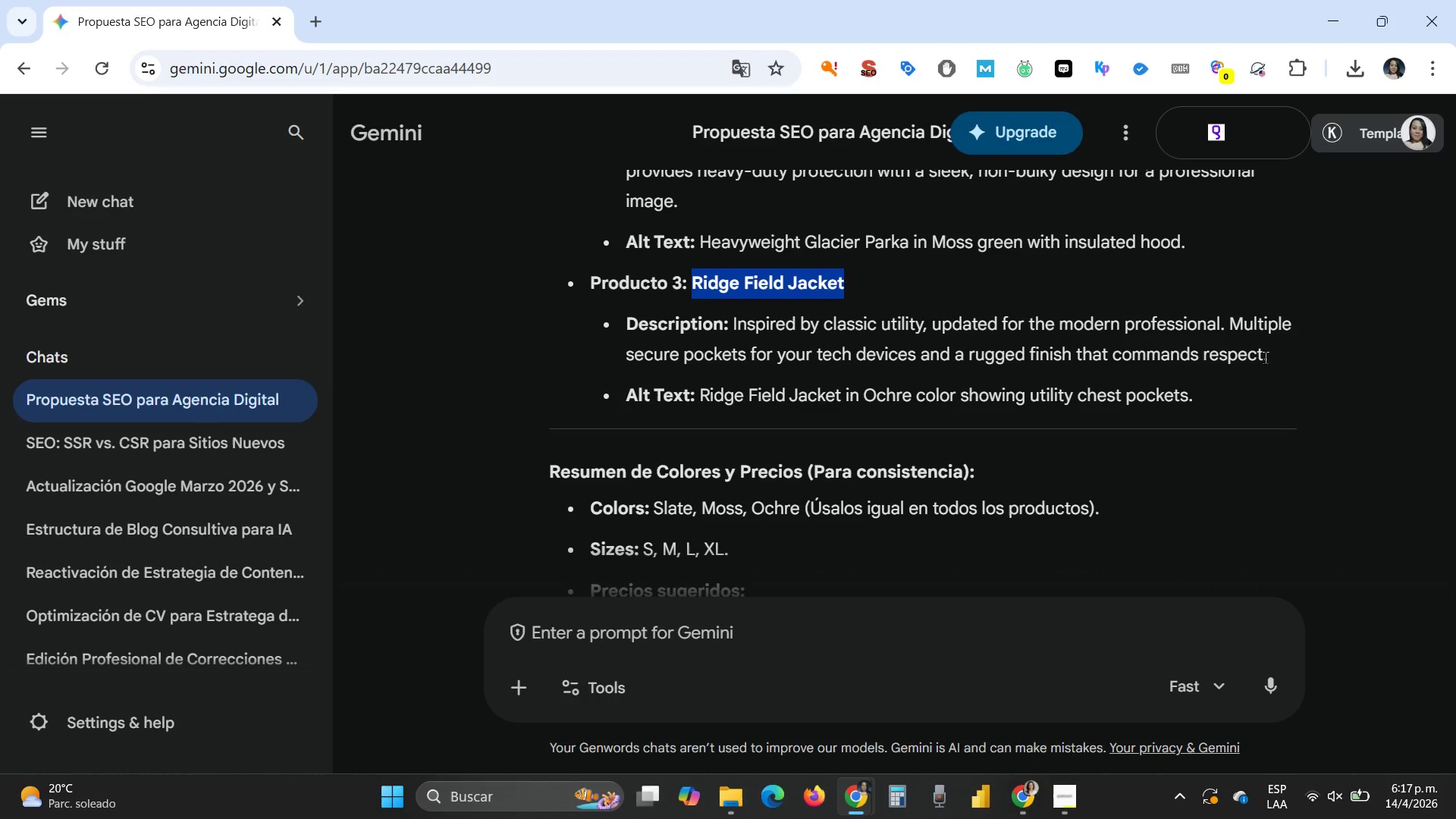 
left_click_drag(start_coordinate=[1276, 359], to_coordinate=[734, 327])
 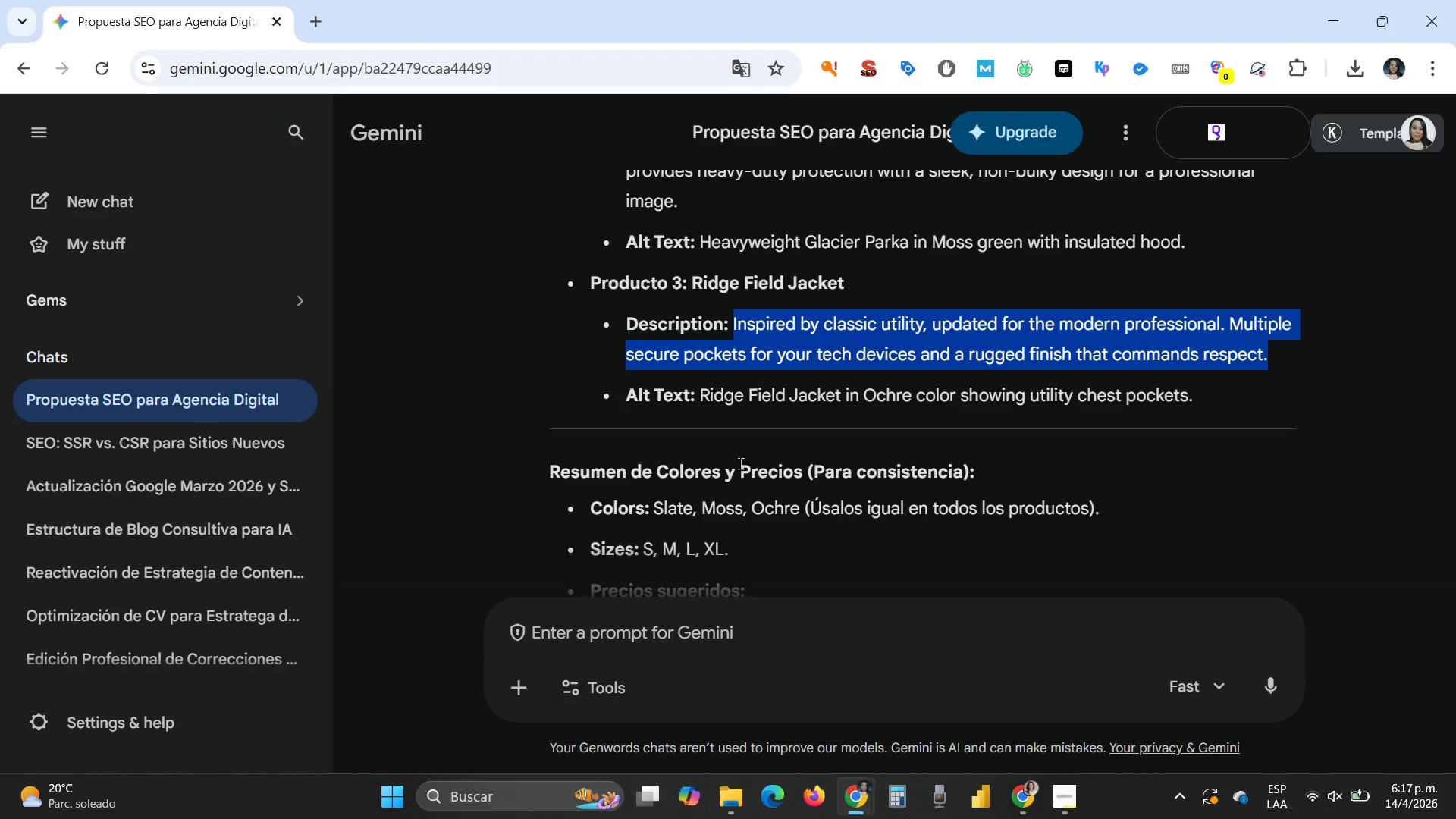 
key(Control+C)
 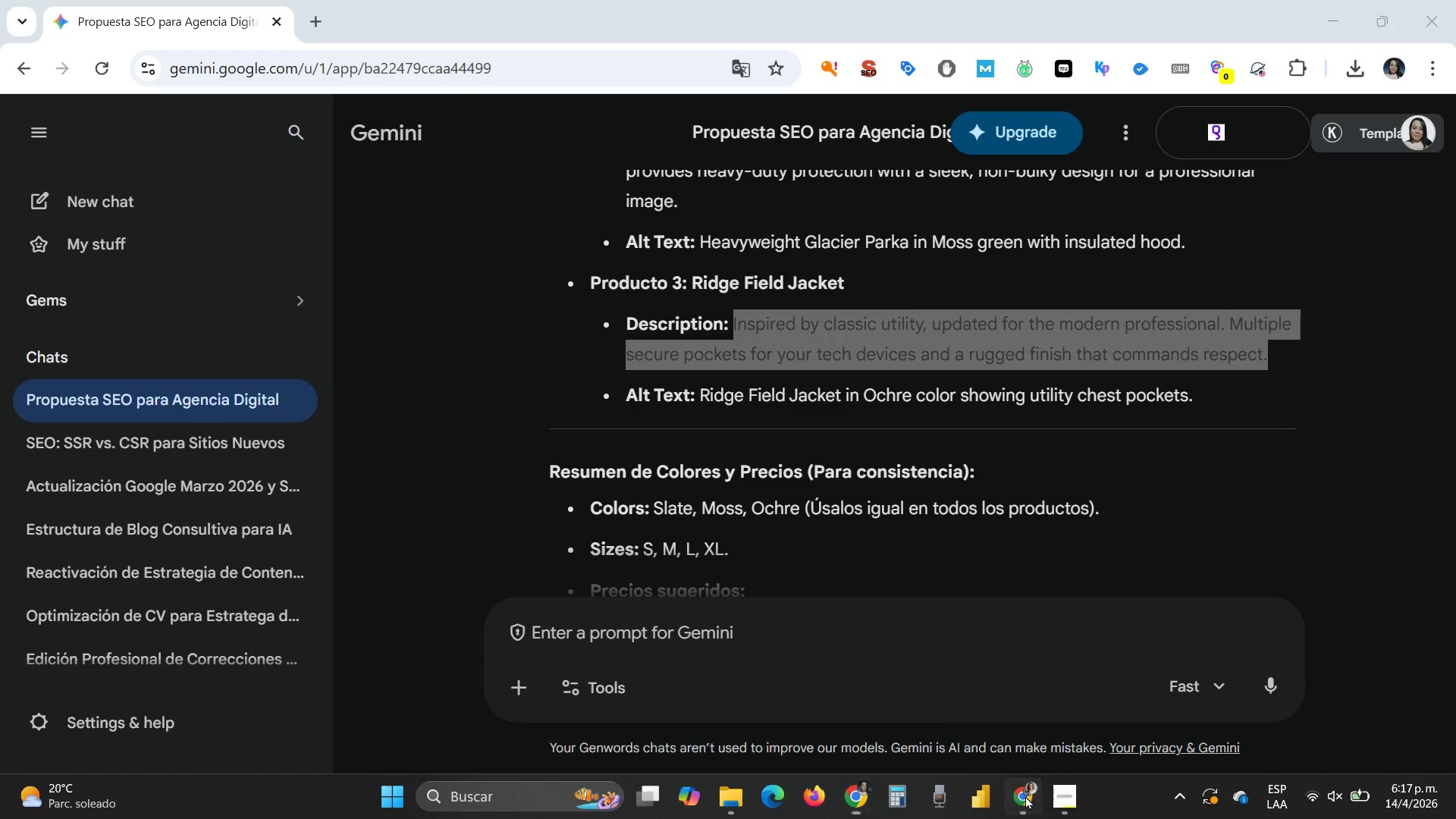 
left_click([1025, 795])
 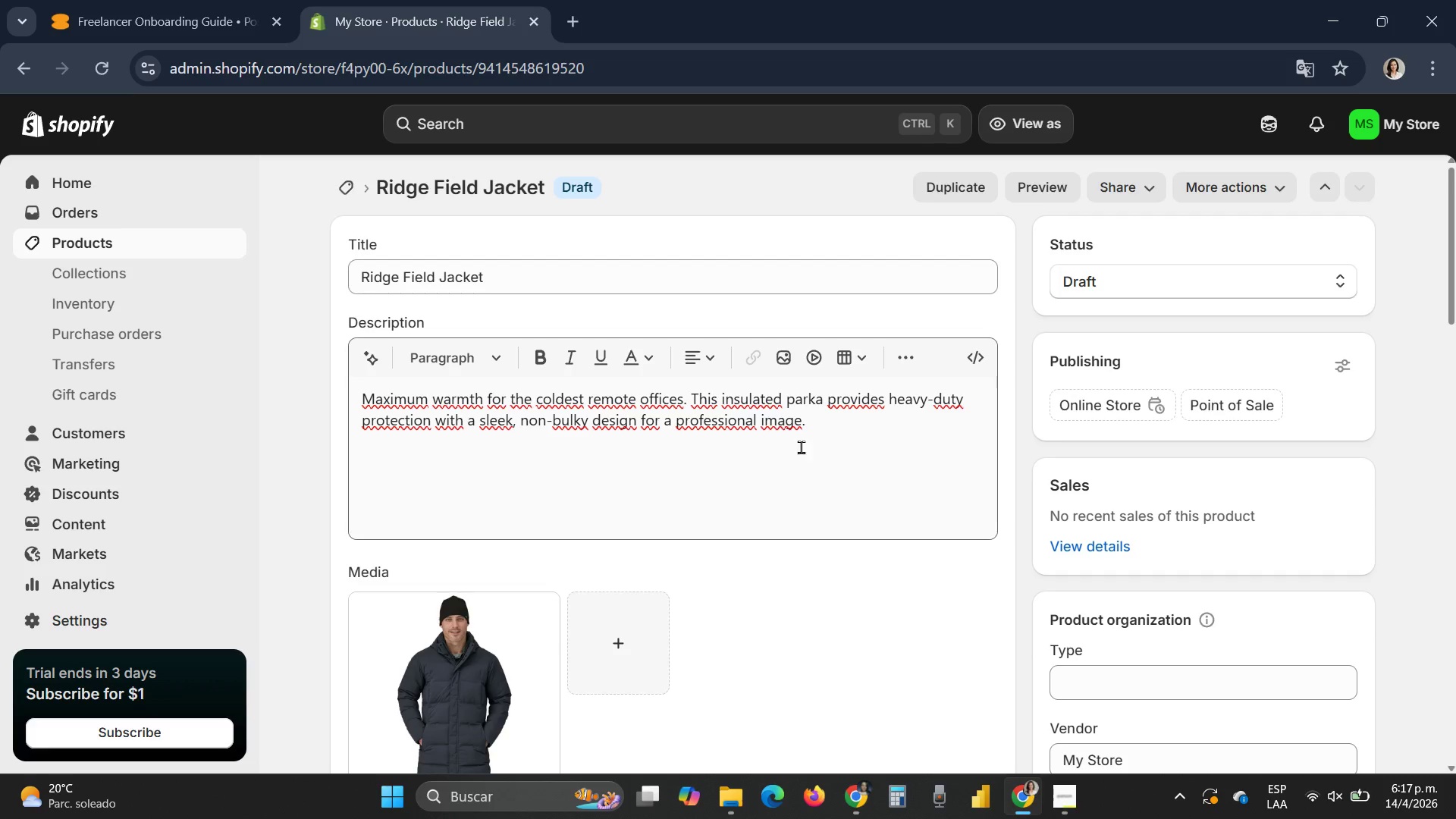 
left_click_drag(start_coordinate=[817, 430], to_coordinate=[344, 394])
 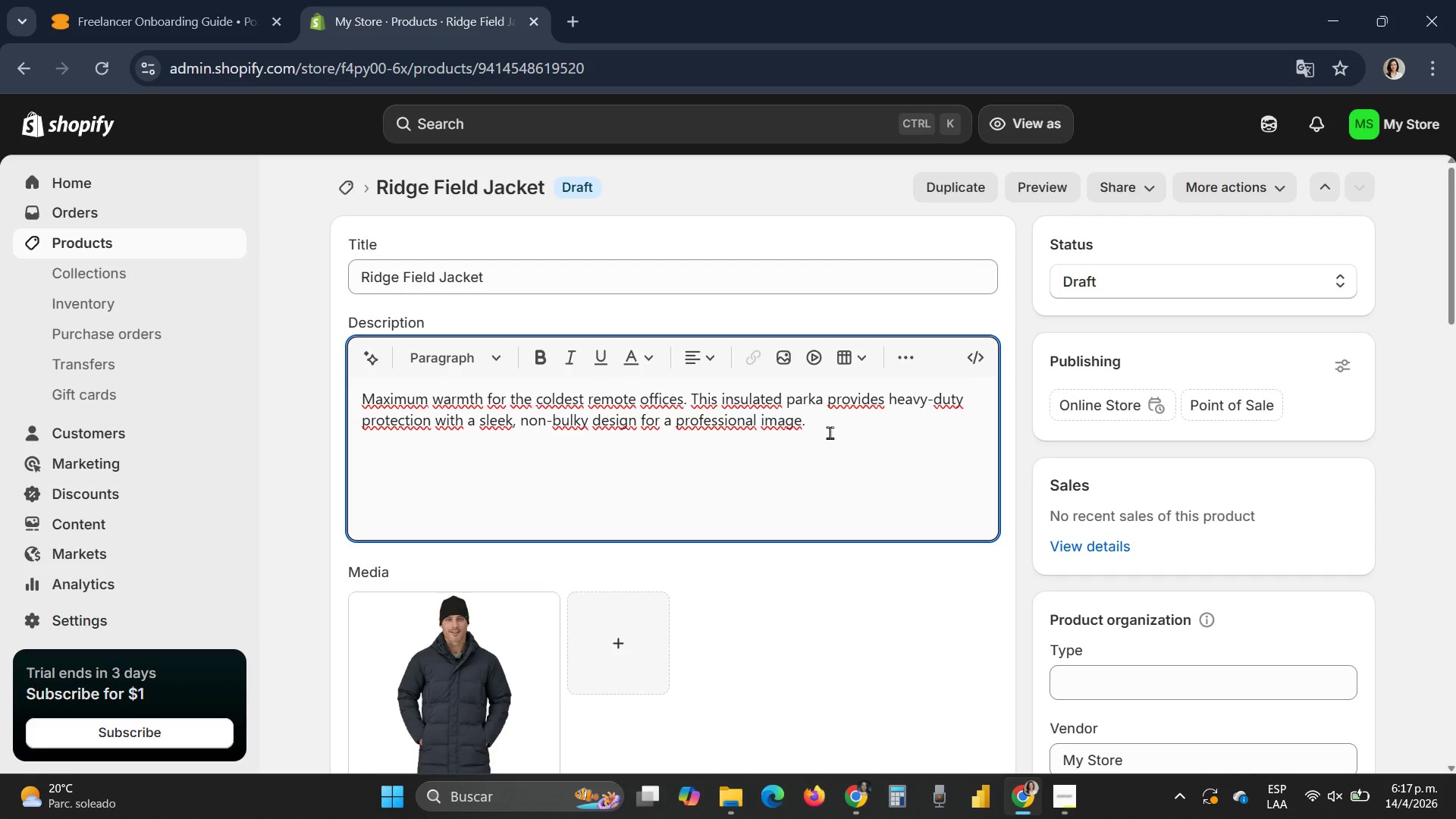 
left_click_drag(start_coordinate=[827, 419], to_coordinate=[362, 391])
 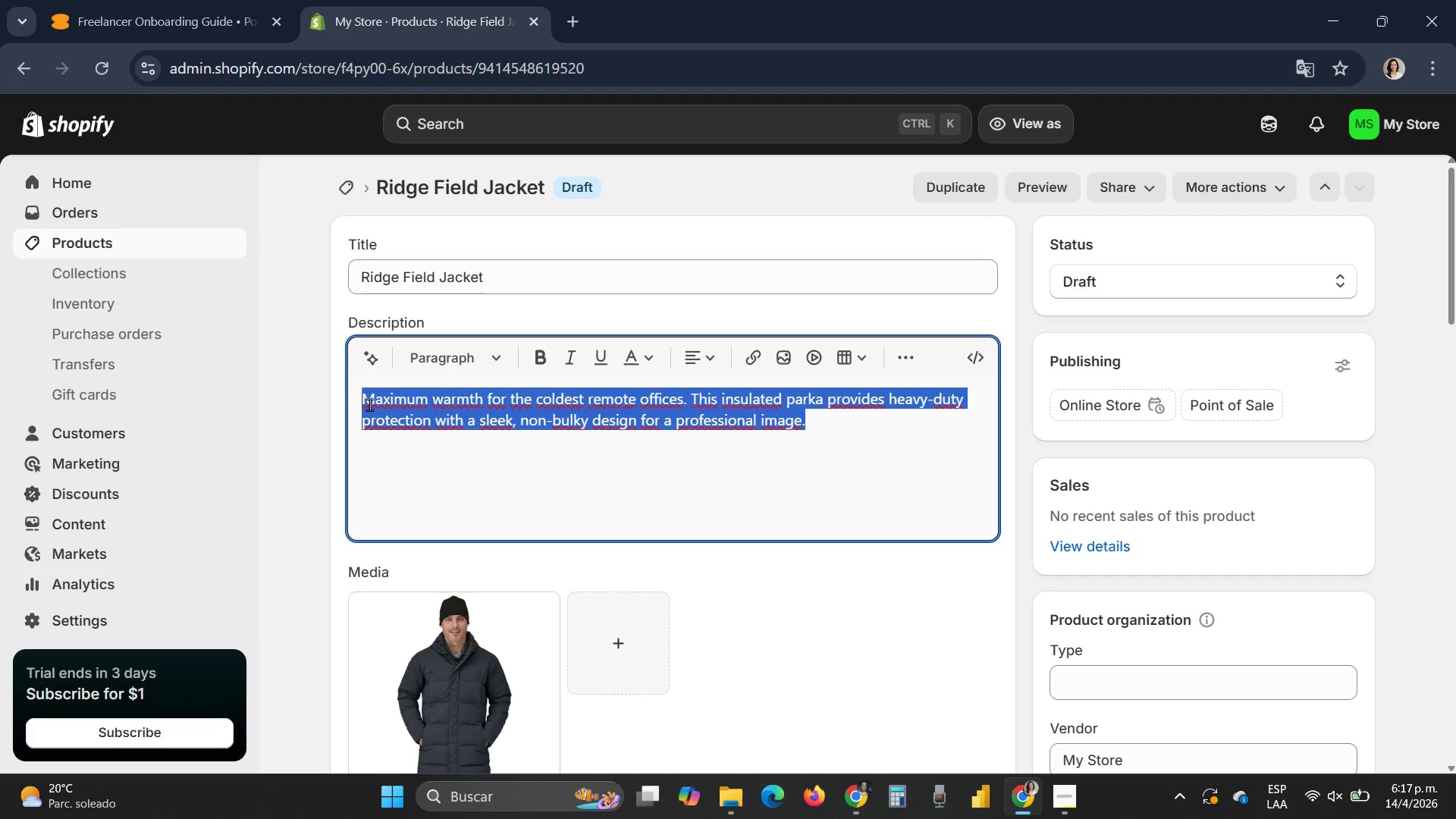 
key(Control+V)
 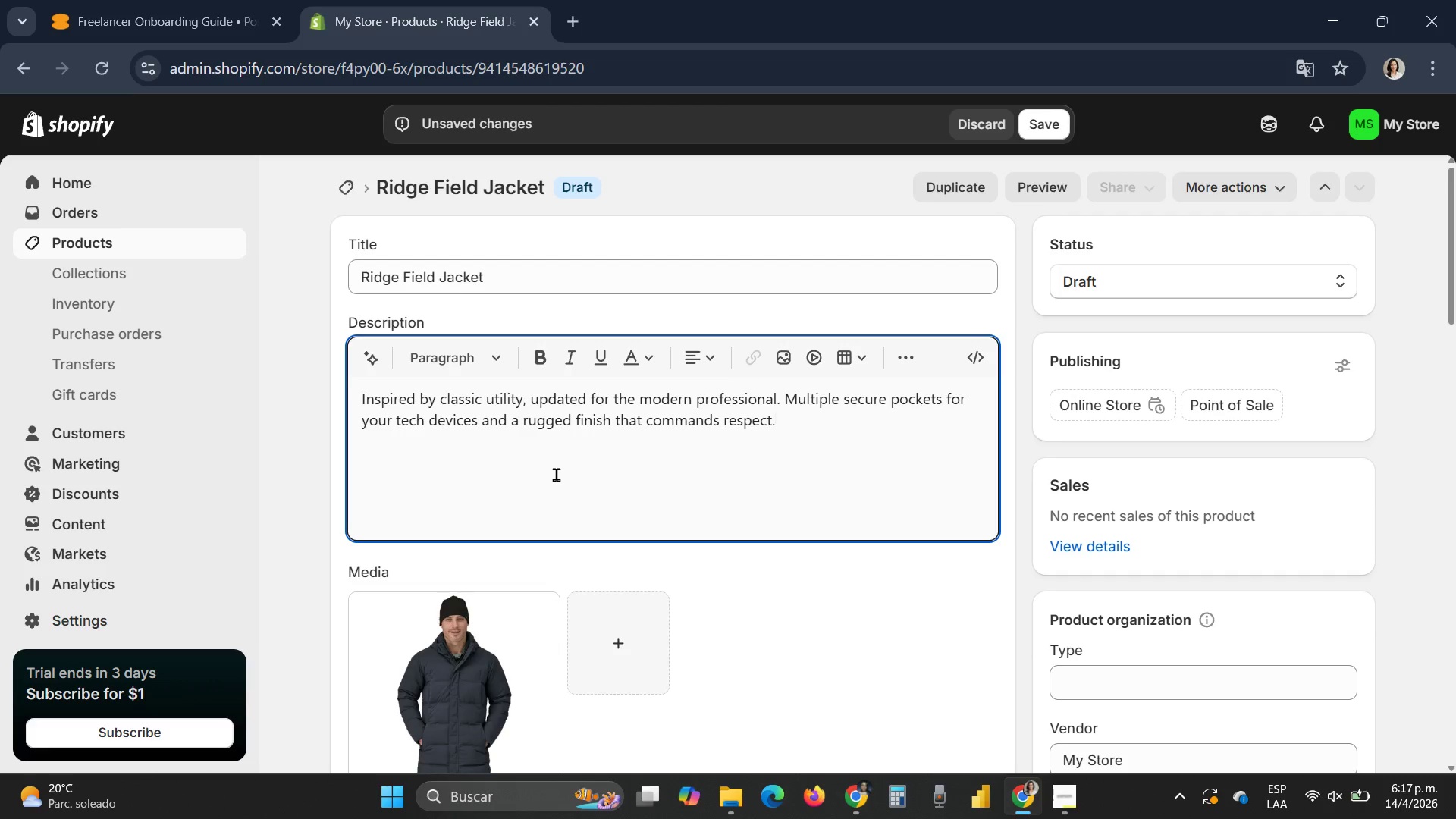 
scroll: coordinate [556, 513], scroll_direction: down, amount: 2.0
 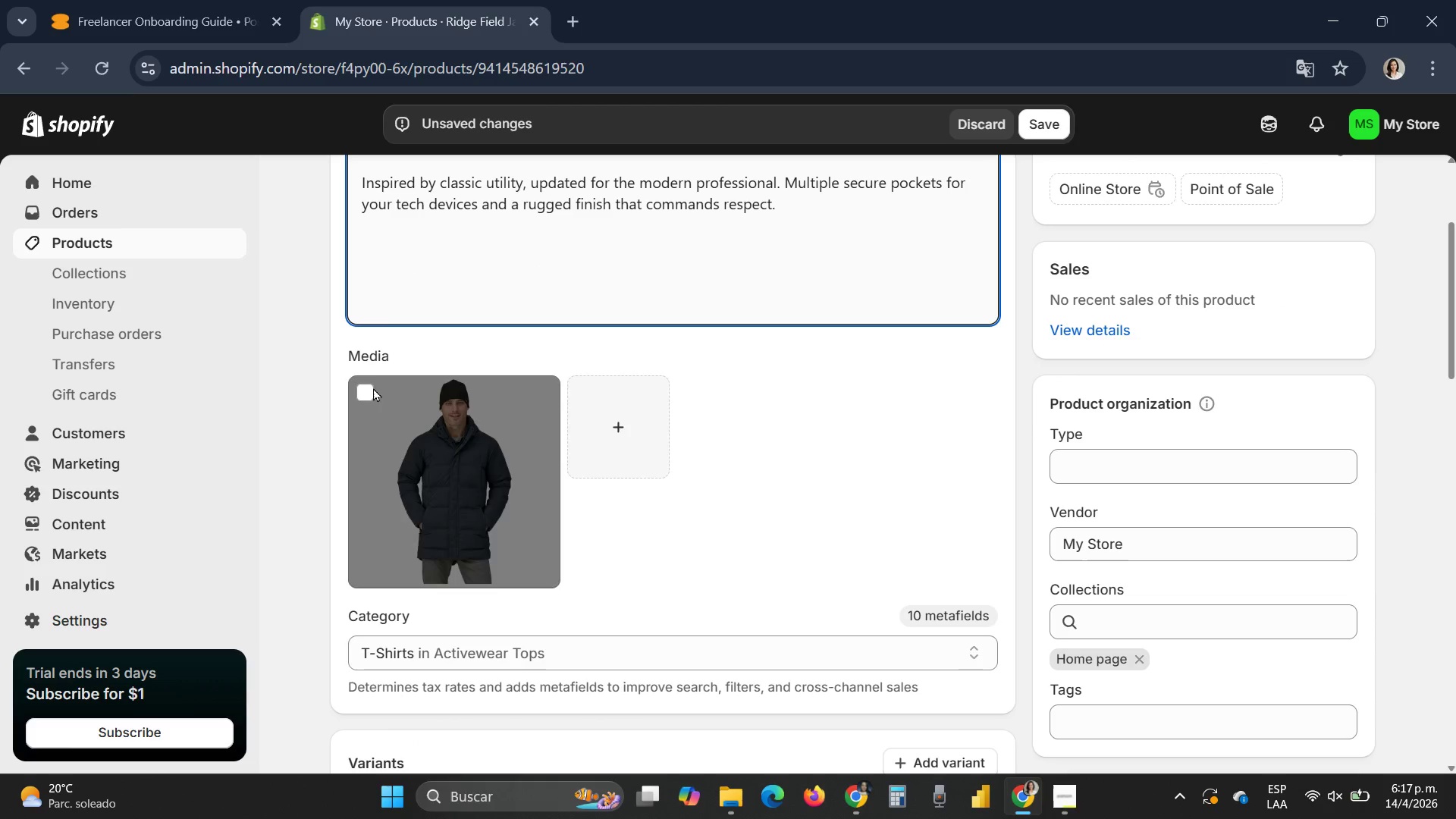 
left_click([363, 390])
 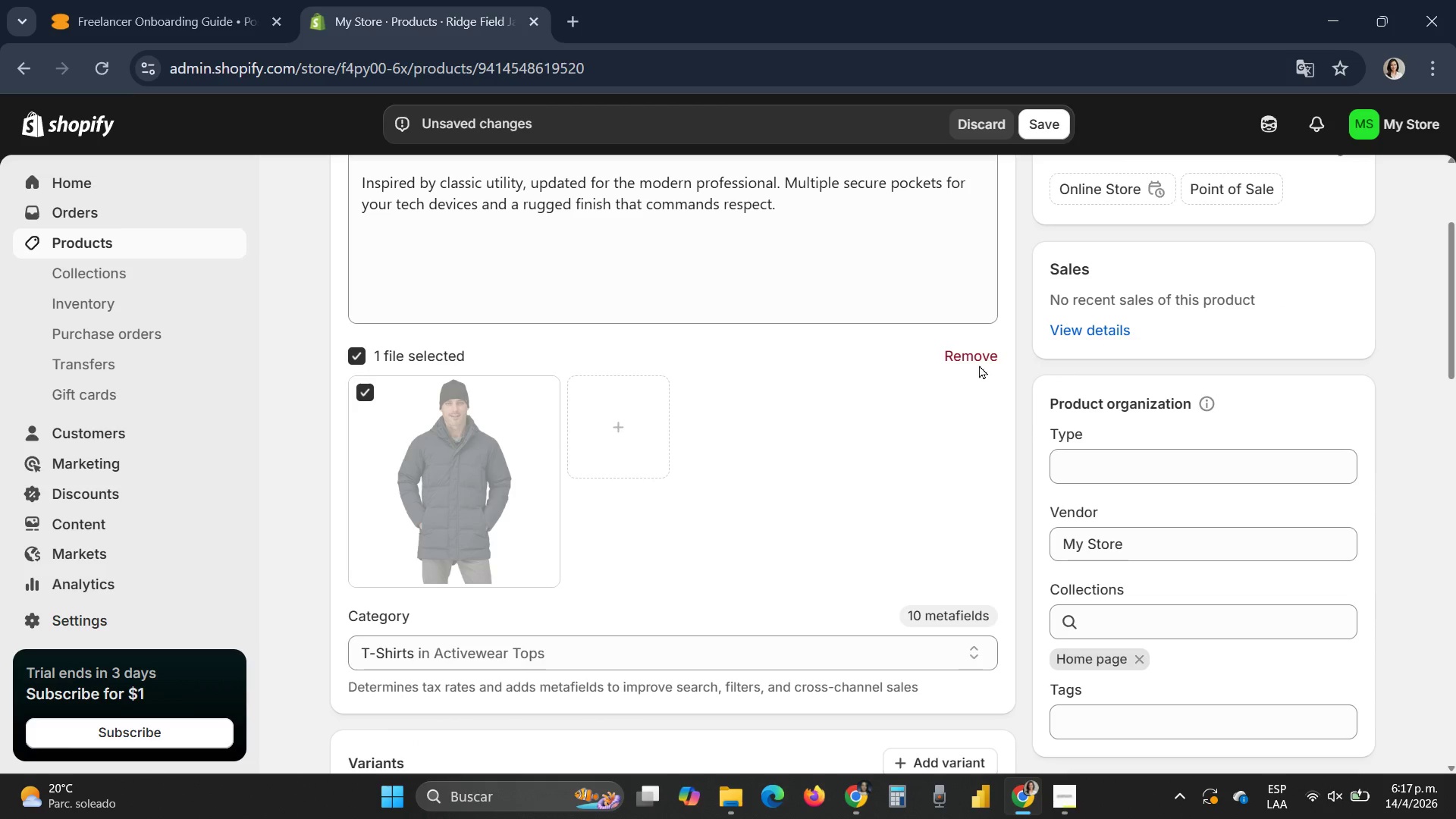 
left_click([972, 355])
 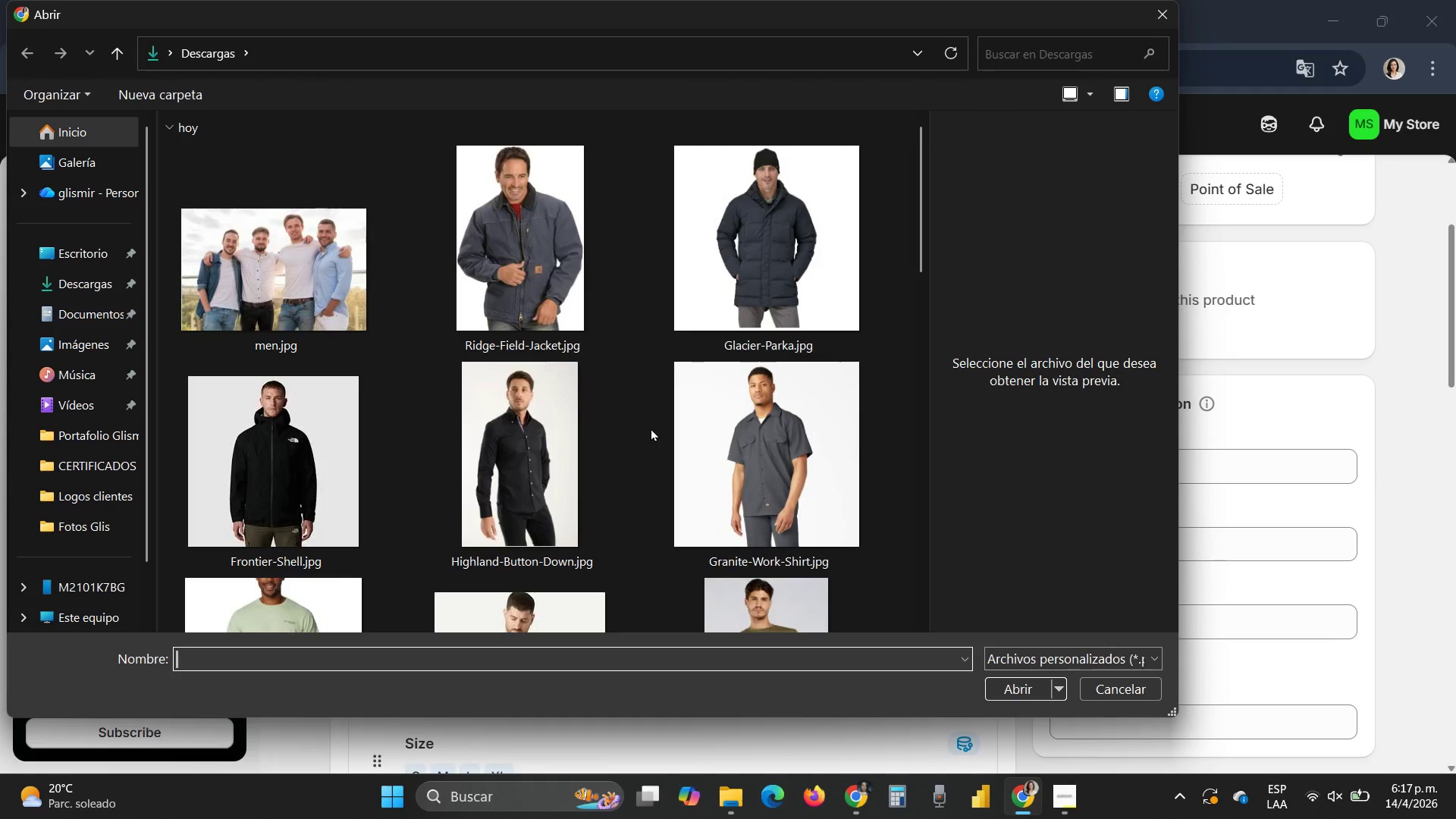 
double_click([537, 290])
 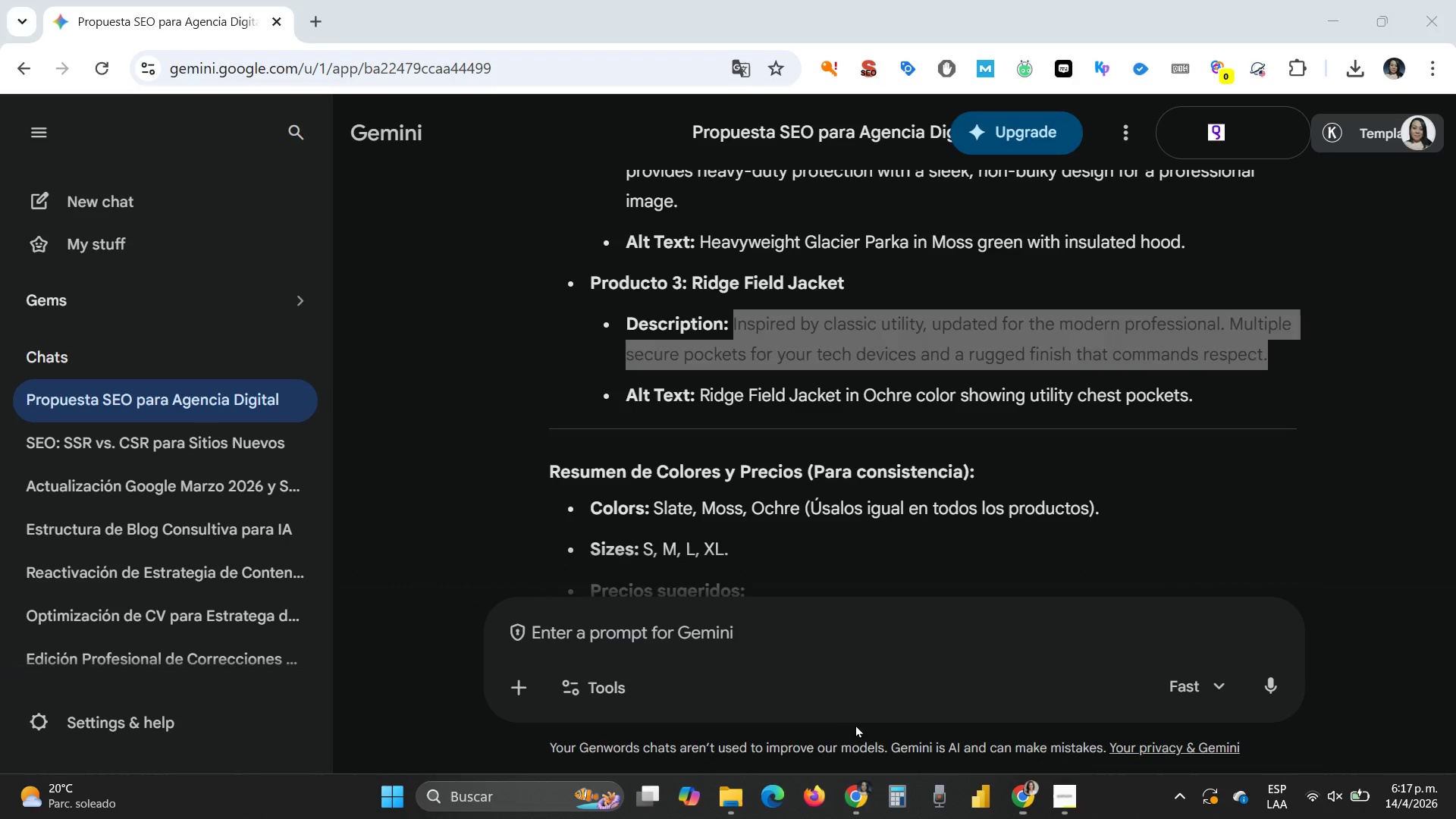 
left_click_drag(start_coordinate=[1216, 392], to_coordinate=[701, 403])
 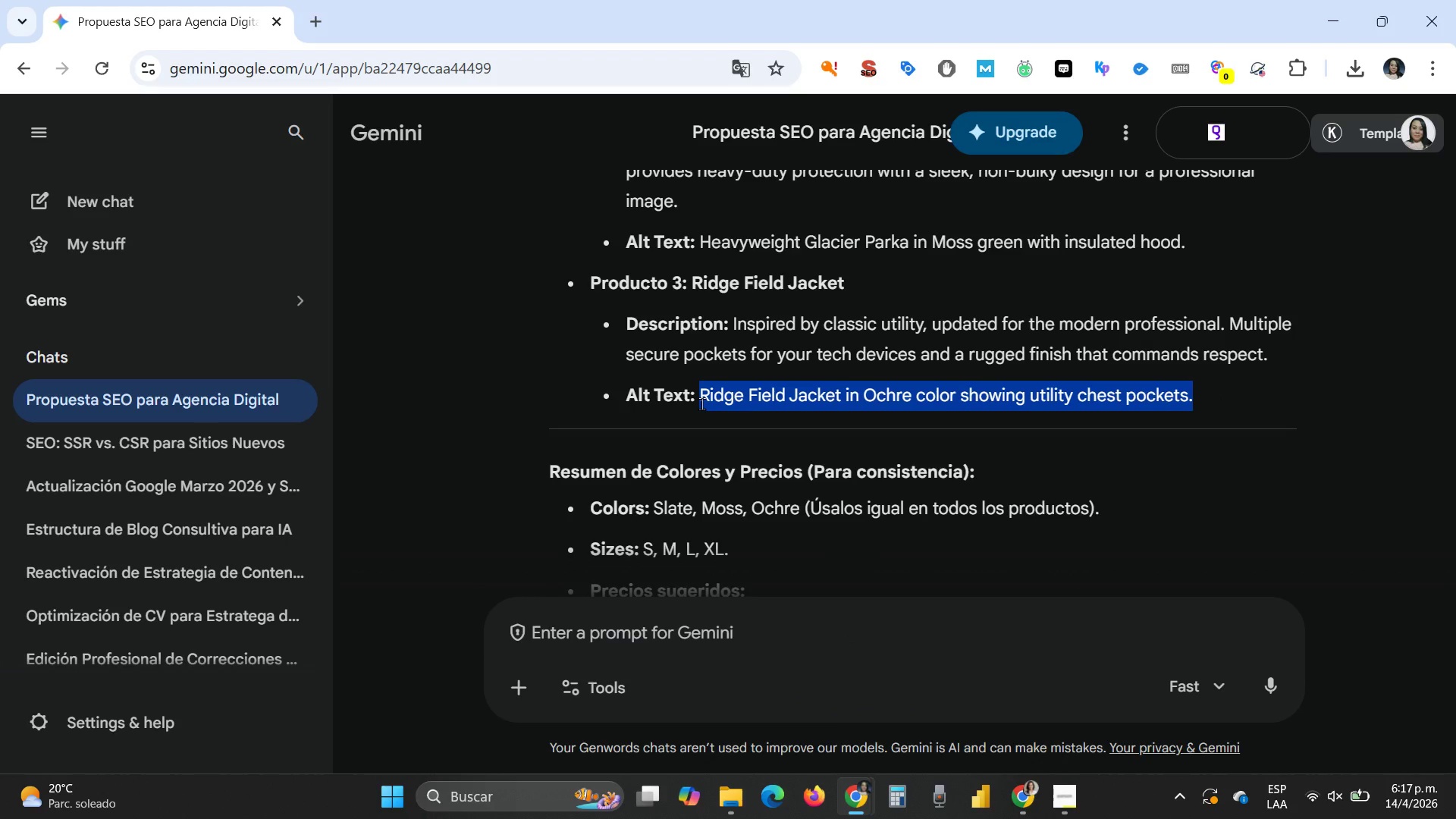 
key(Control+C)
 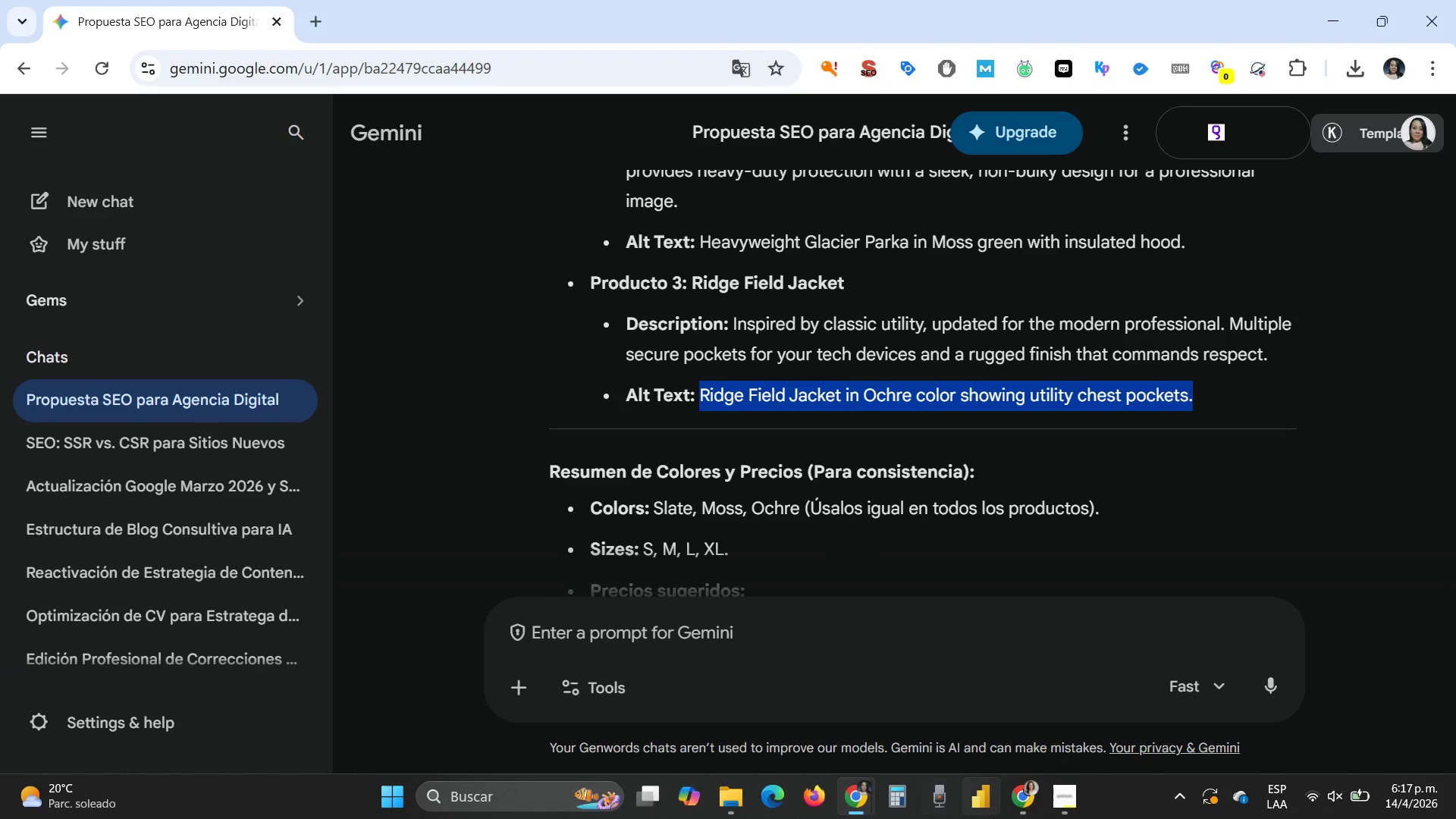 
mouse_move([1021, 786])
 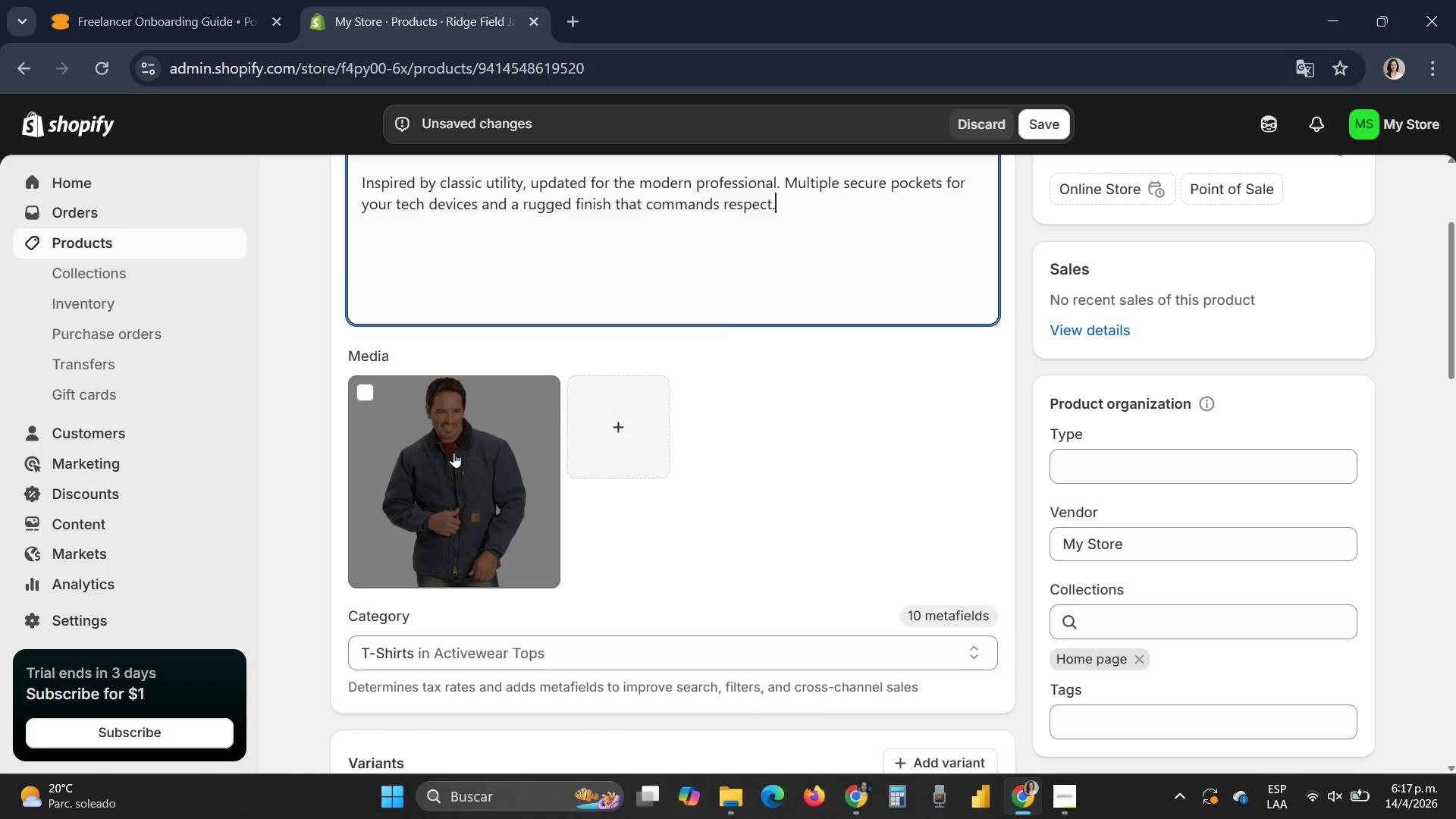 
left_click([454, 452])
 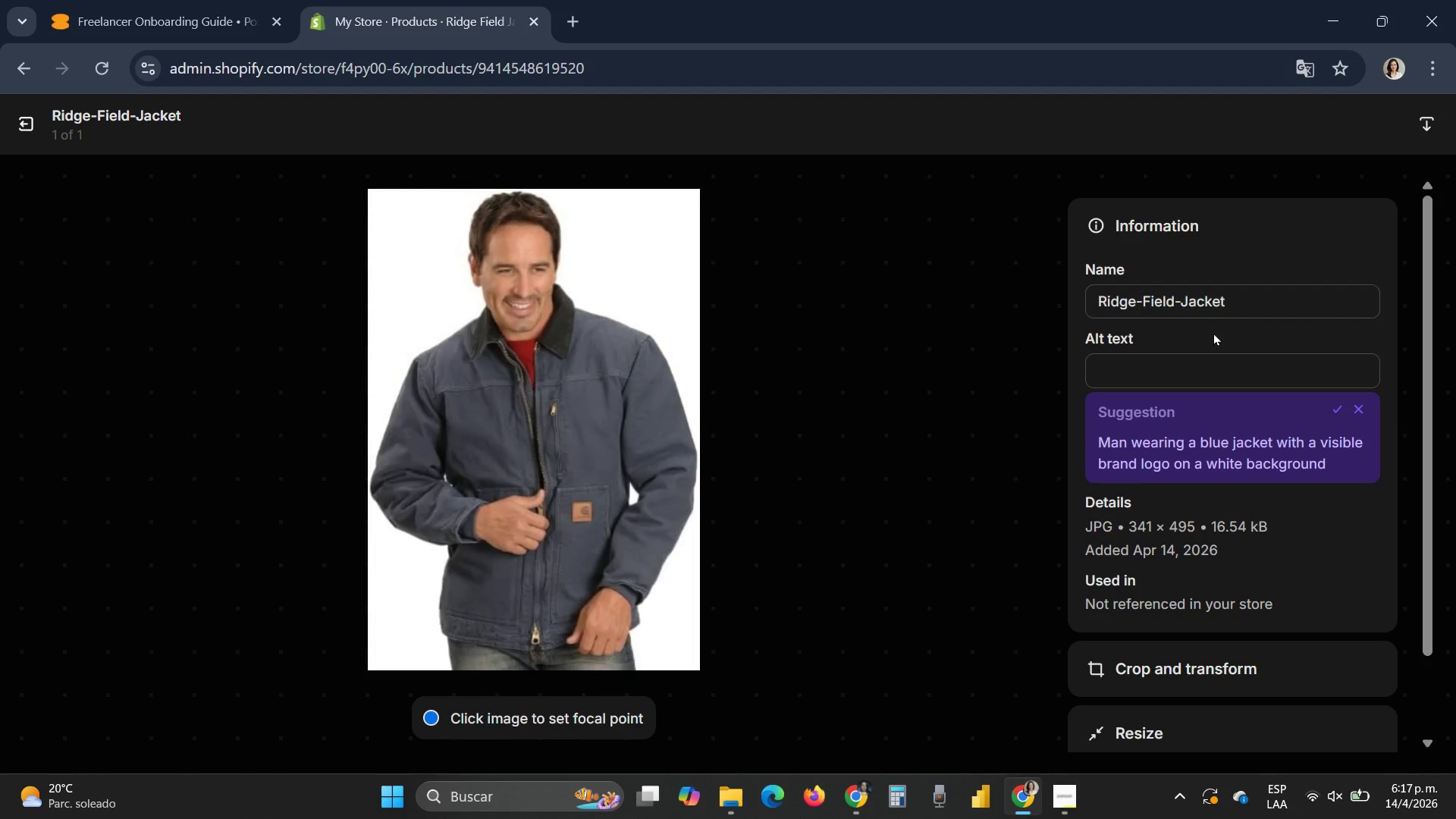 
left_click([1178, 372])
 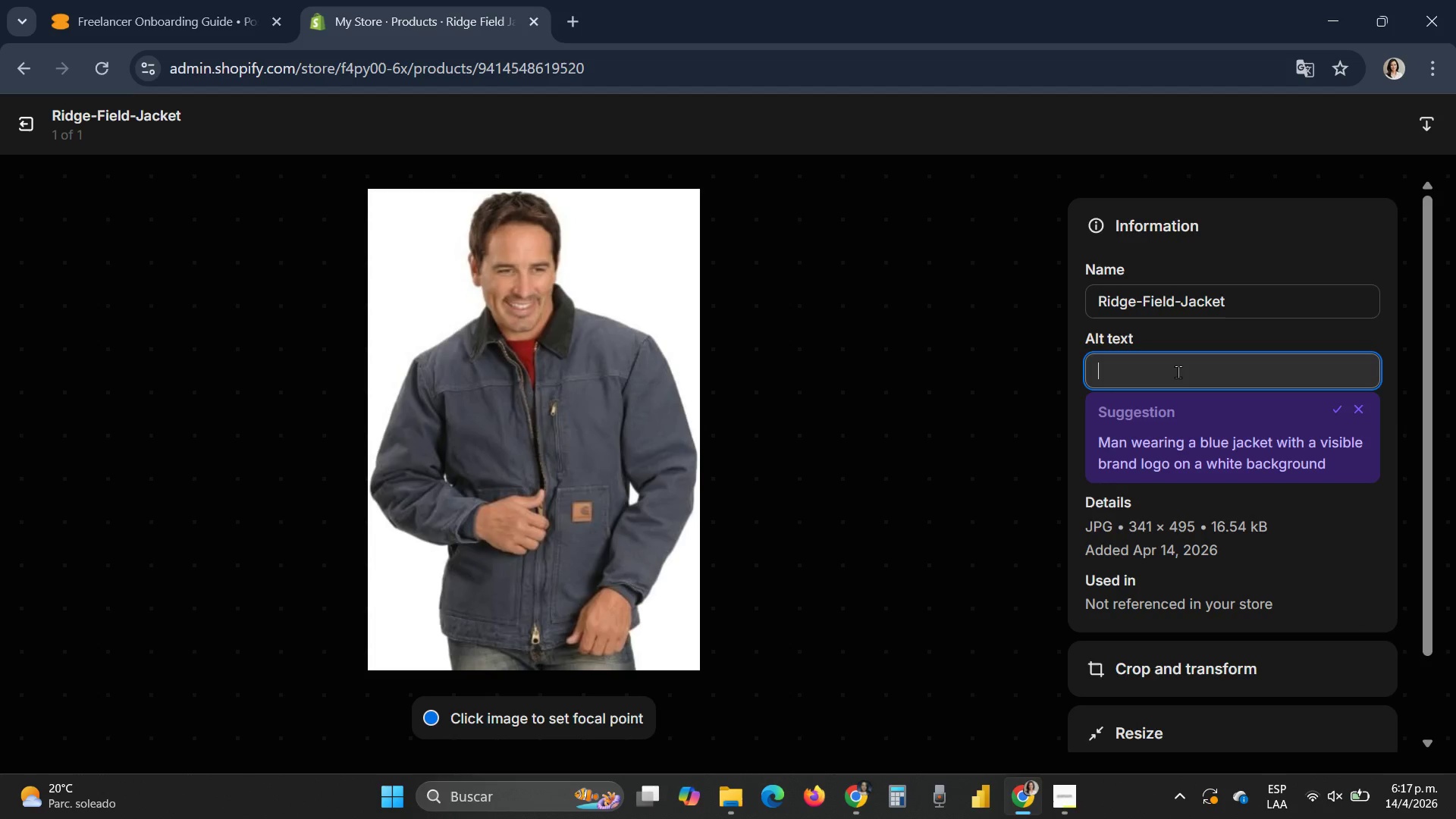 
key(Control+V)
 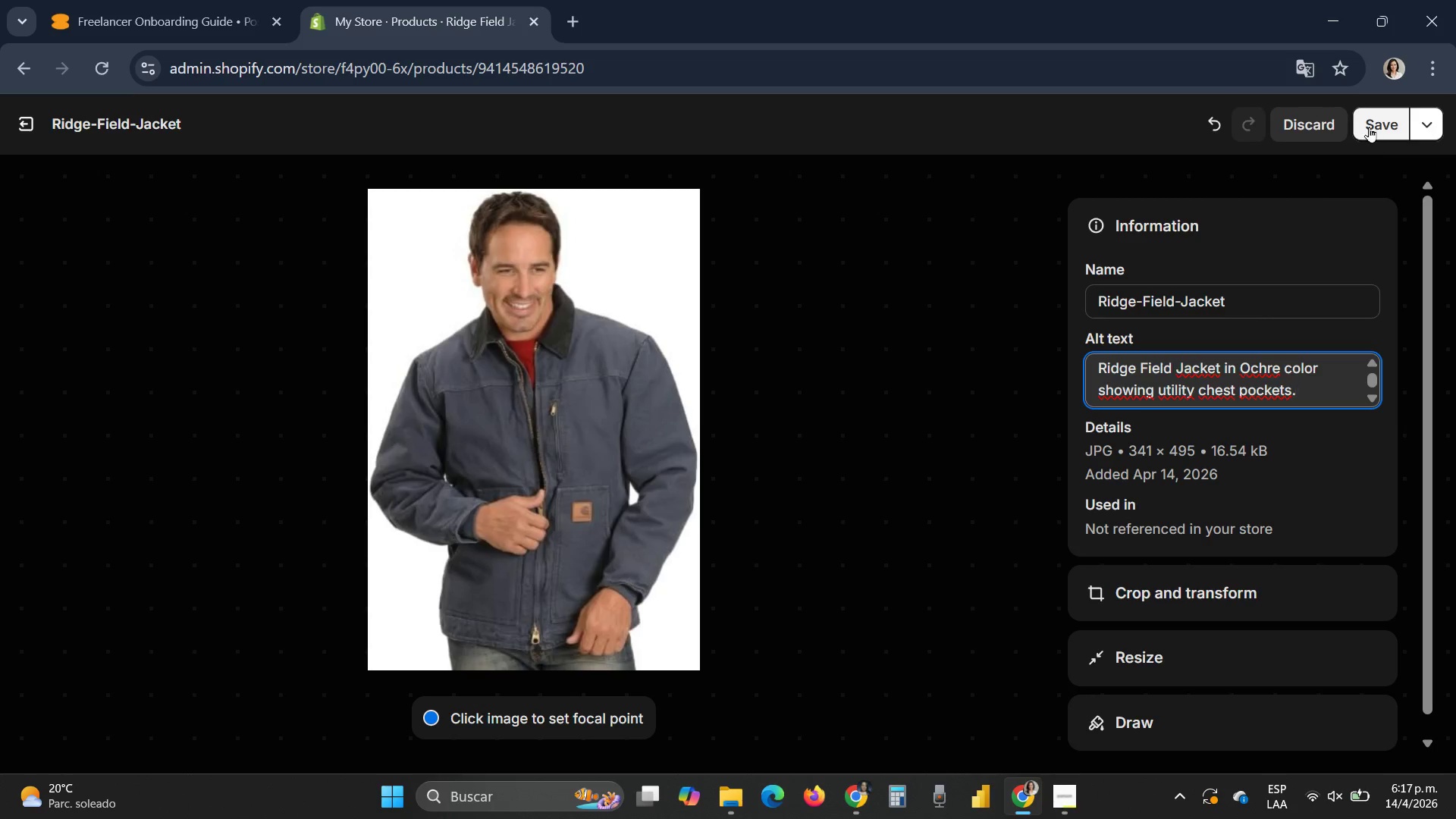 
left_click([1370, 125])
 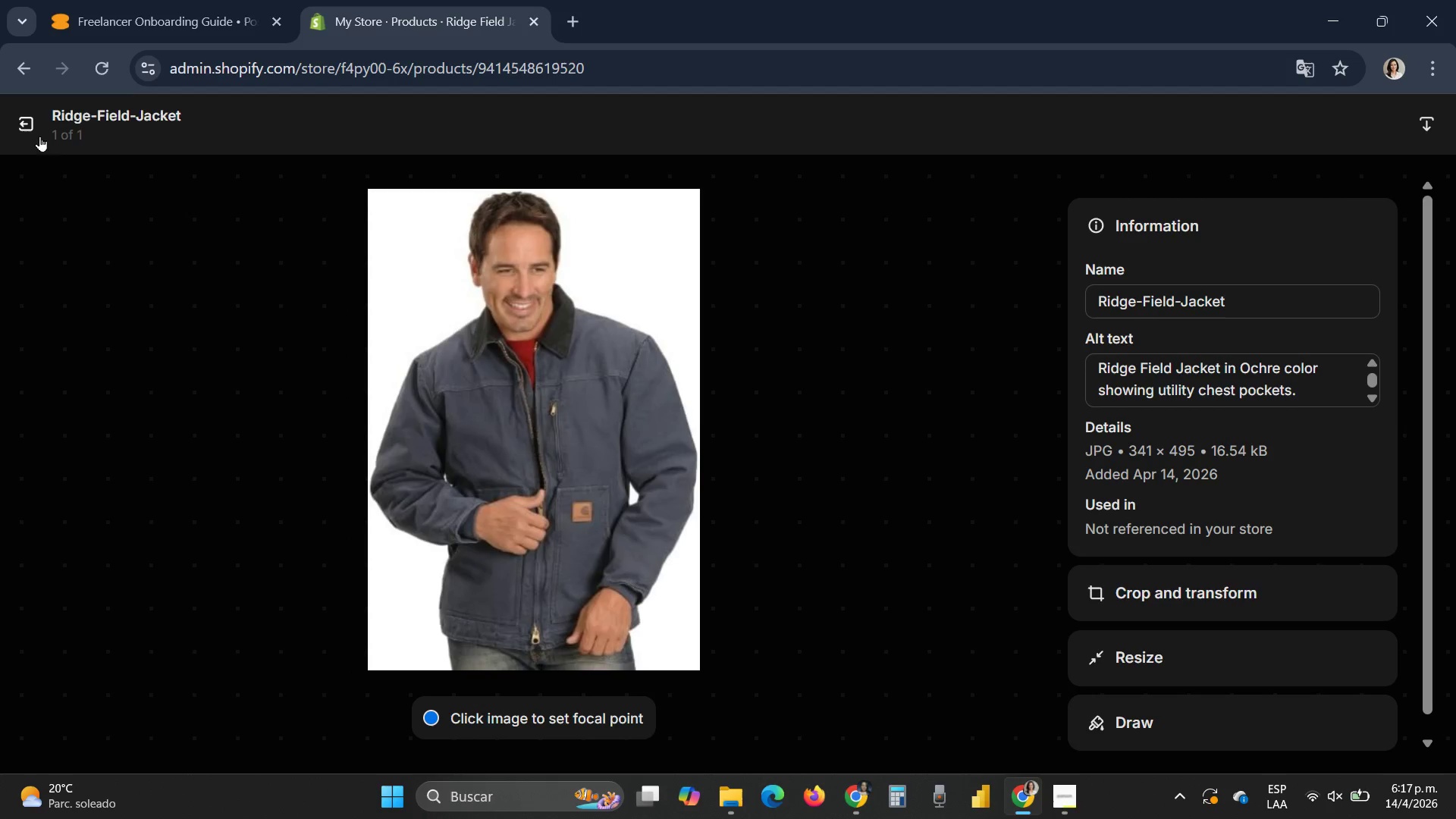 
left_click([27, 120])
 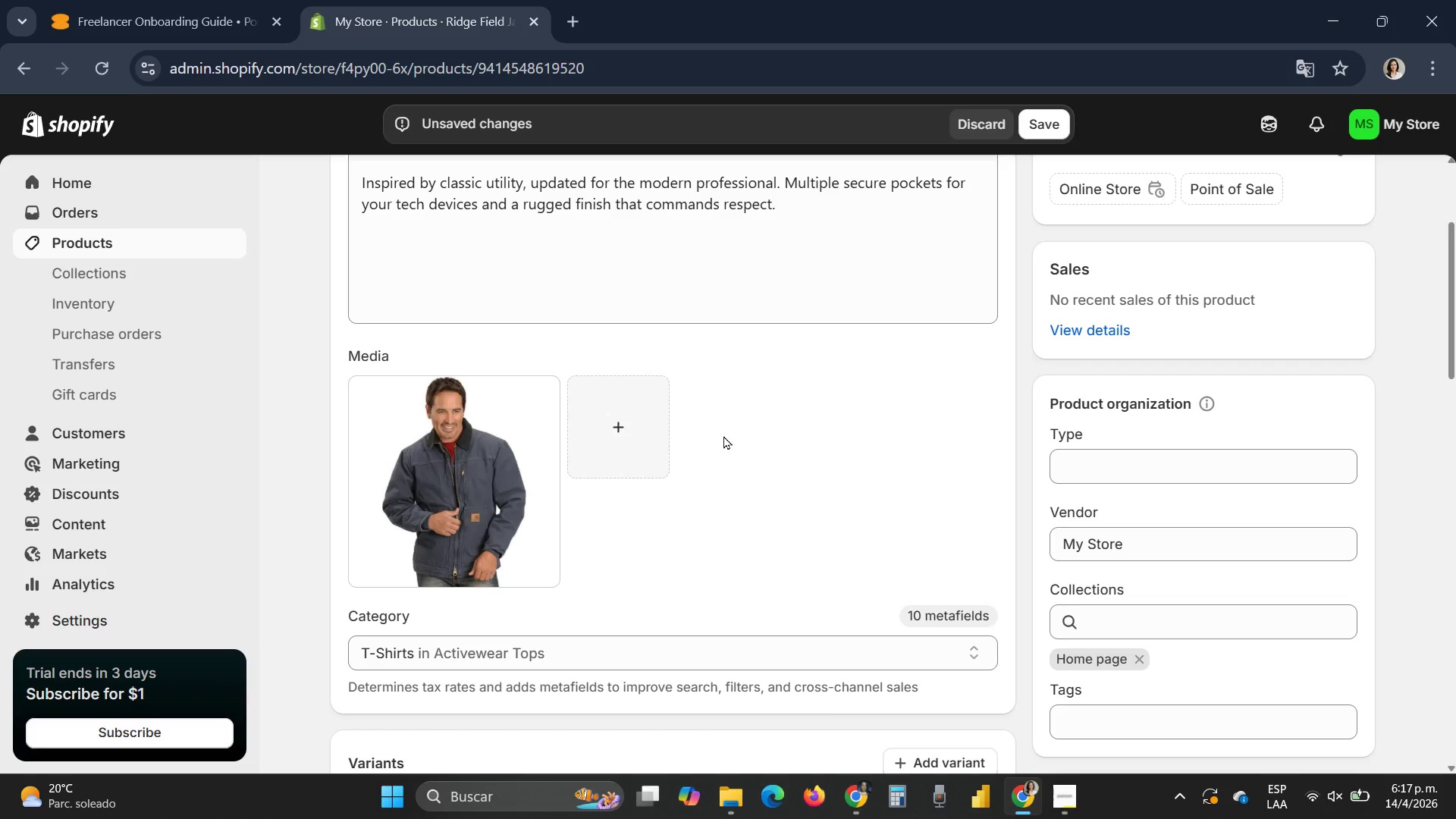 
scroll: coordinate [723, 436], scroll_direction: down, amount: 17.0
 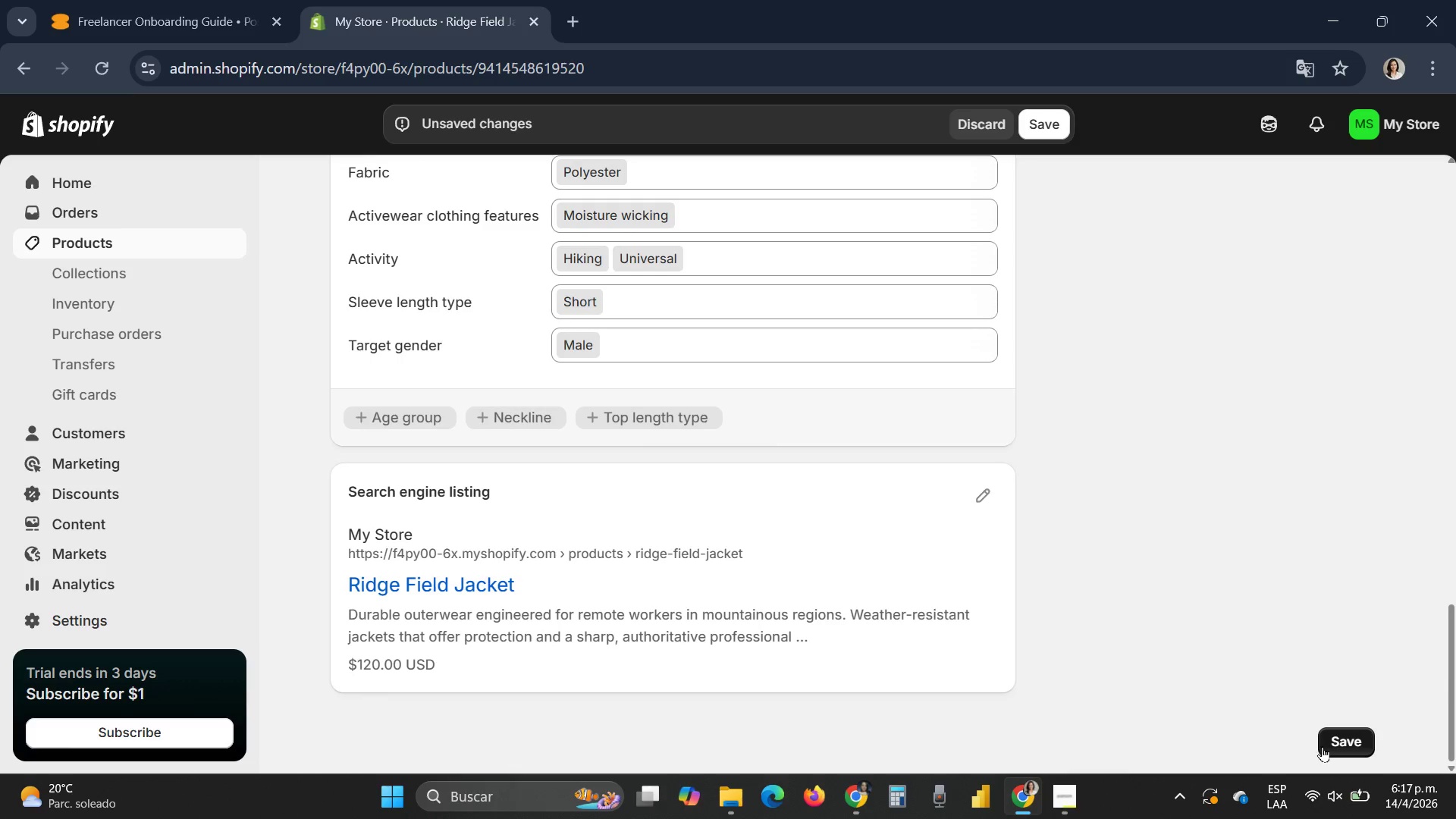 
left_click([1342, 739])
 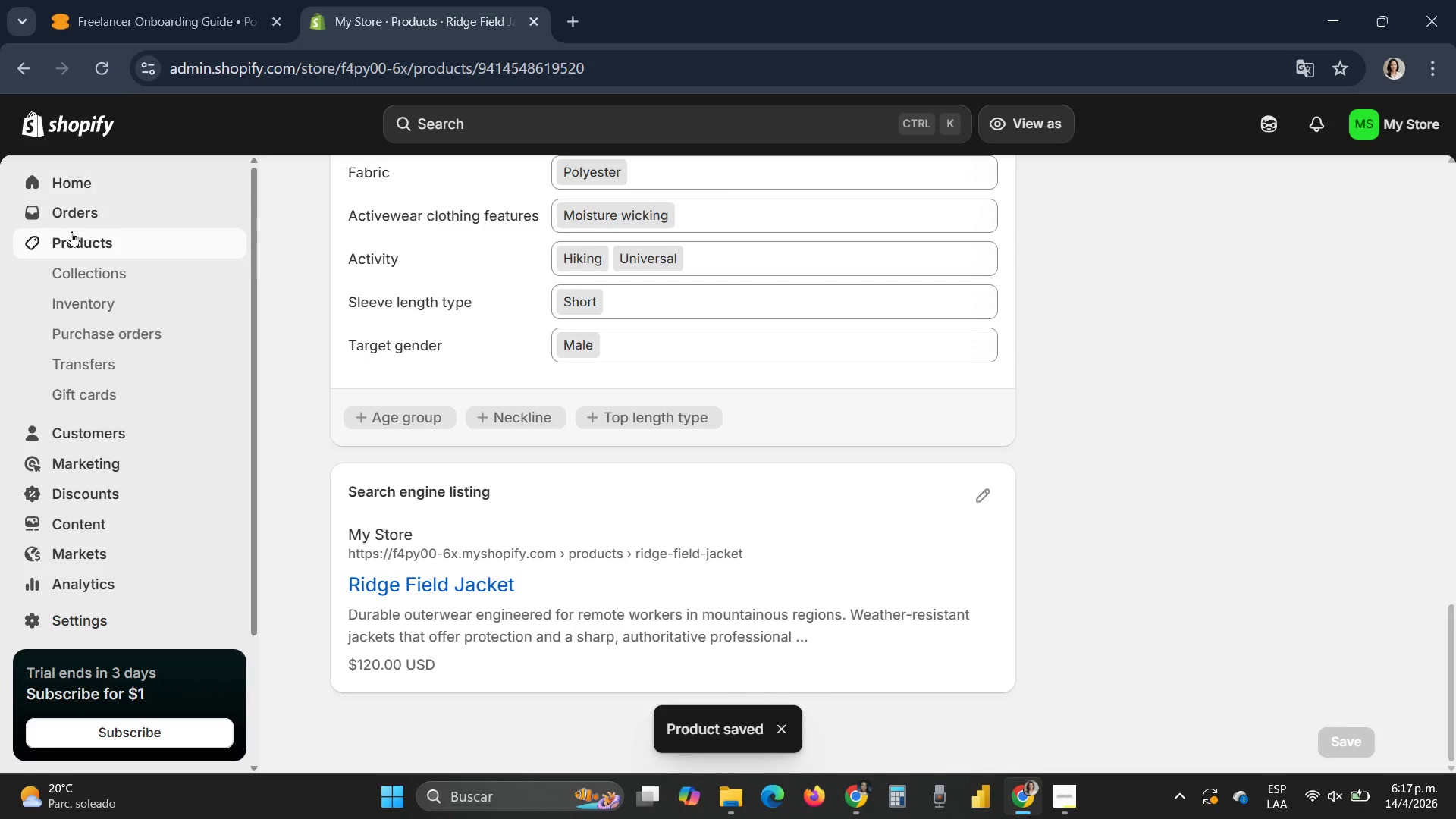 
wait(7.88)
 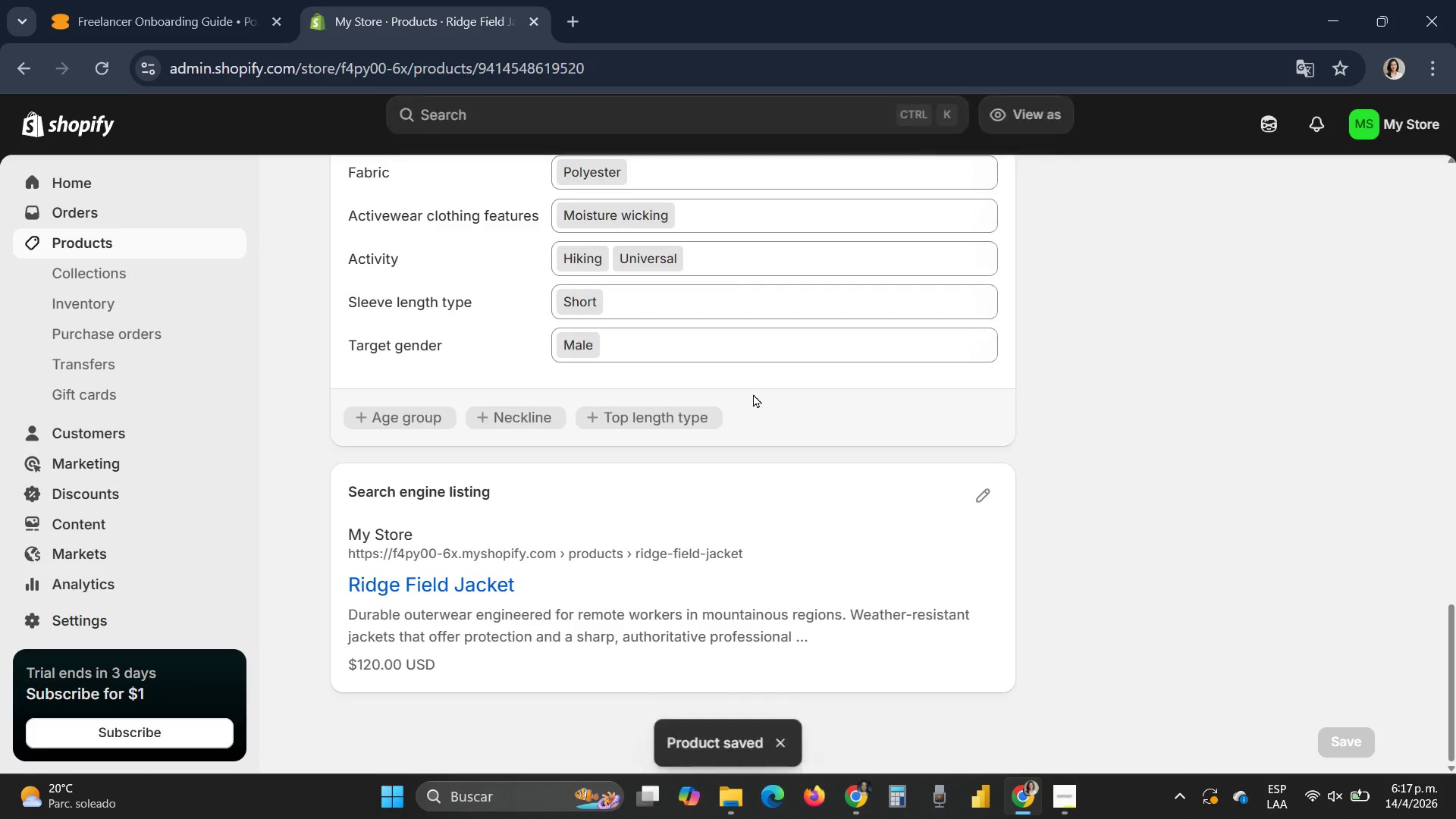 
left_click([76, 240])
 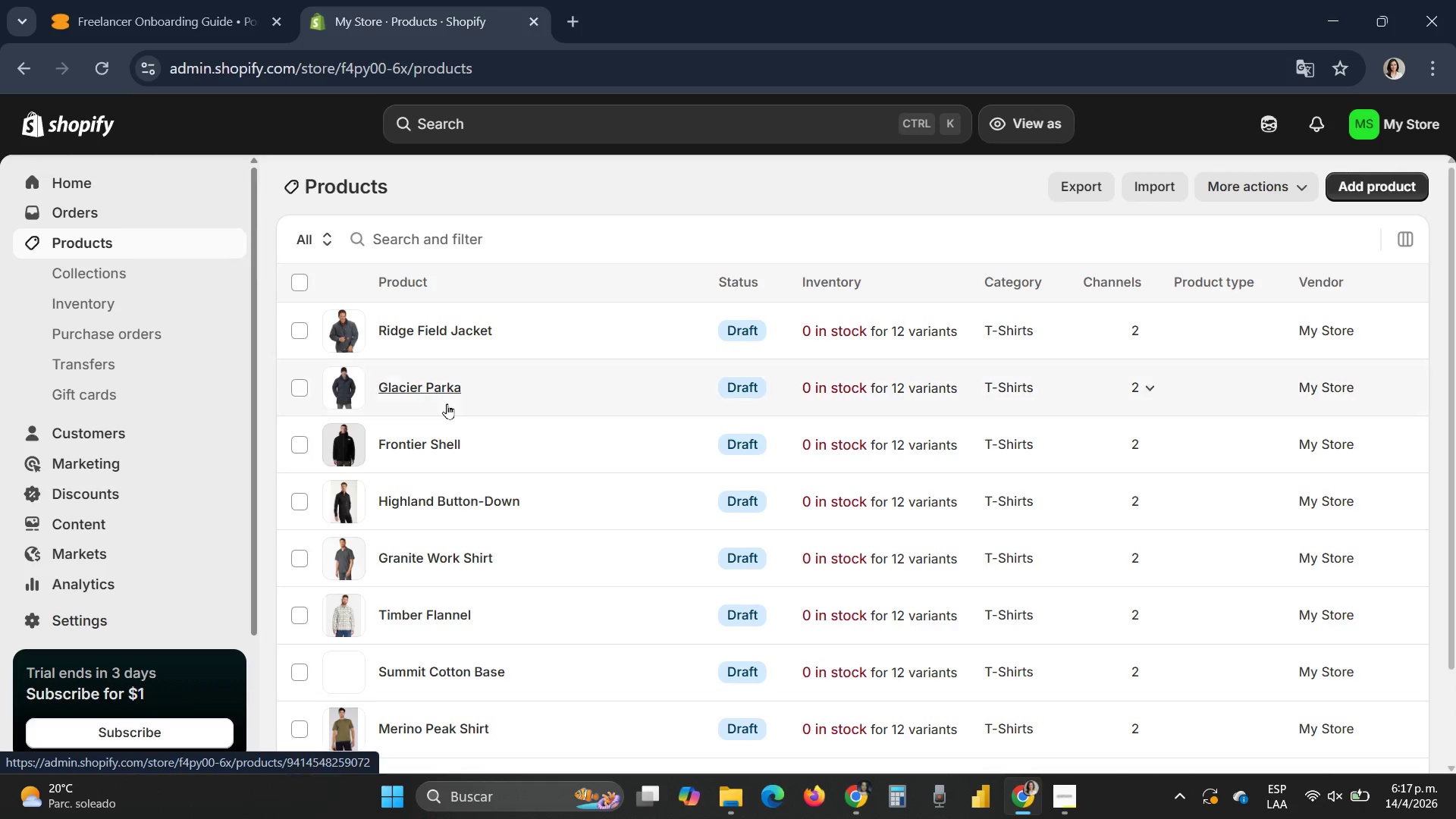 
scroll: coordinate [506, 453], scroll_direction: down, amount: 5.0
 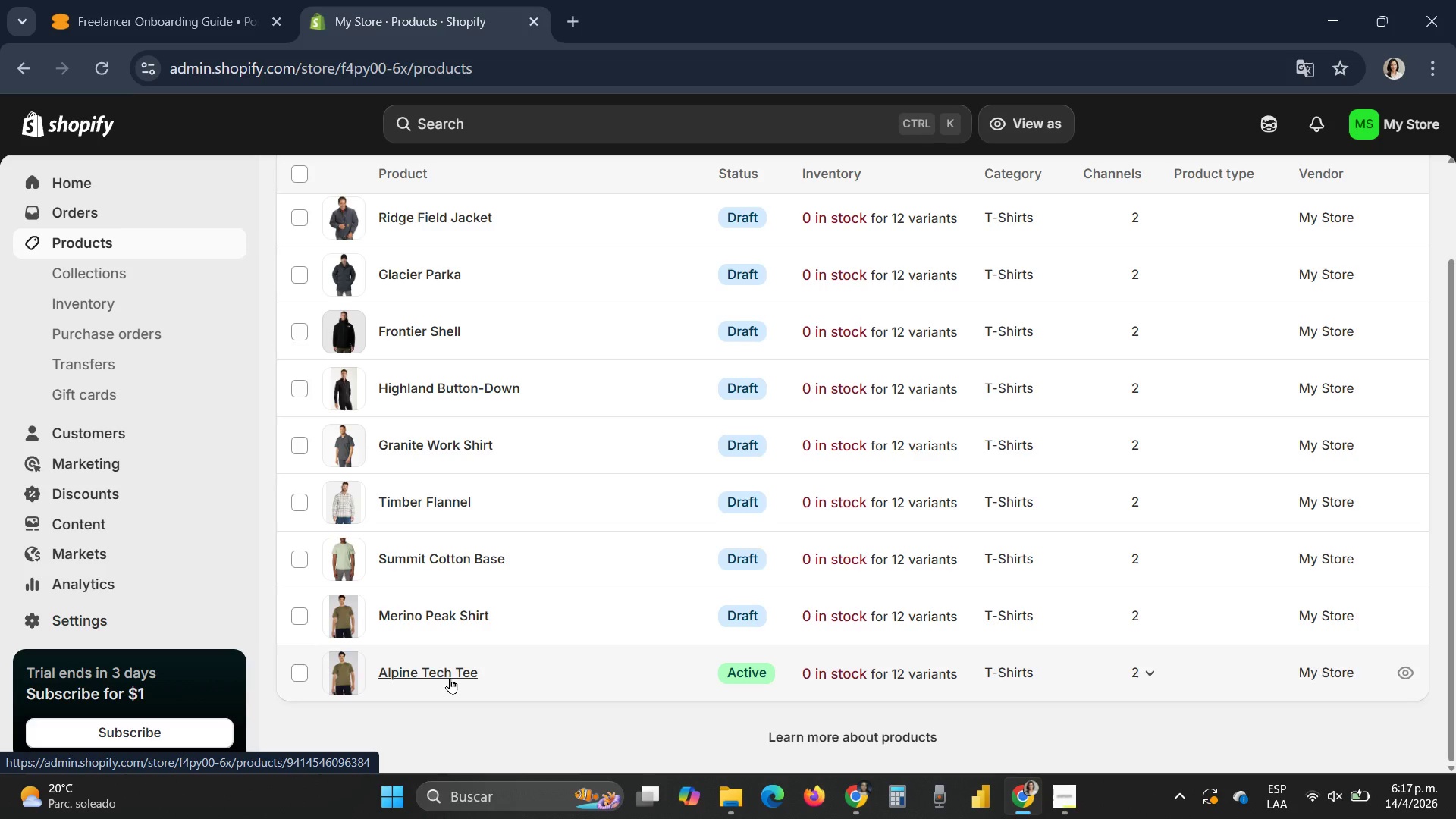 
left_click([450, 678])
 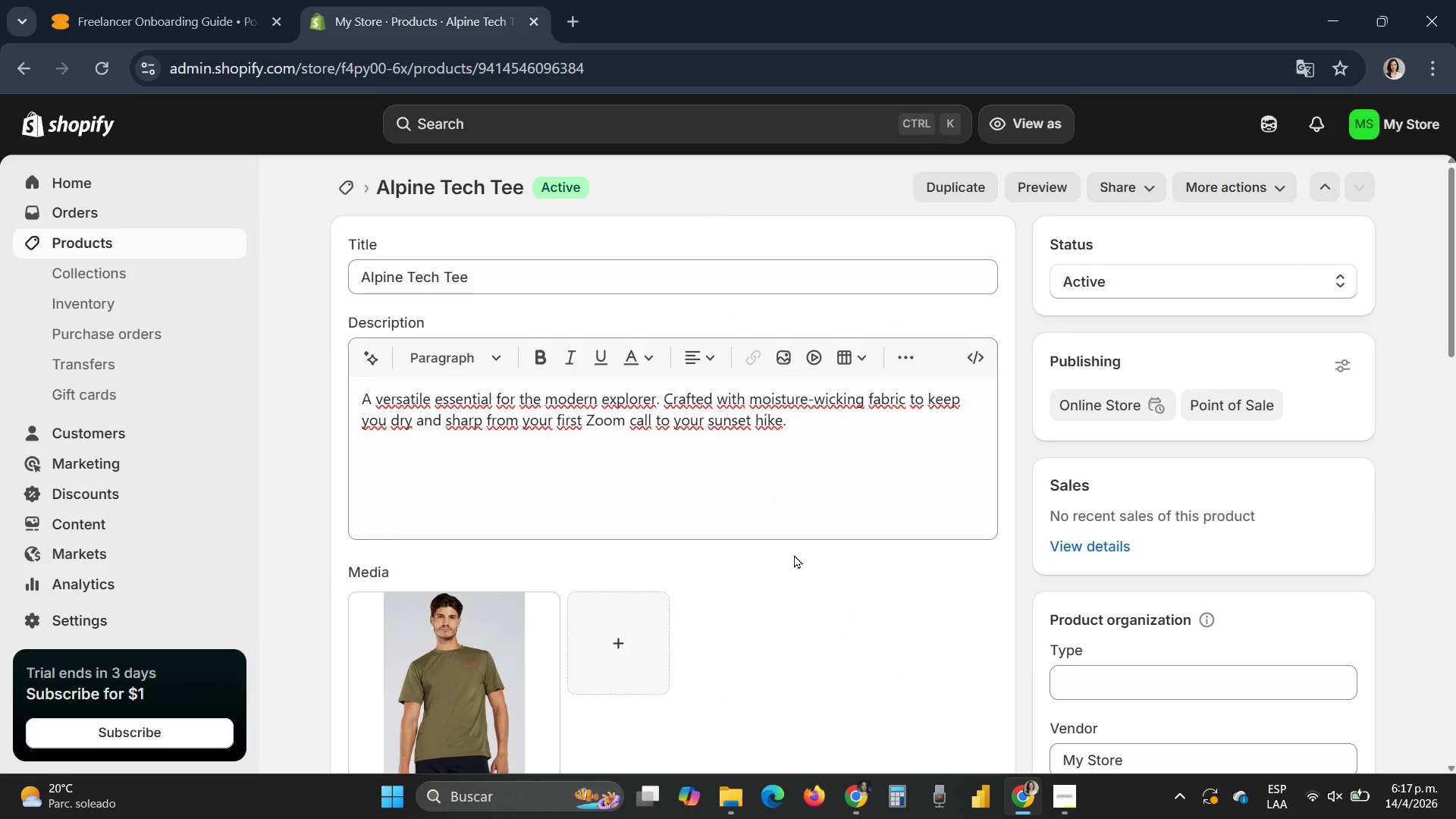 
scroll: coordinate [794, 554], scroll_direction: down, amount: 6.0
 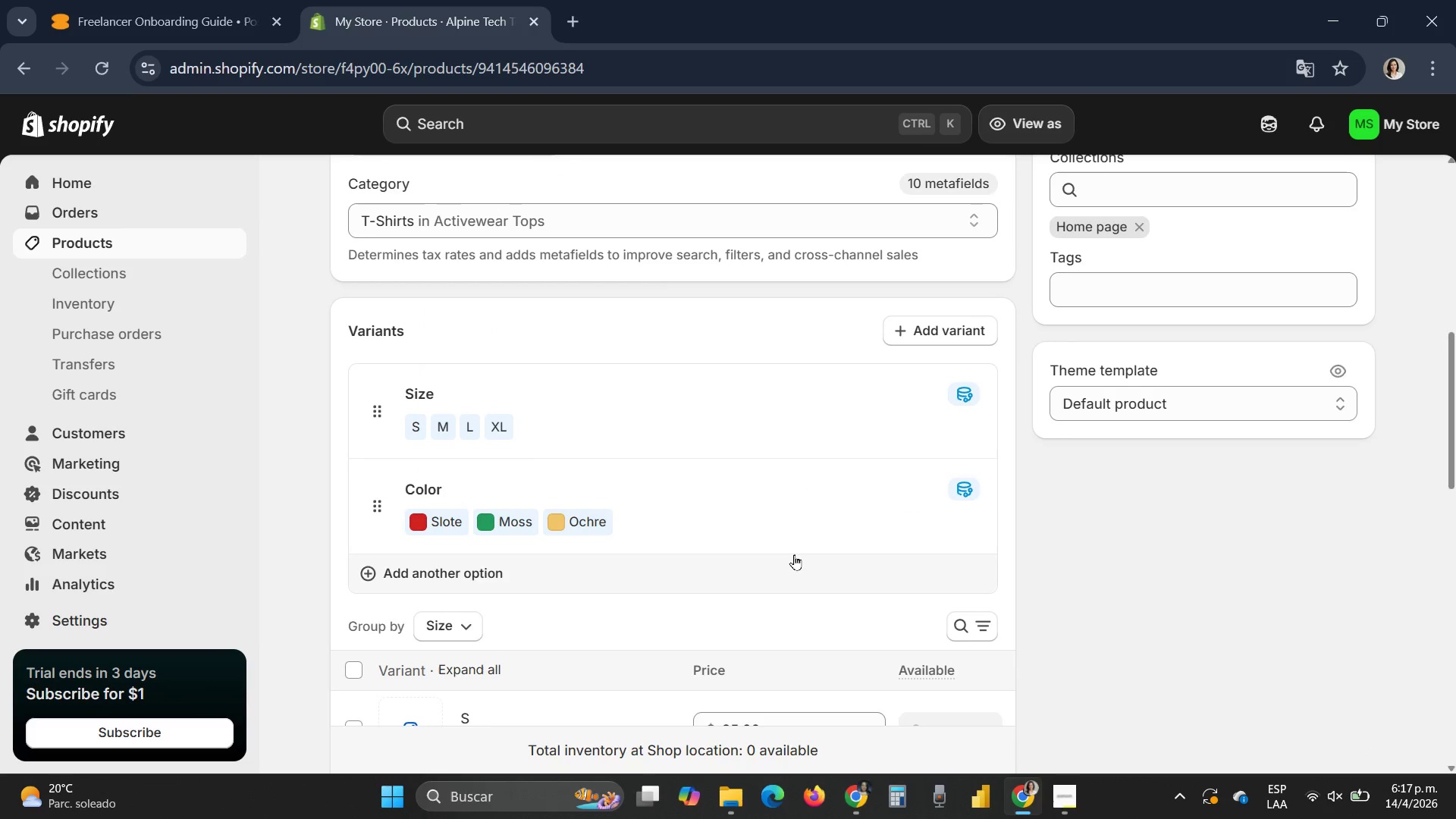 
scroll: coordinate [794, 553], scroll_direction: up, amount: 3.0
 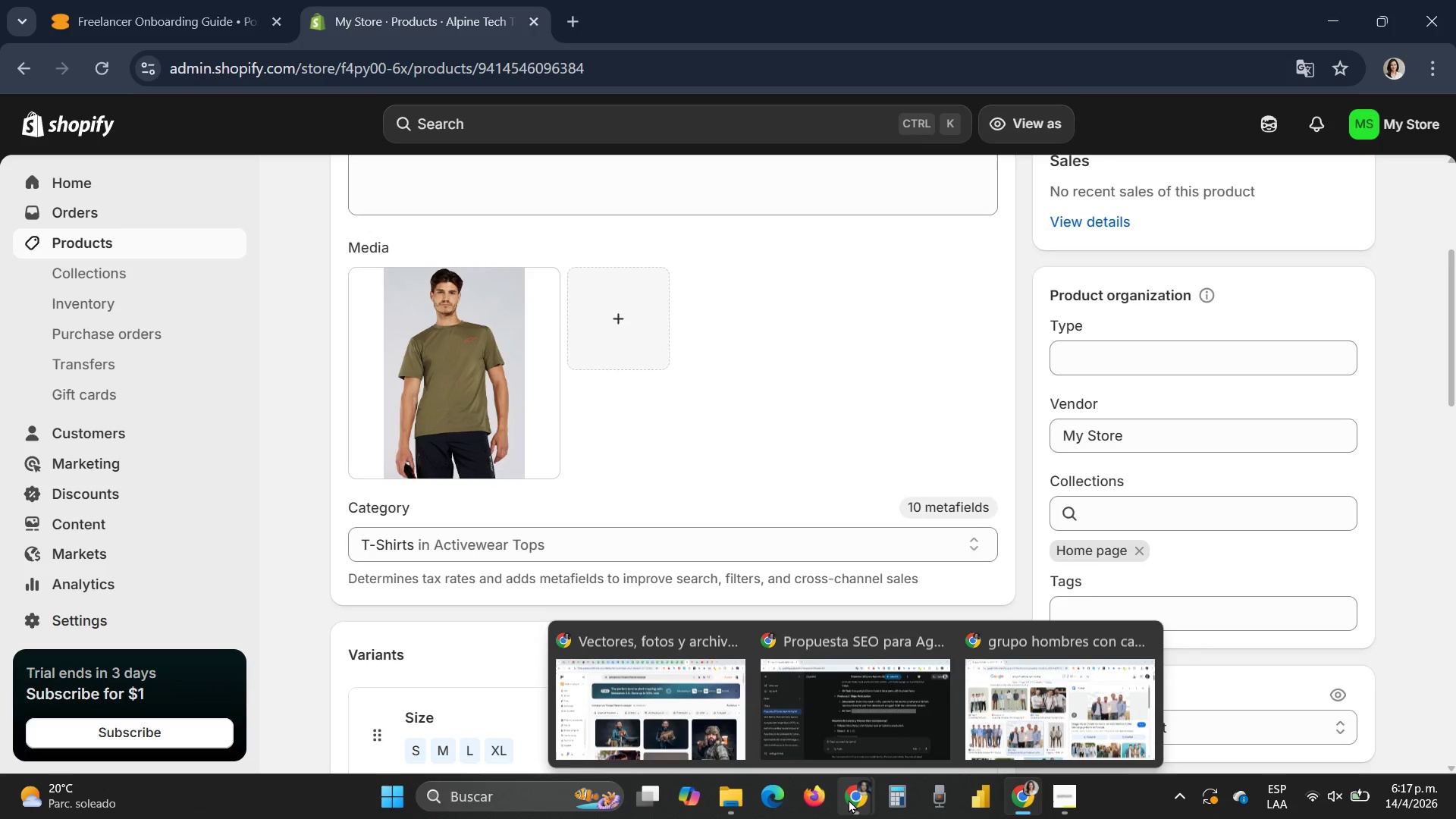 
left_click([852, 726])
 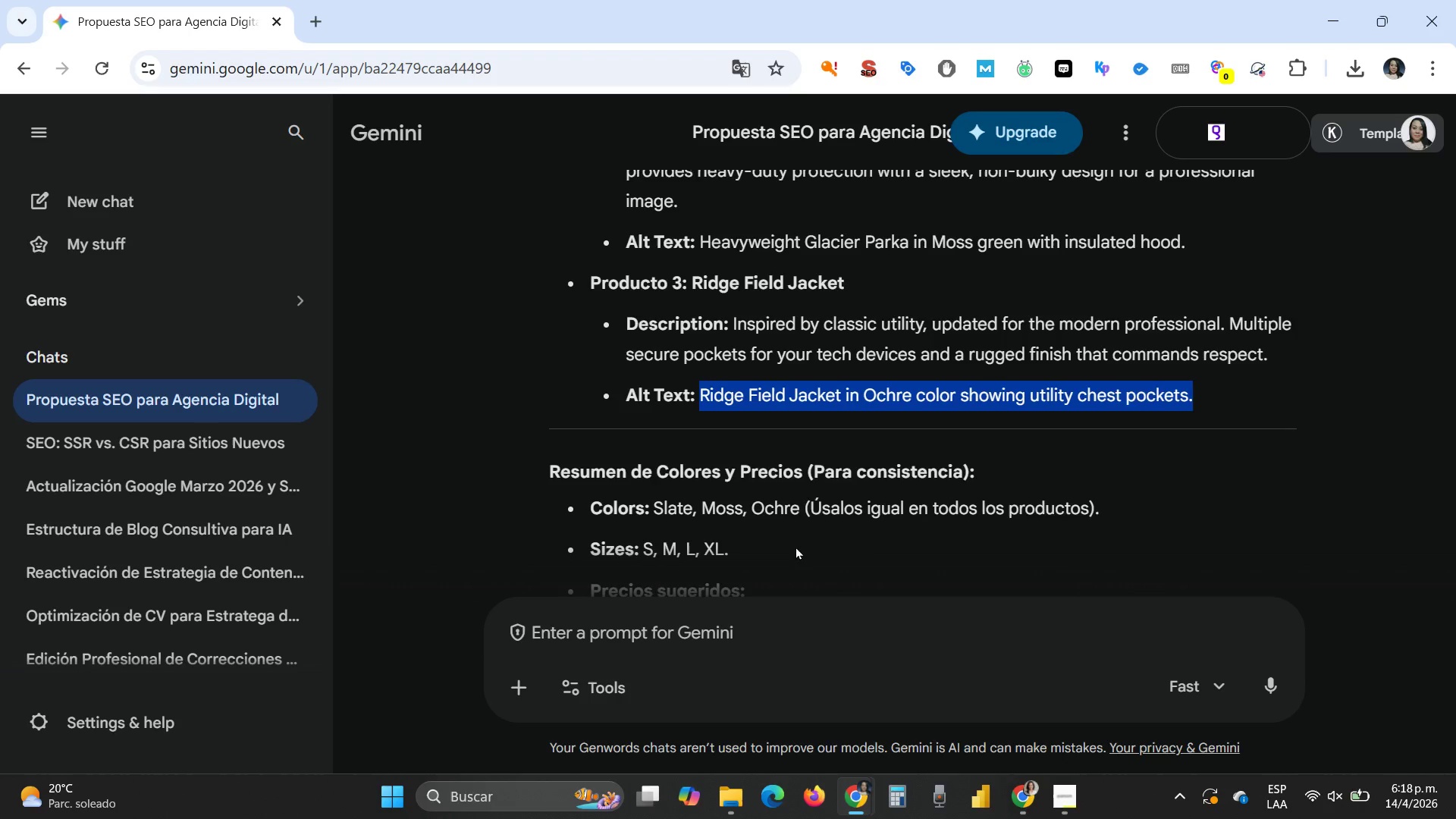 
scroll: coordinate [805, 516], scroll_direction: up, amount: 16.0
 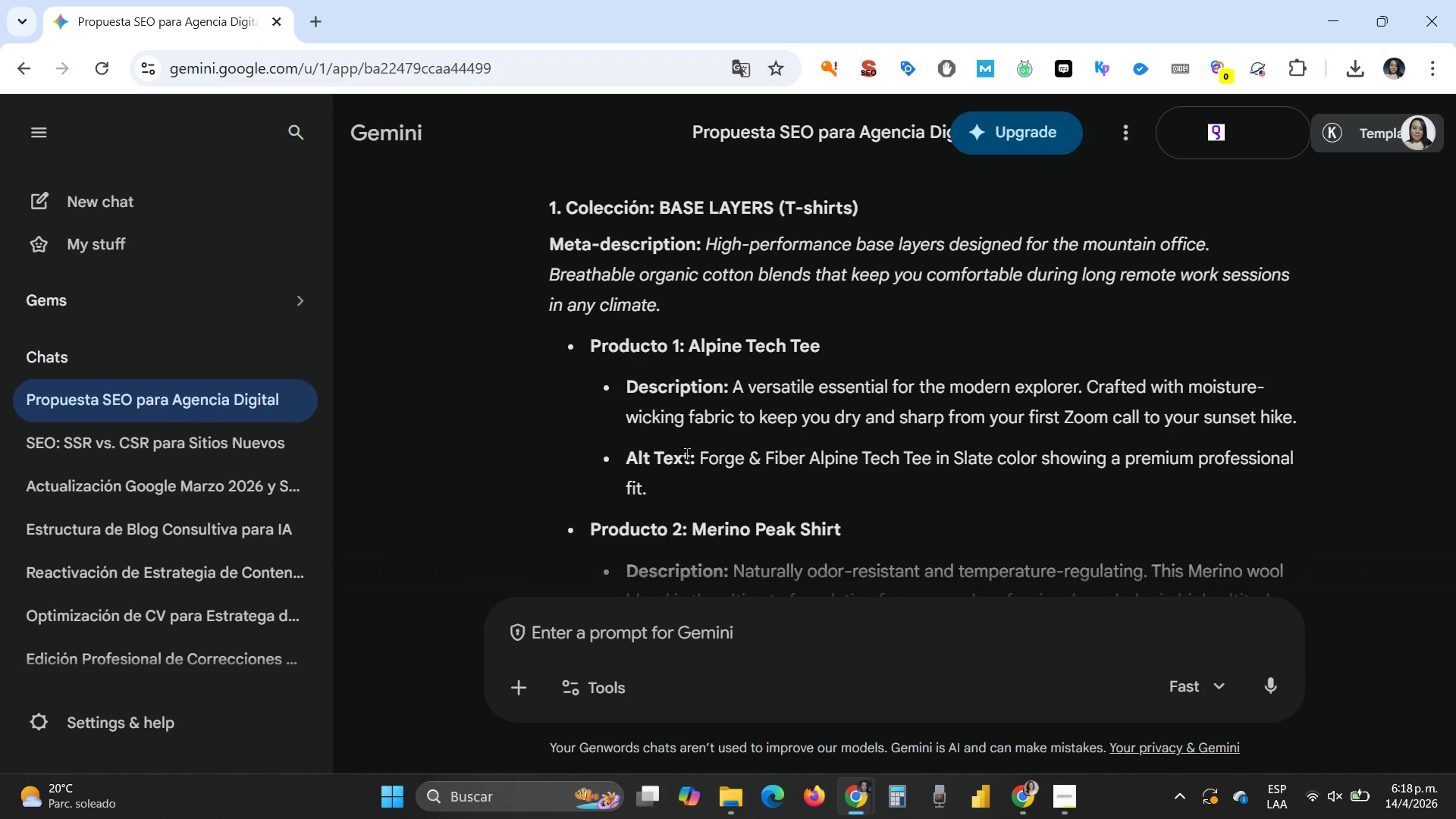 
left_click_drag(start_coordinate=[698, 446], to_coordinate=[720, 497])
 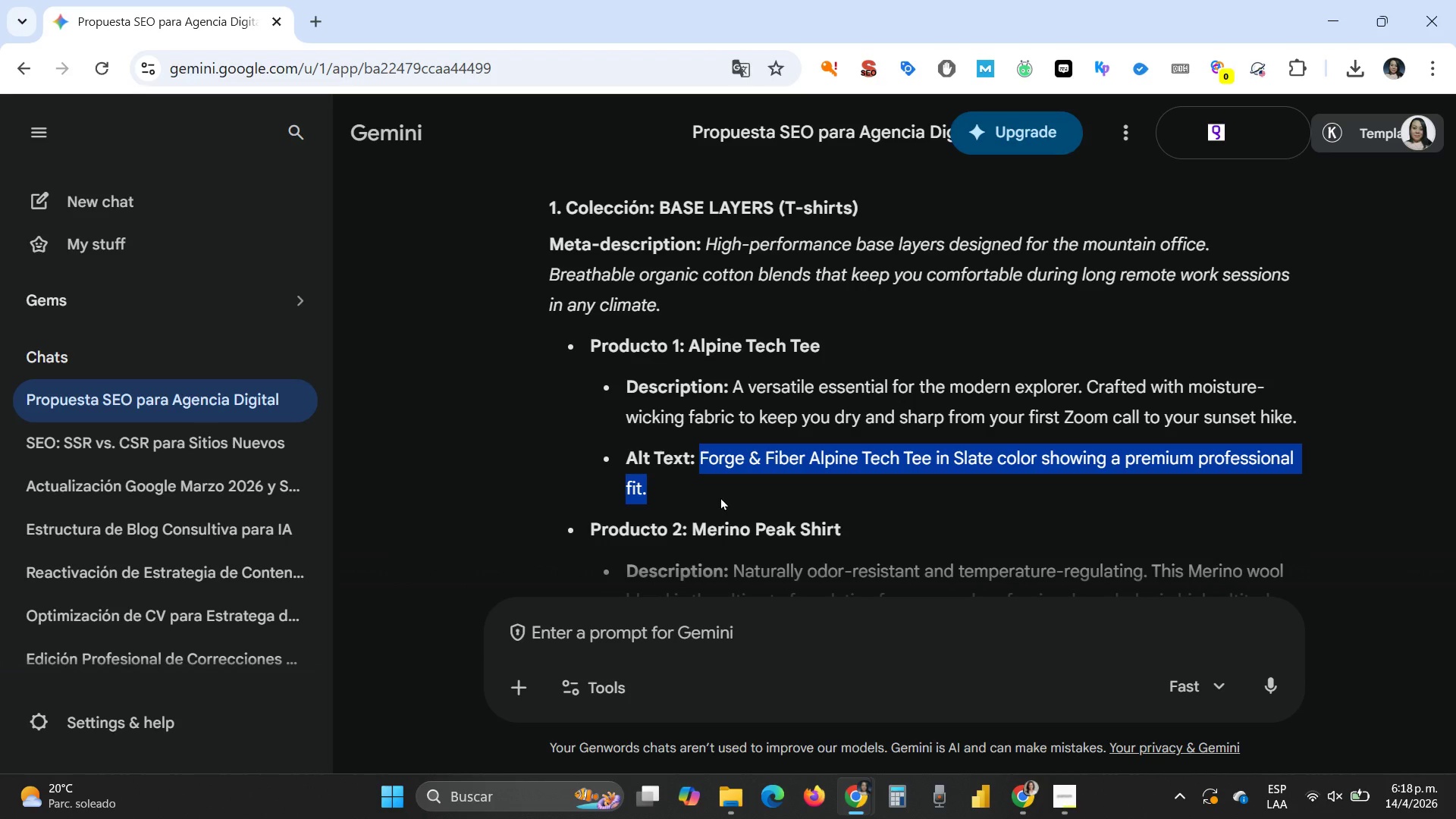 
key(Control+C)
 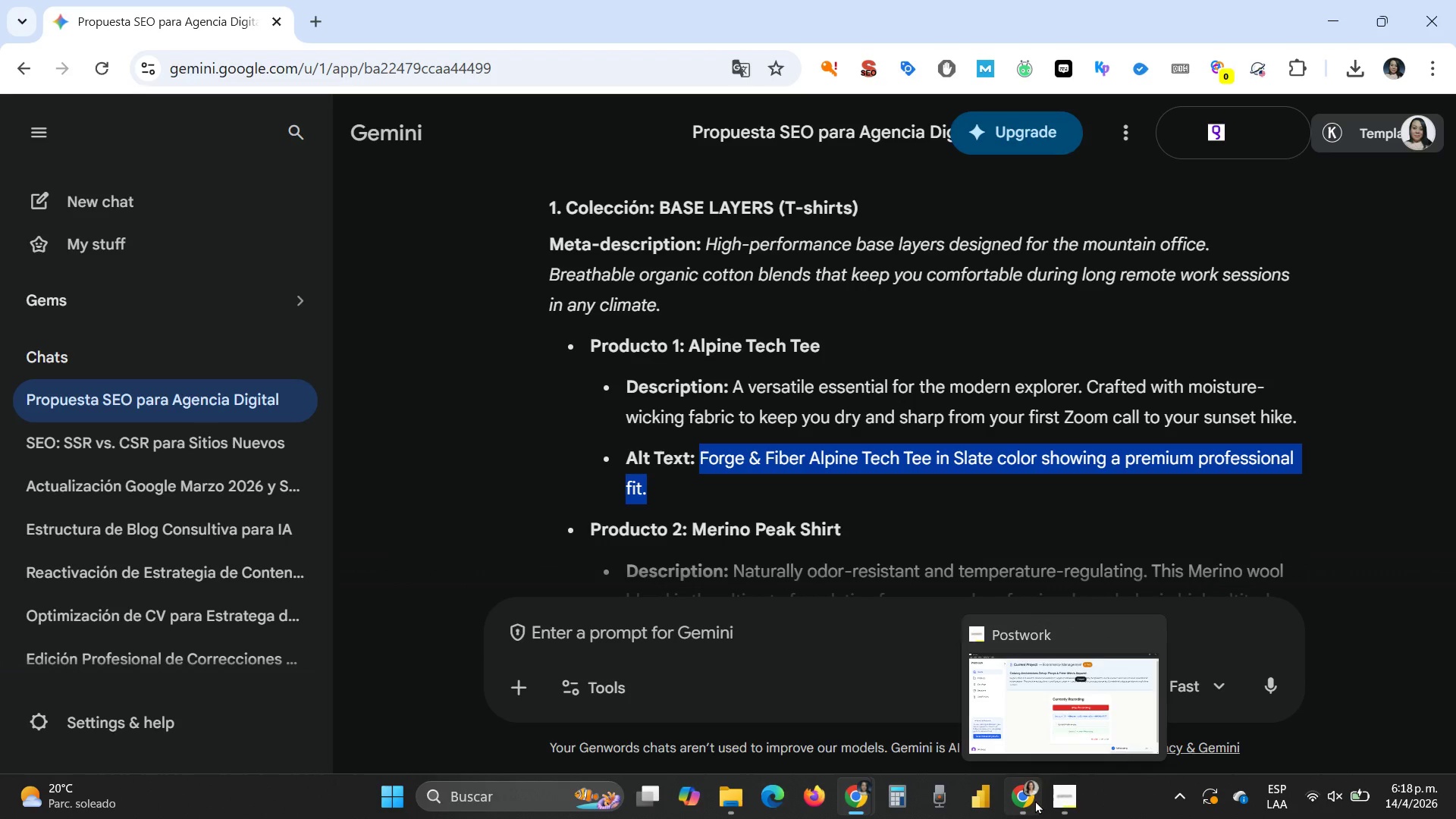 
left_click([1018, 737])
 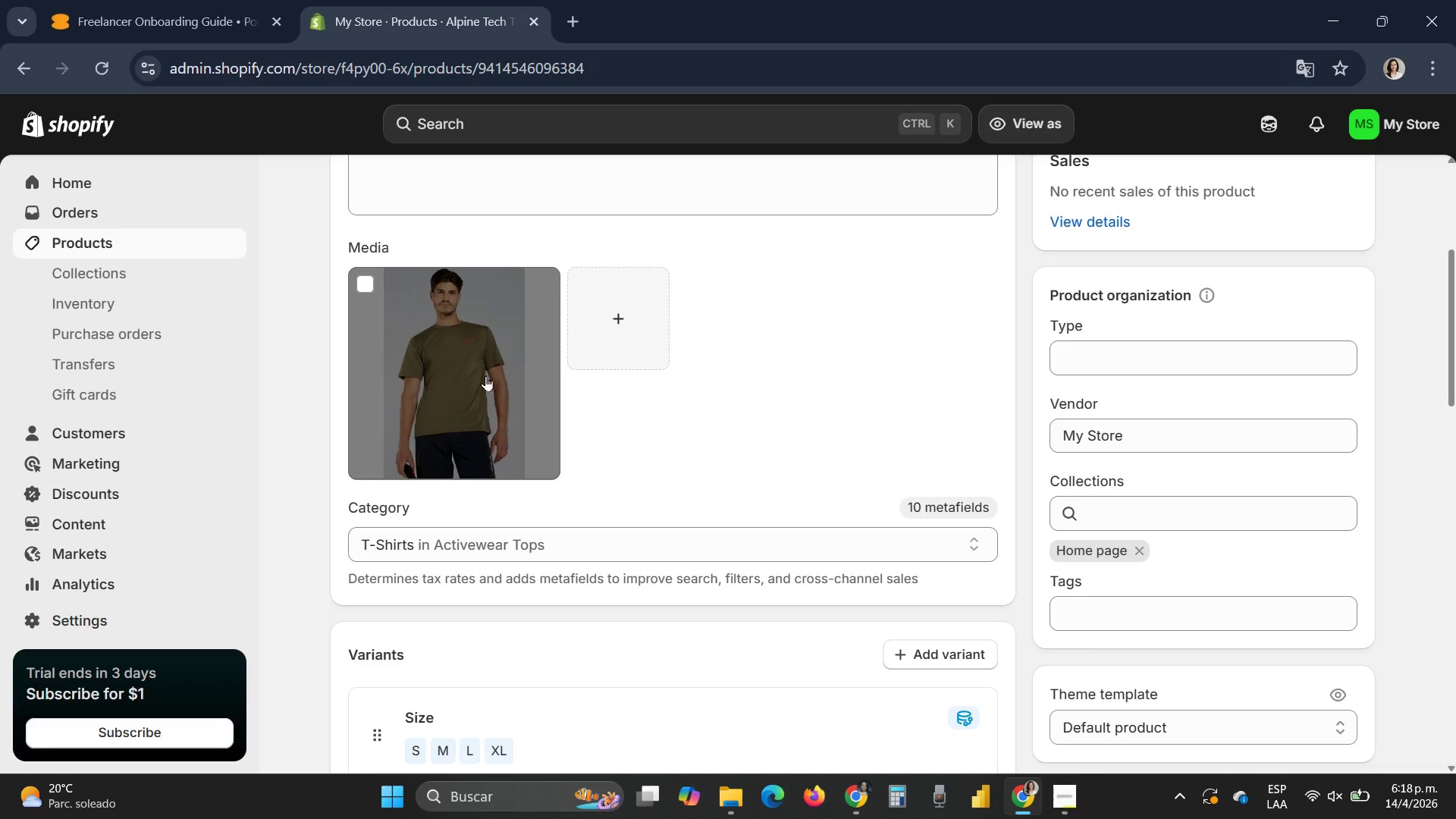 
left_click([473, 371])
 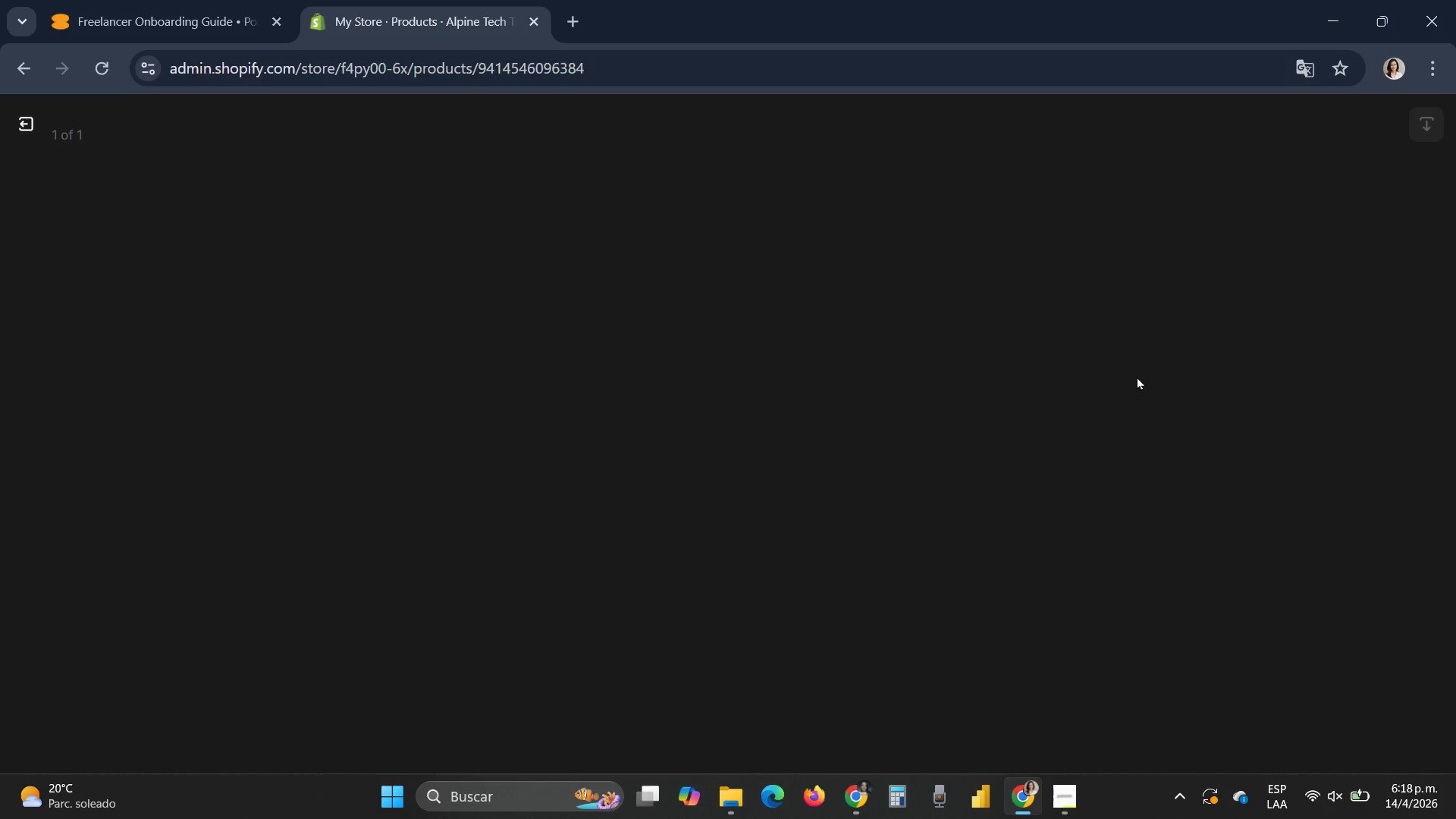 
mouse_move([1221, 347])
 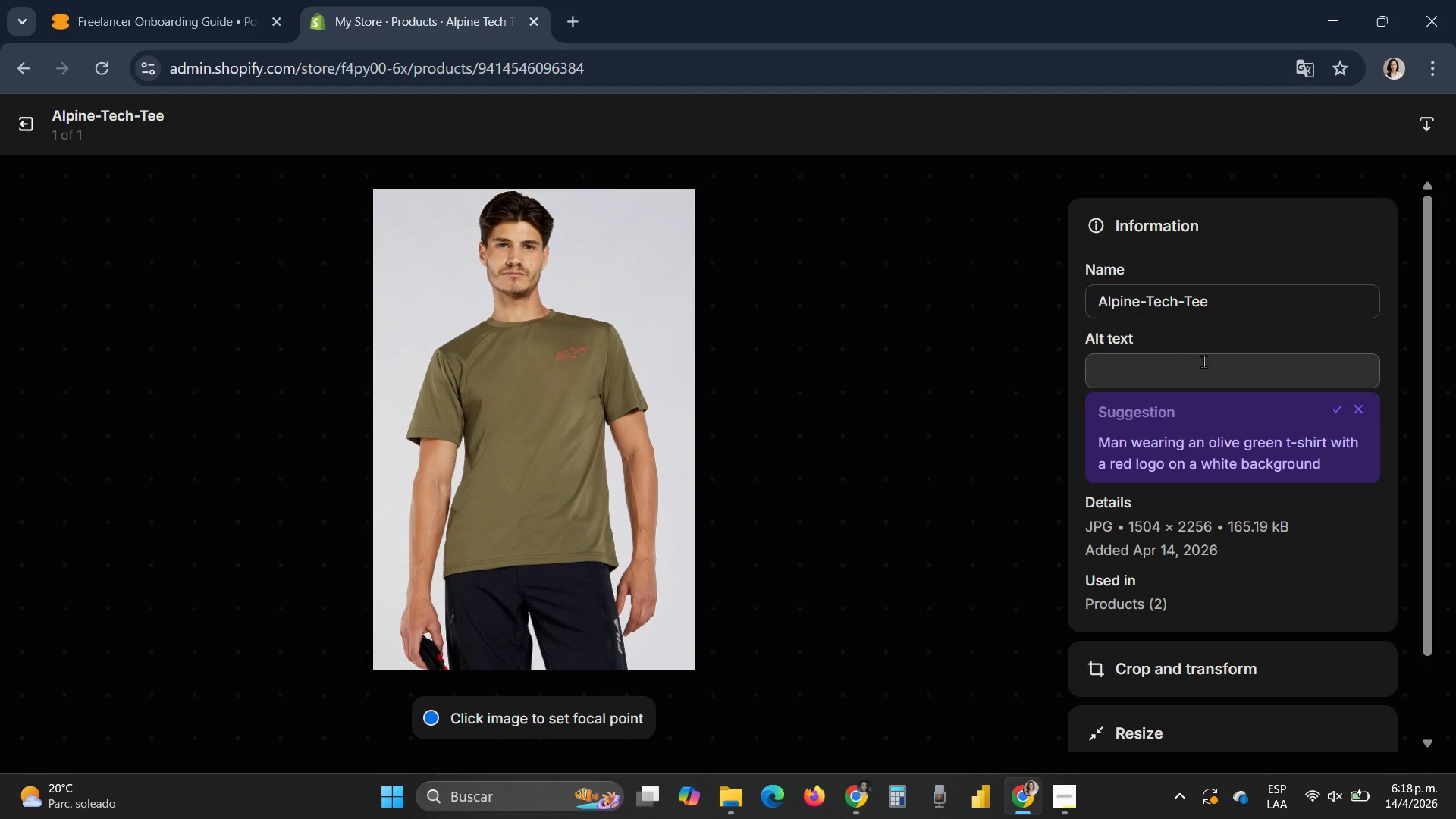 
left_click([1203, 361])
 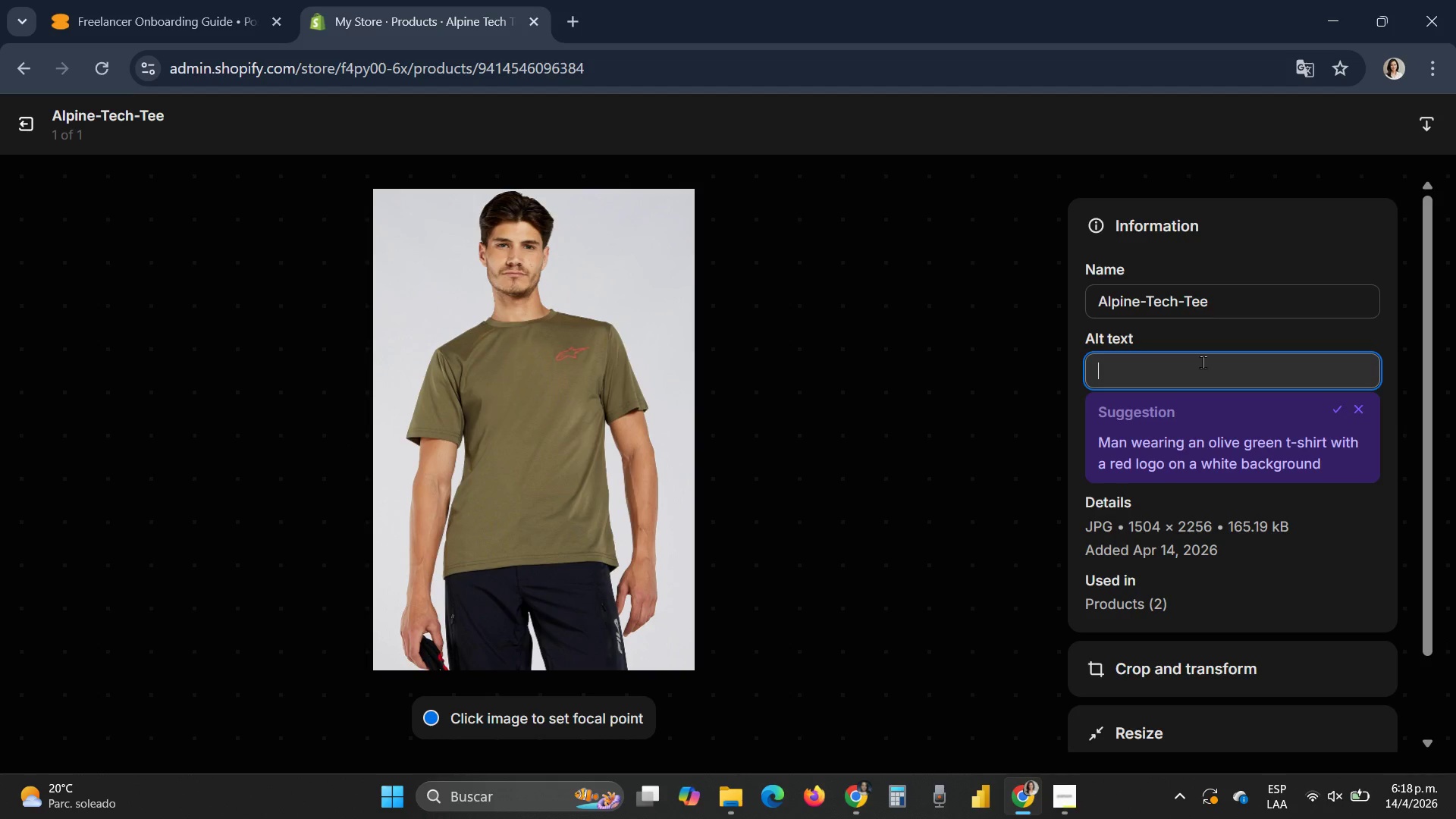 
key(Control+V)
 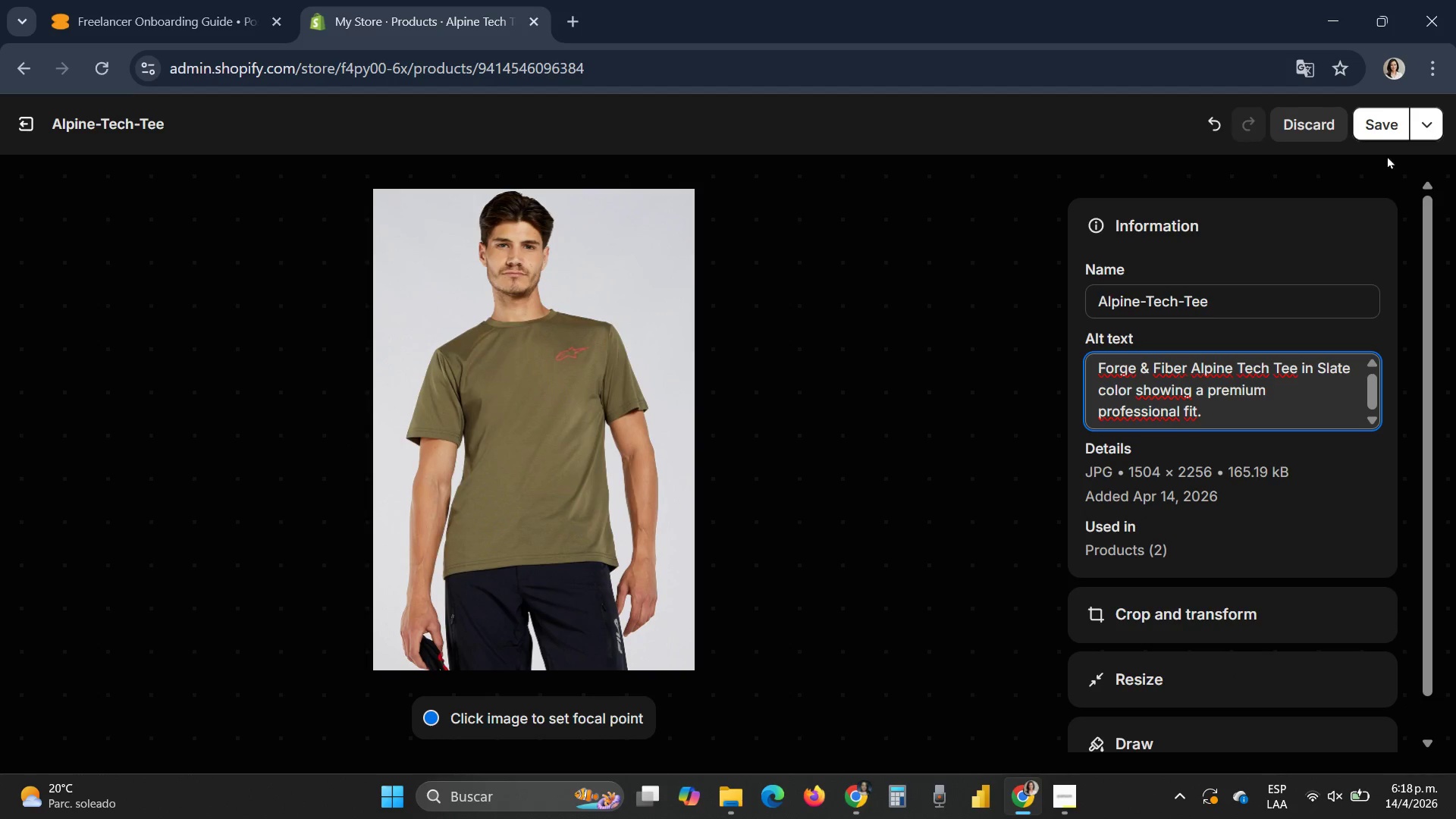 
left_click([1378, 124])
 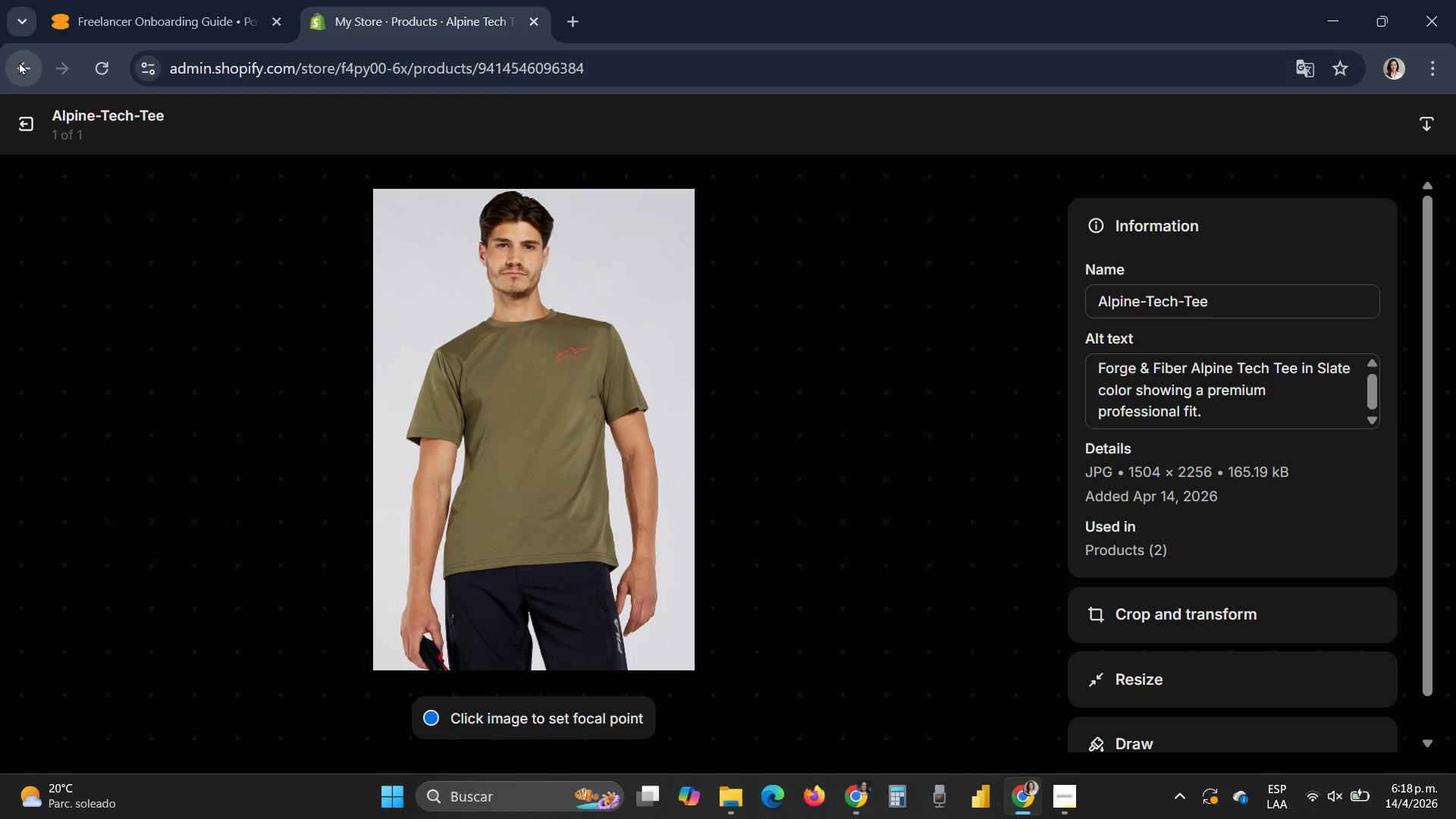 
left_click([18, 61])
 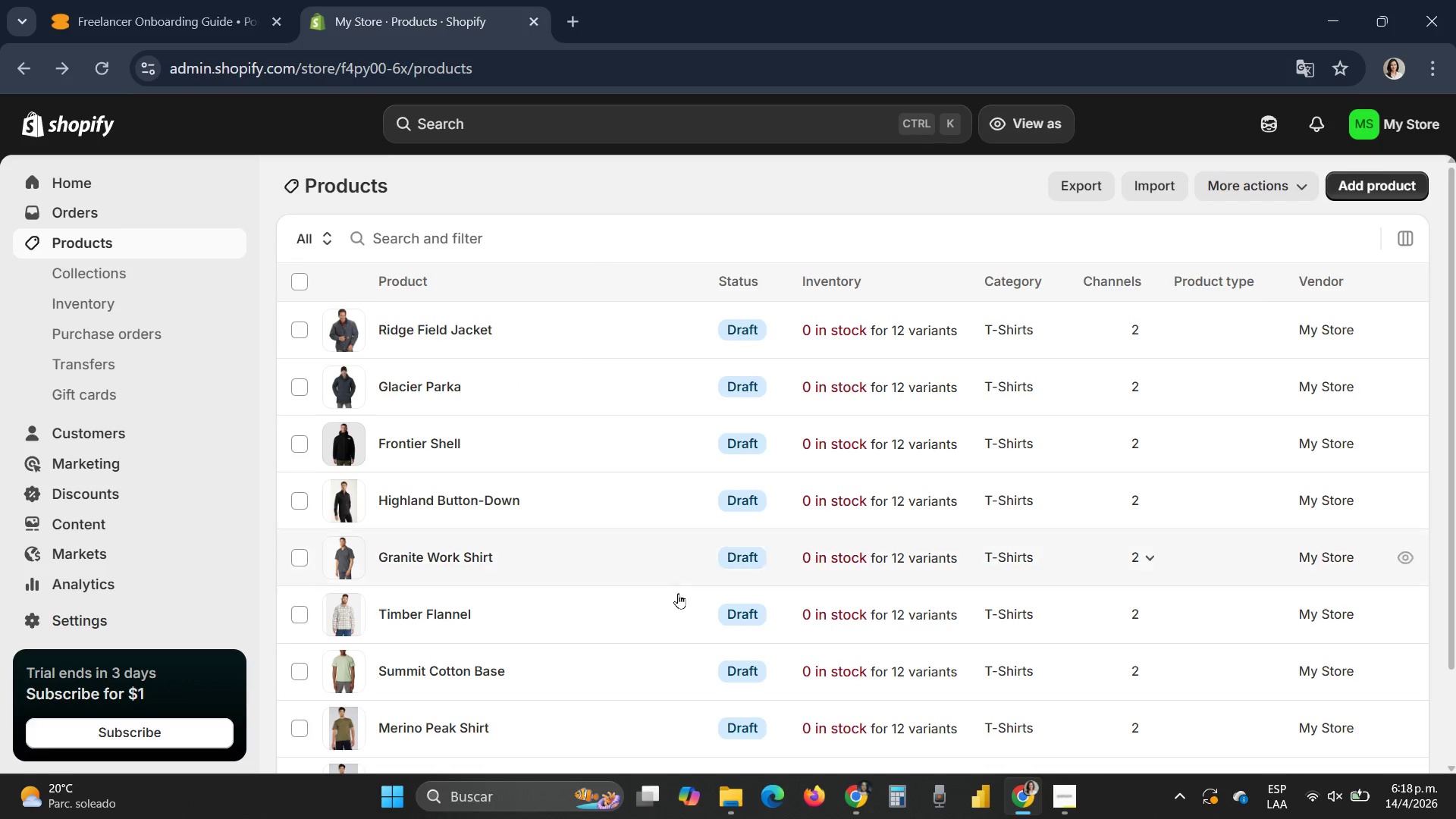 
scroll: coordinate [599, 627], scroll_direction: down, amount: 3.0
 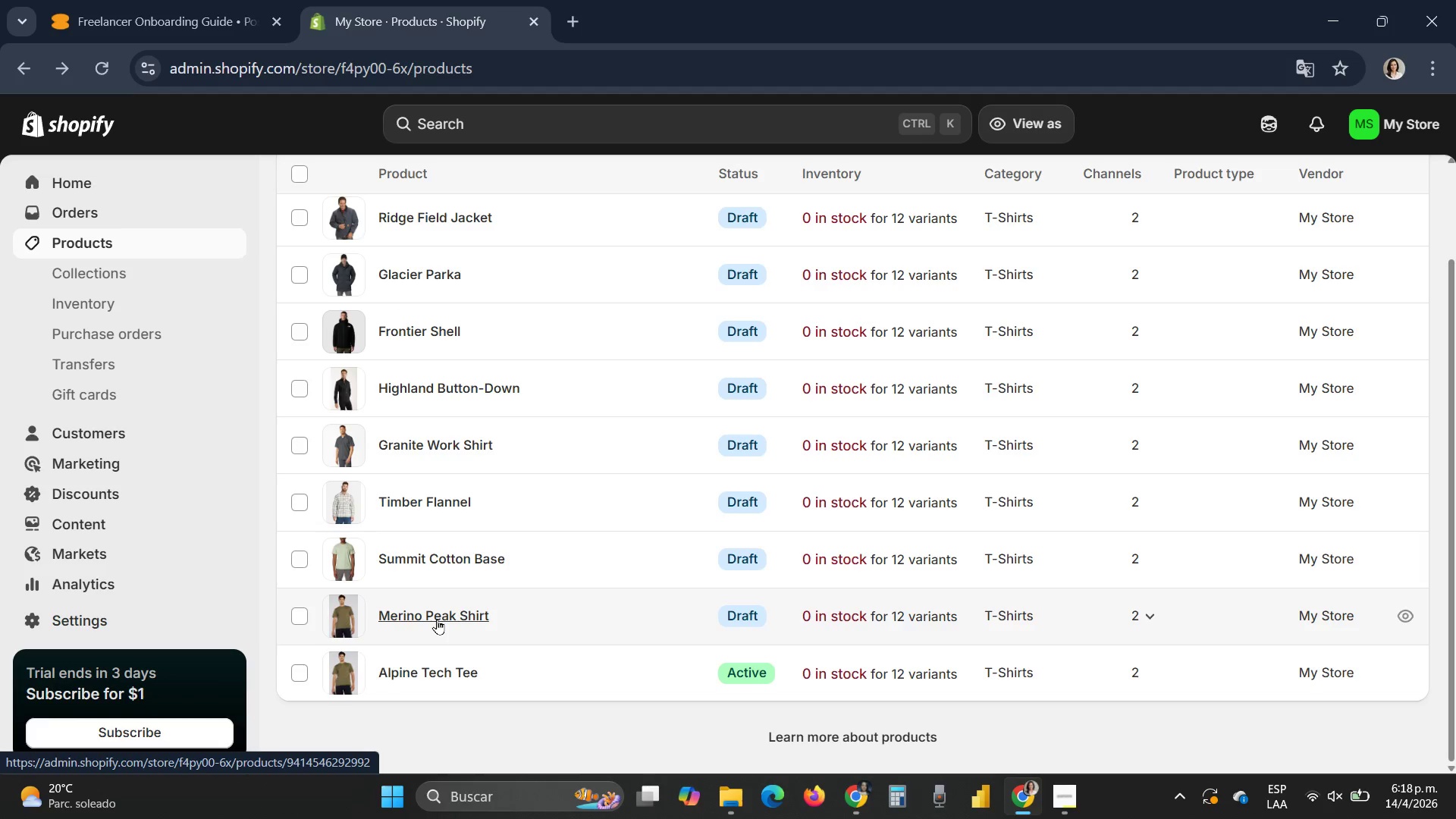 
left_click([437, 619])
 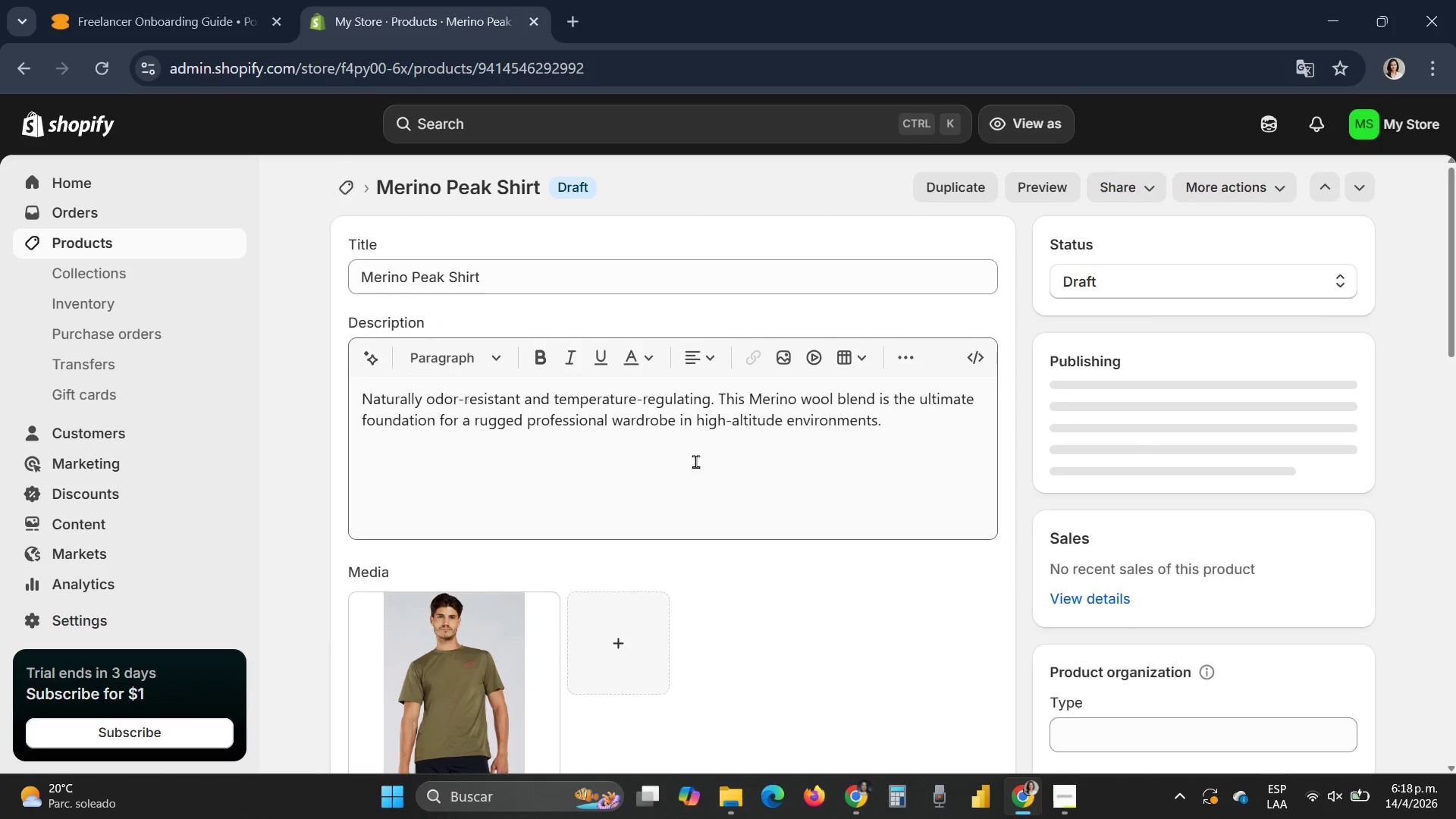 
scroll: coordinate [695, 511], scroll_direction: down, amount: 3.0
 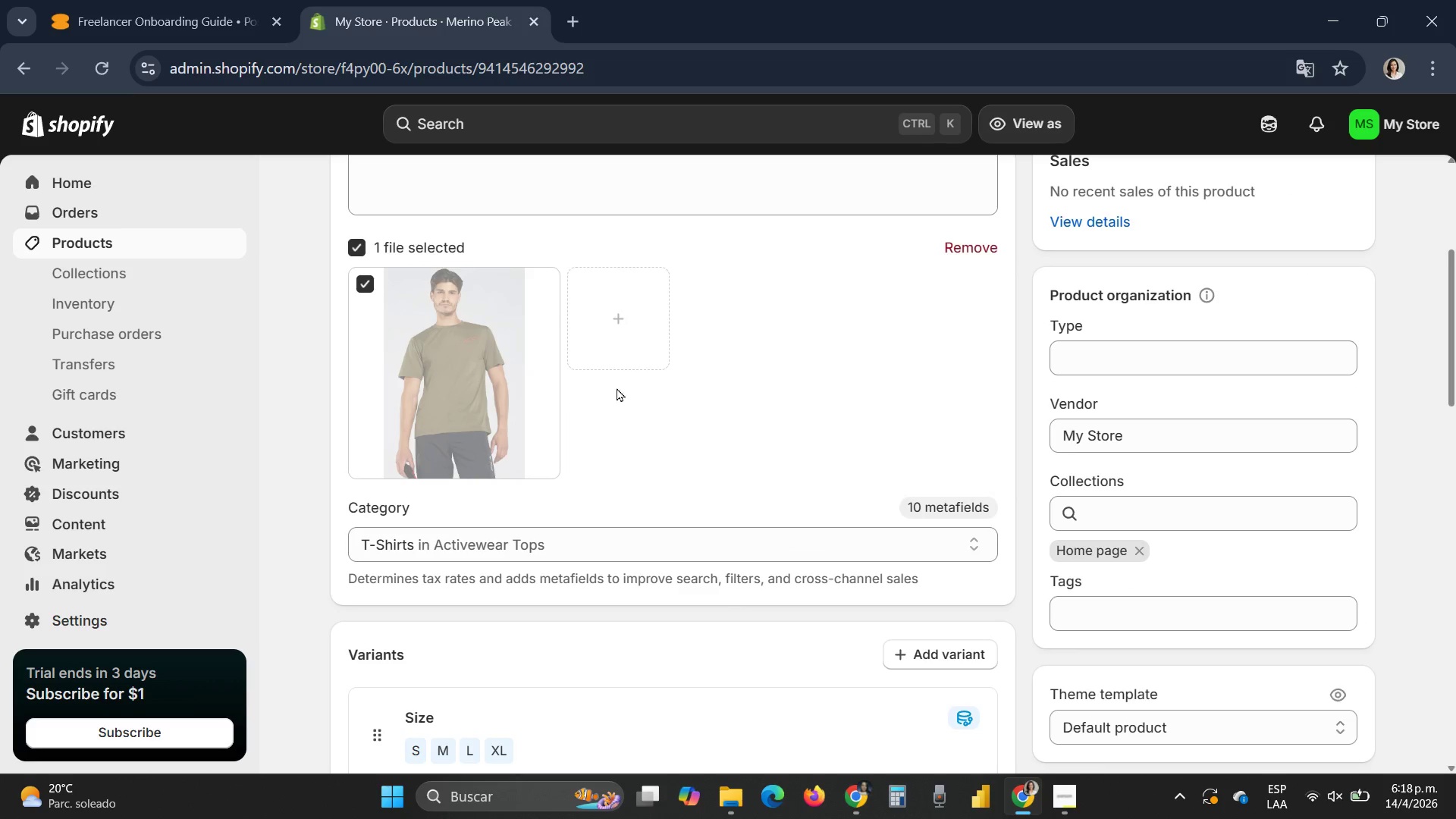 
left_click([959, 241])
 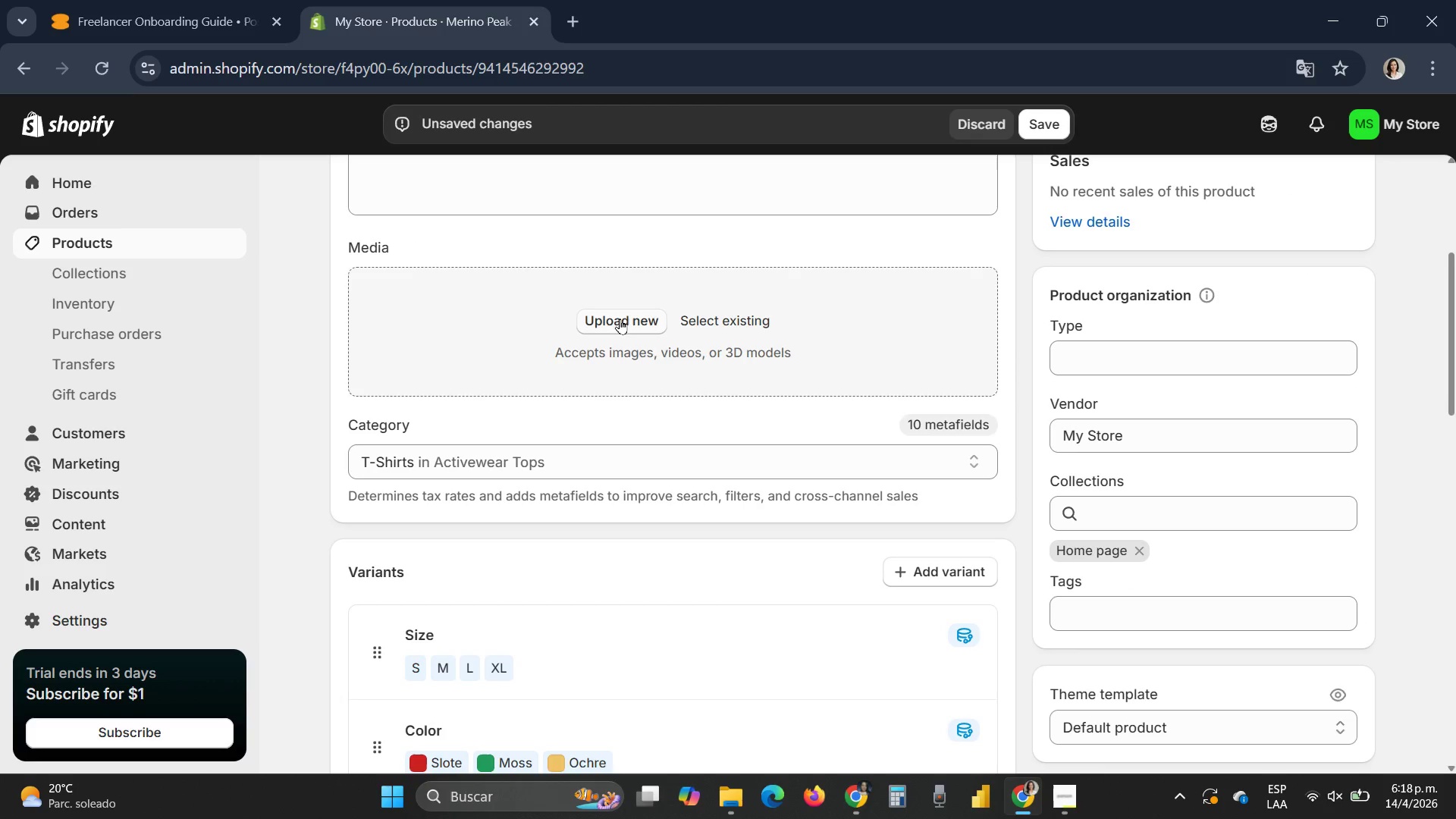 
left_click([620, 318])
 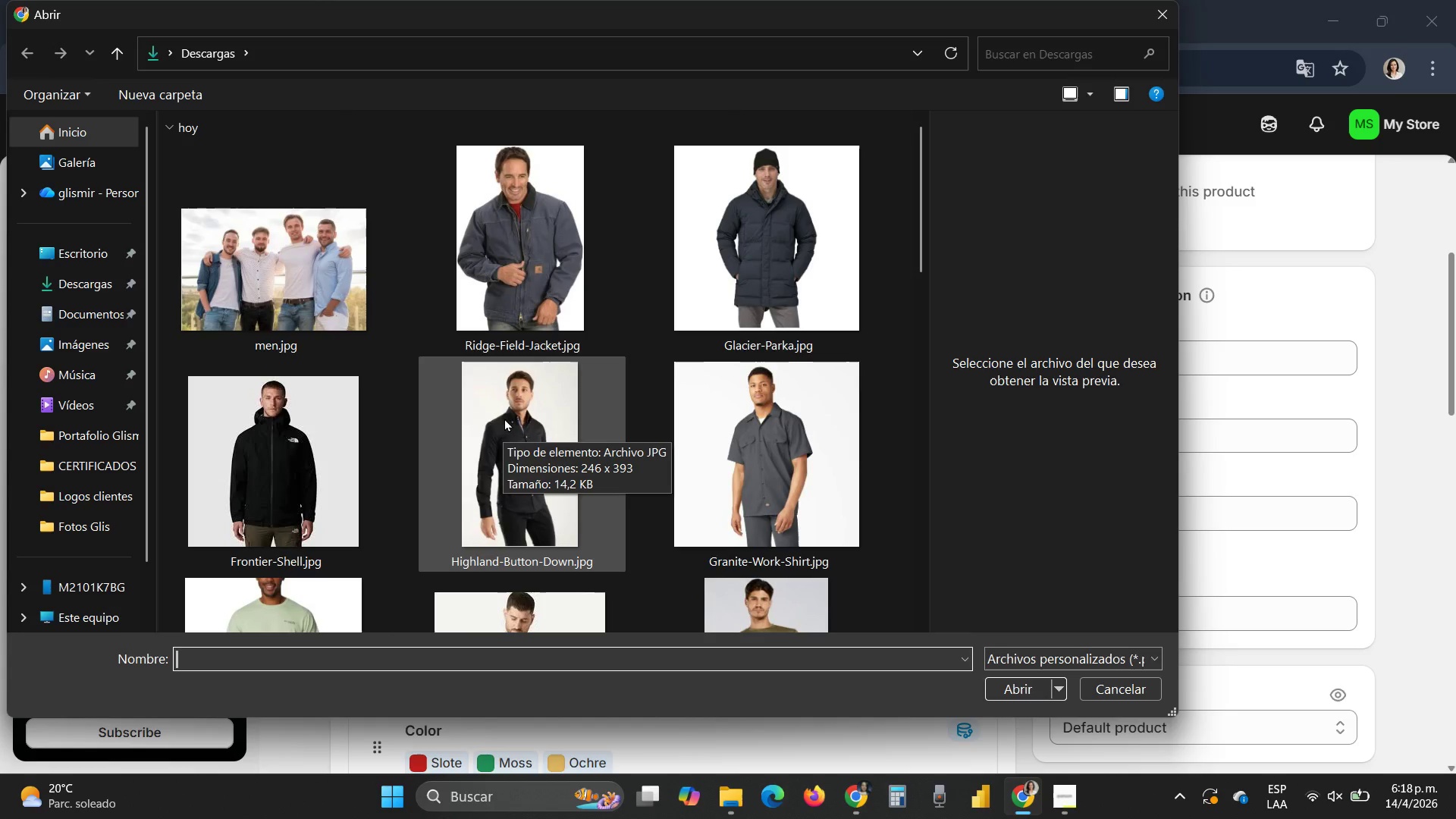 
scroll: coordinate [504, 418], scroll_direction: down, amount: 1.0
 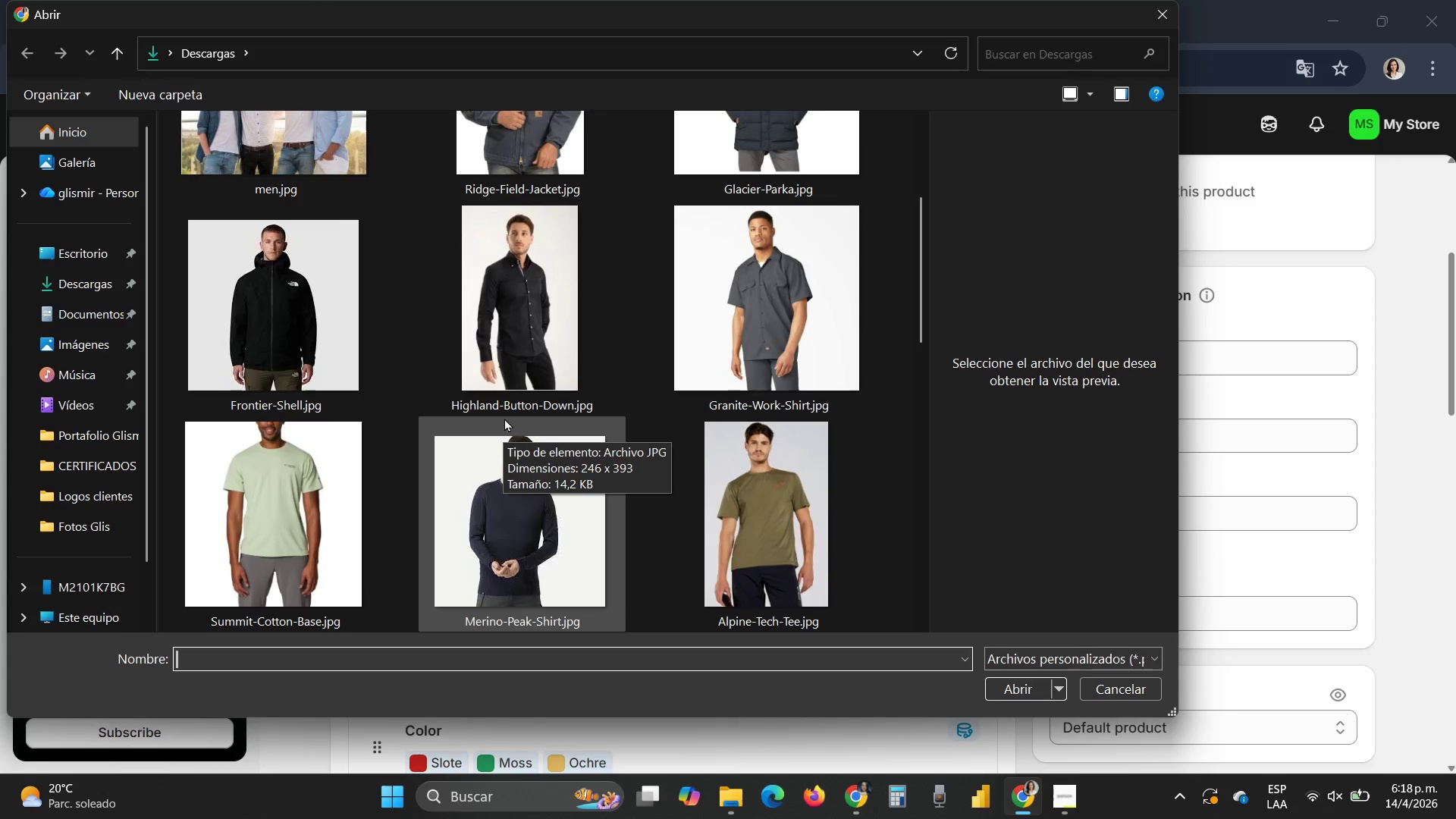 
left_click([505, 512])
 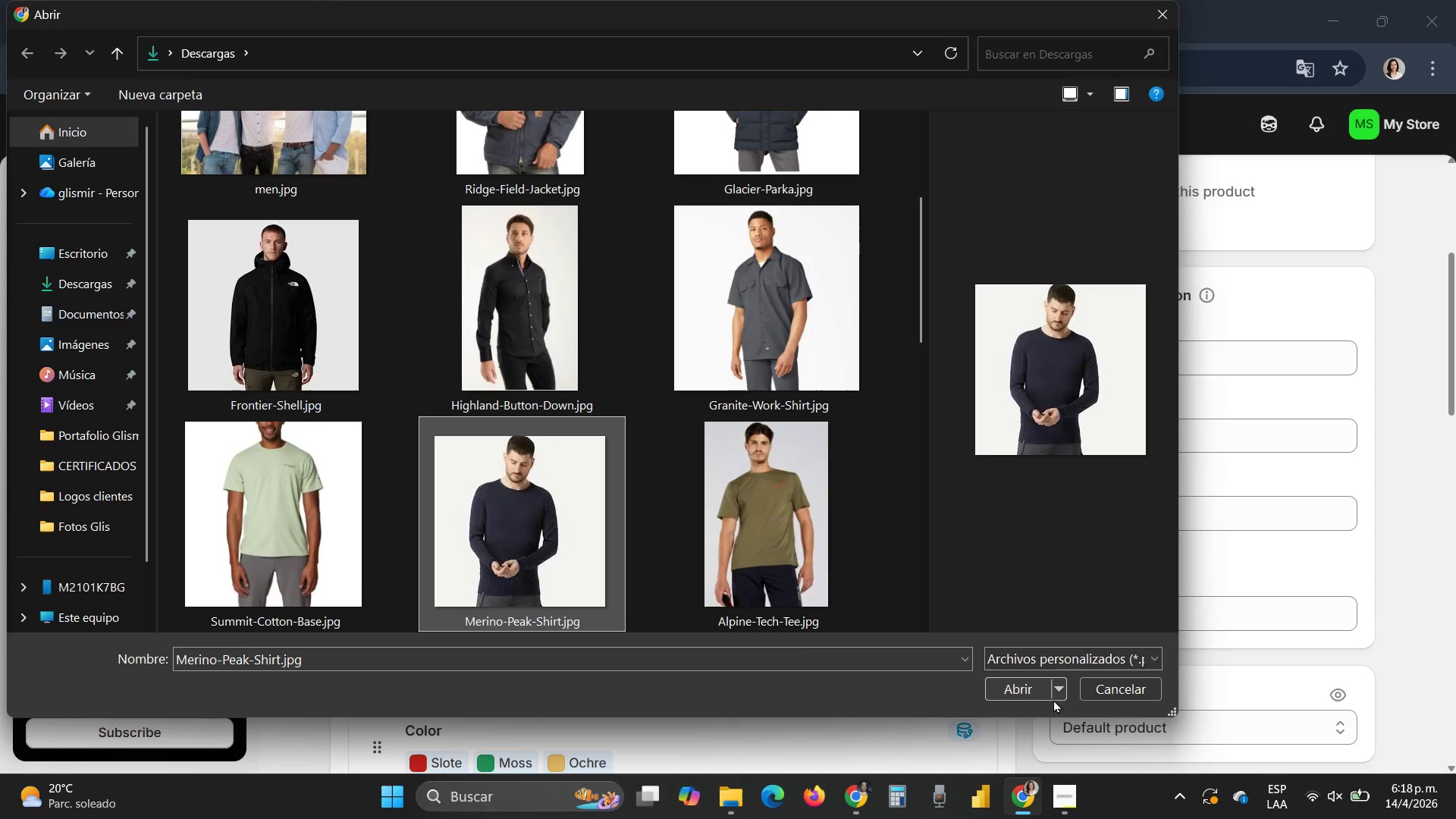 
left_click([1029, 692])
 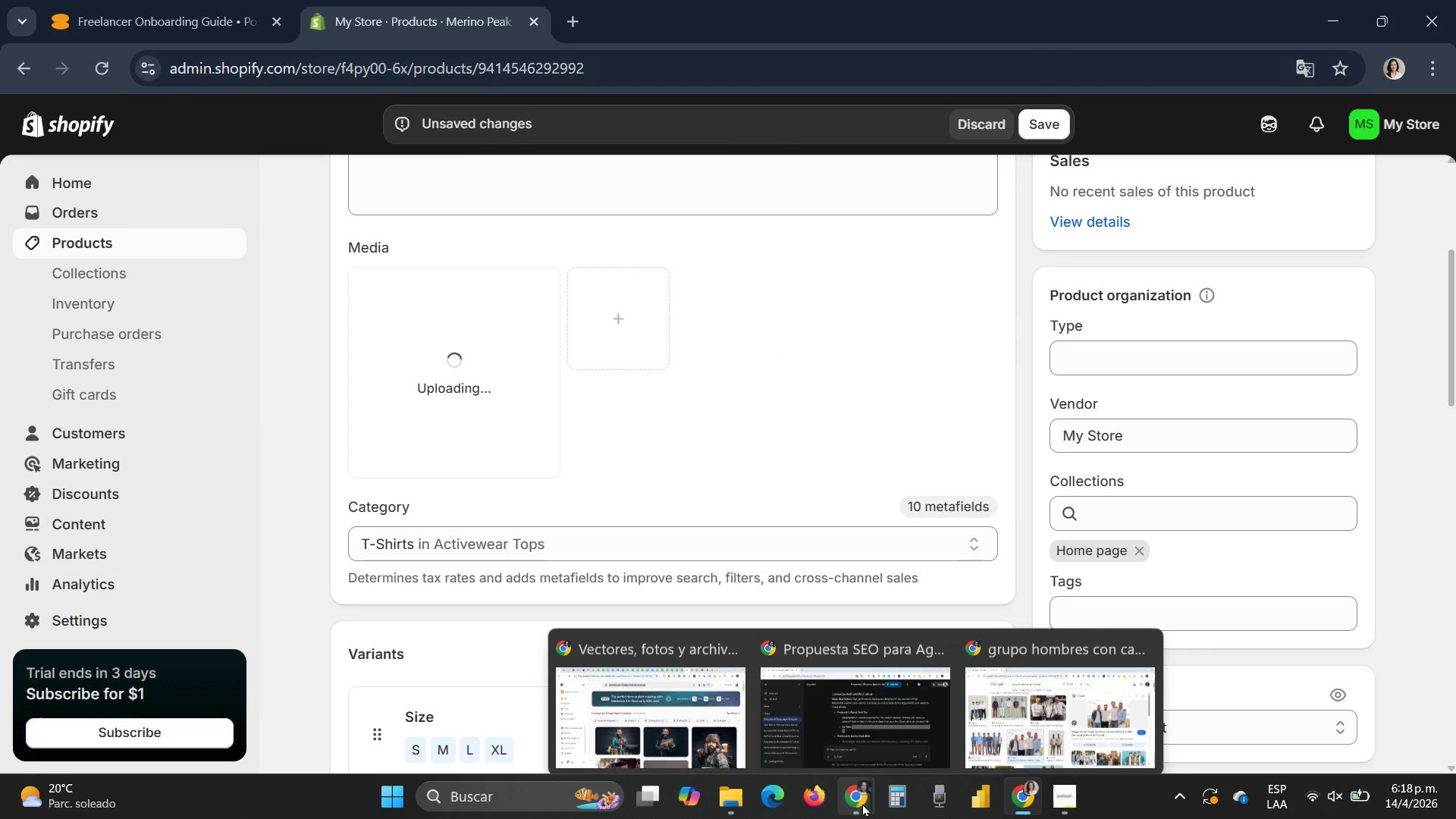 
left_click([861, 721])
 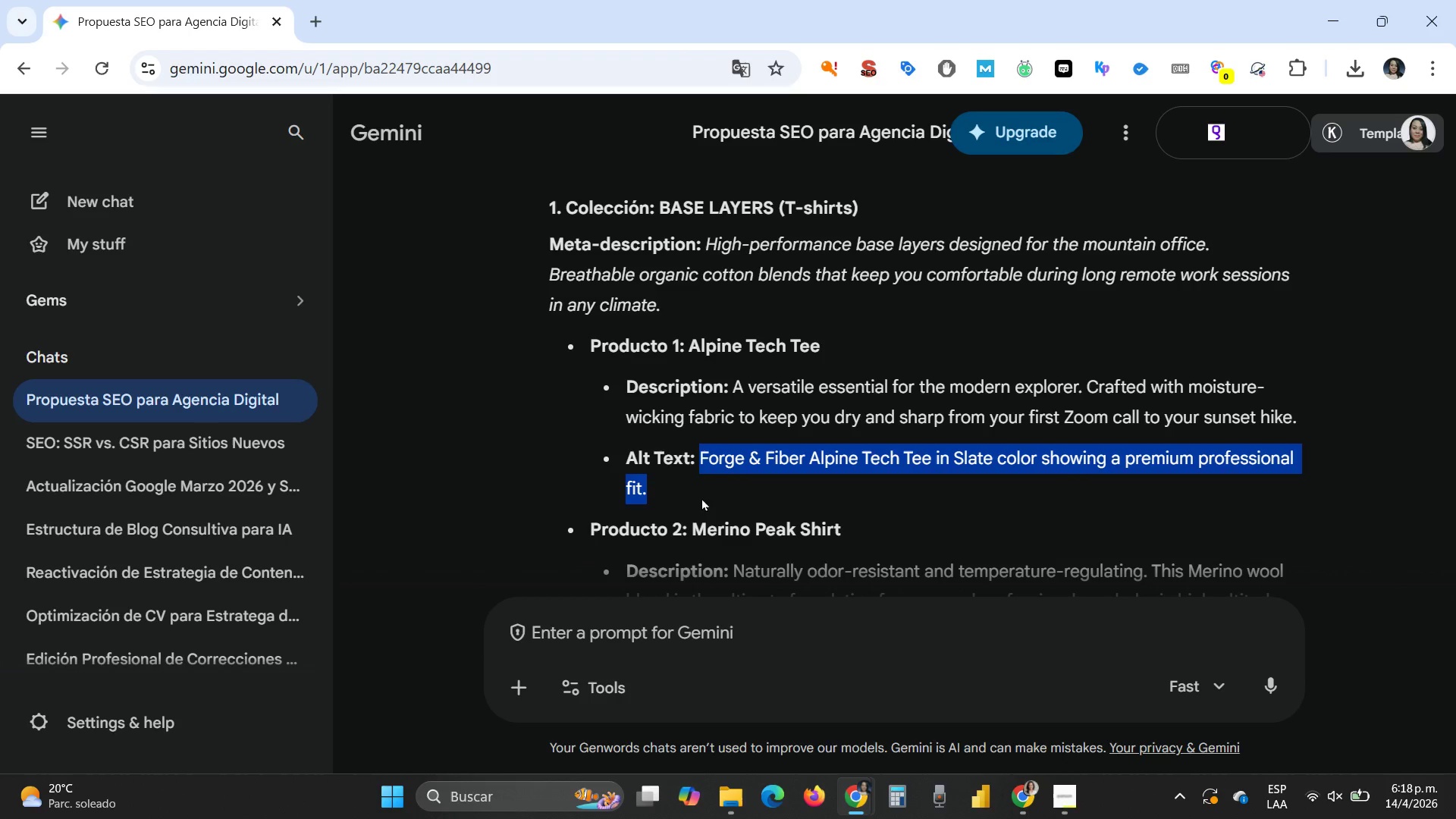 
scroll: coordinate [695, 477], scroll_direction: down, amount: 2.0
 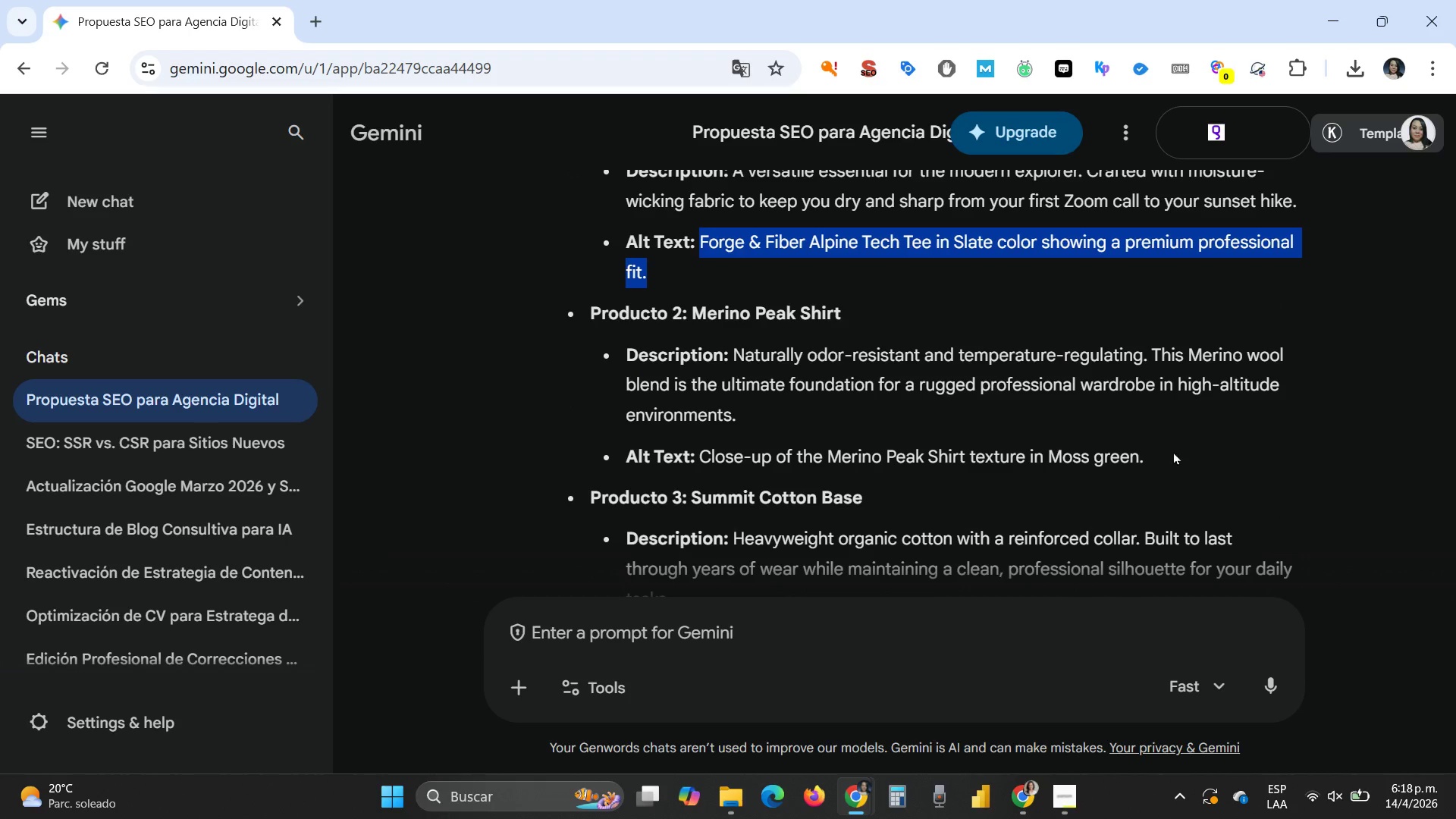 
left_click_drag(start_coordinate=[1167, 462], to_coordinate=[698, 469])
 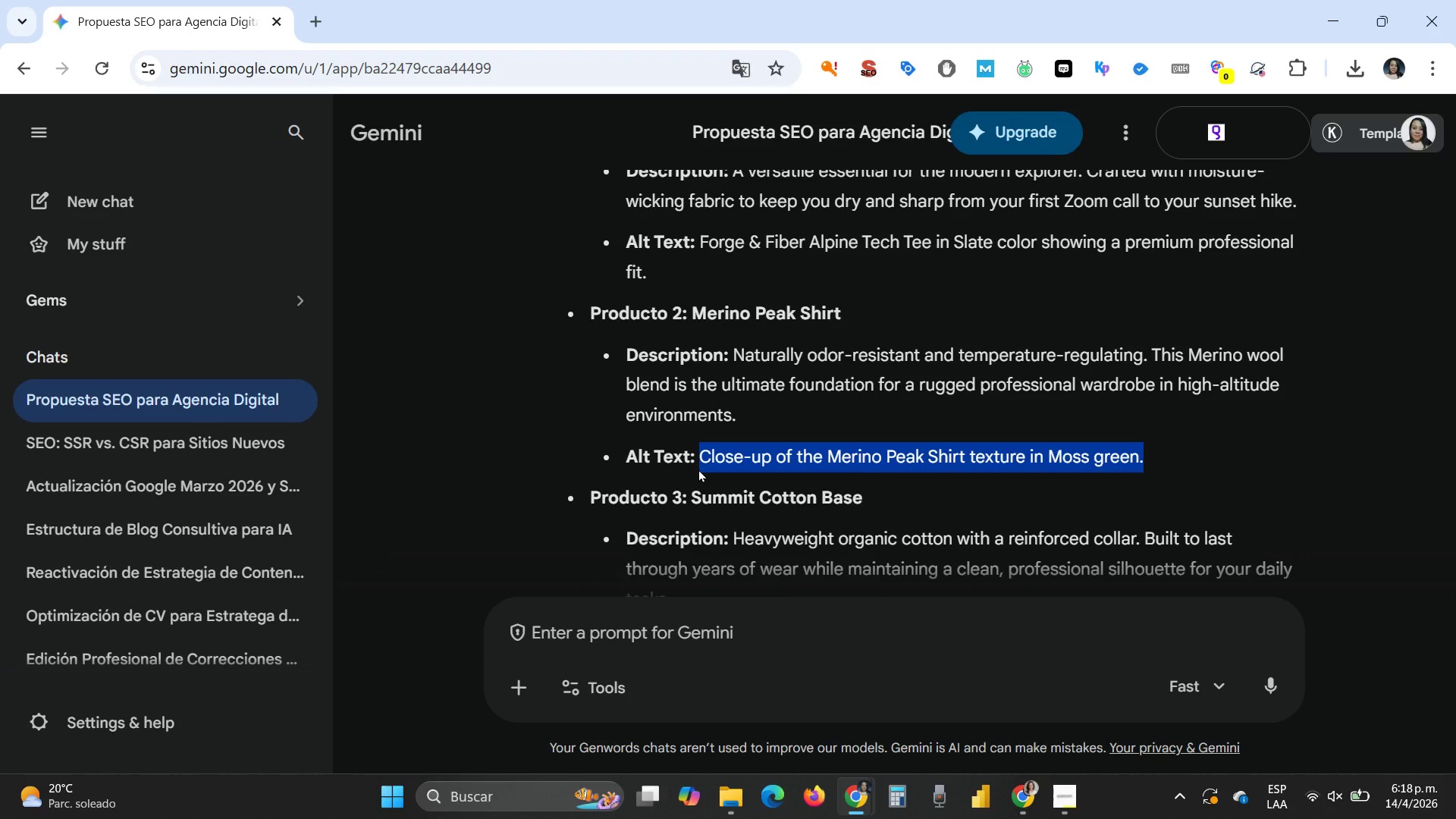 
key(Control+C)
 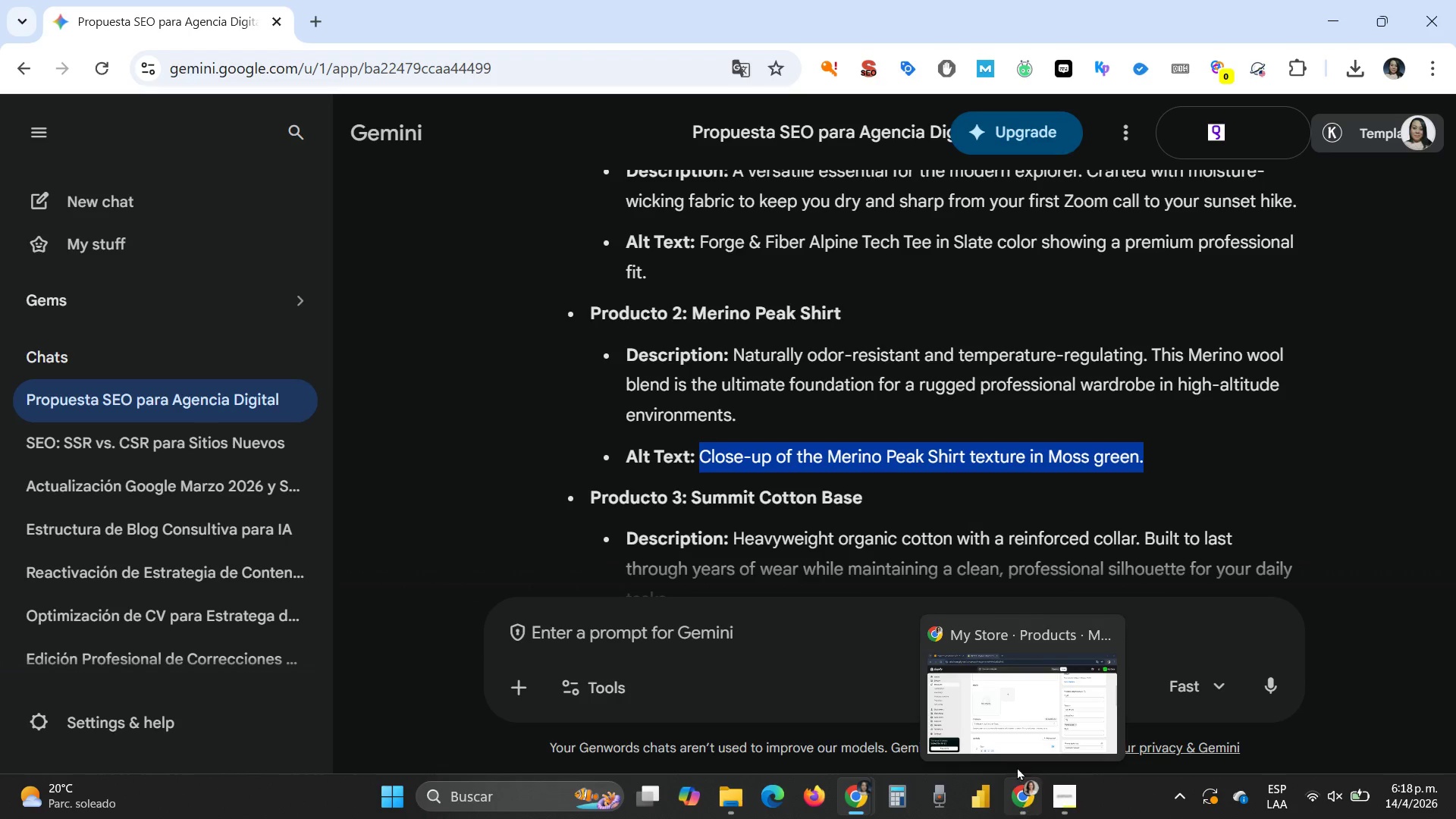 
left_click([1008, 714])
 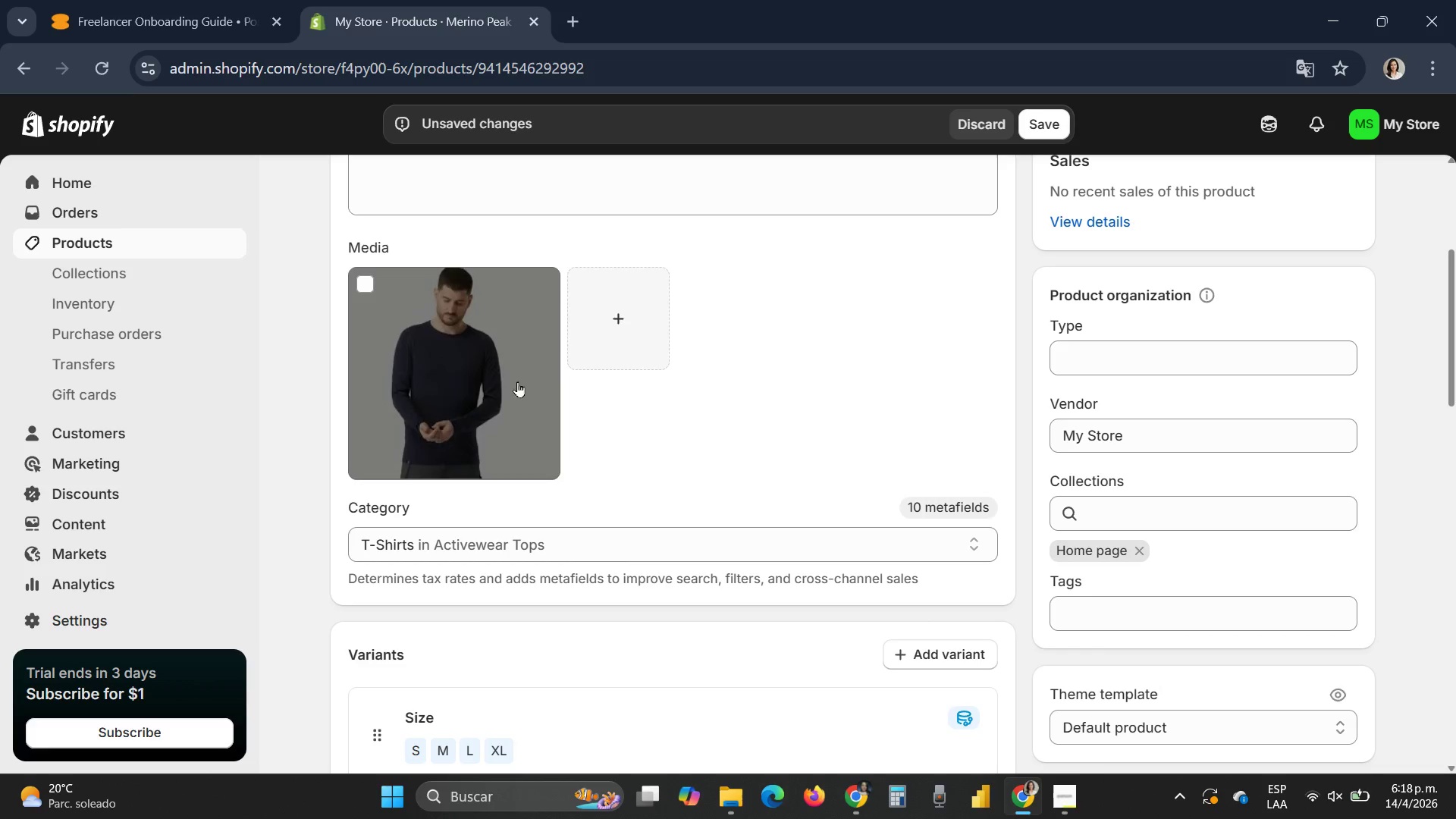 
left_click([502, 374])
 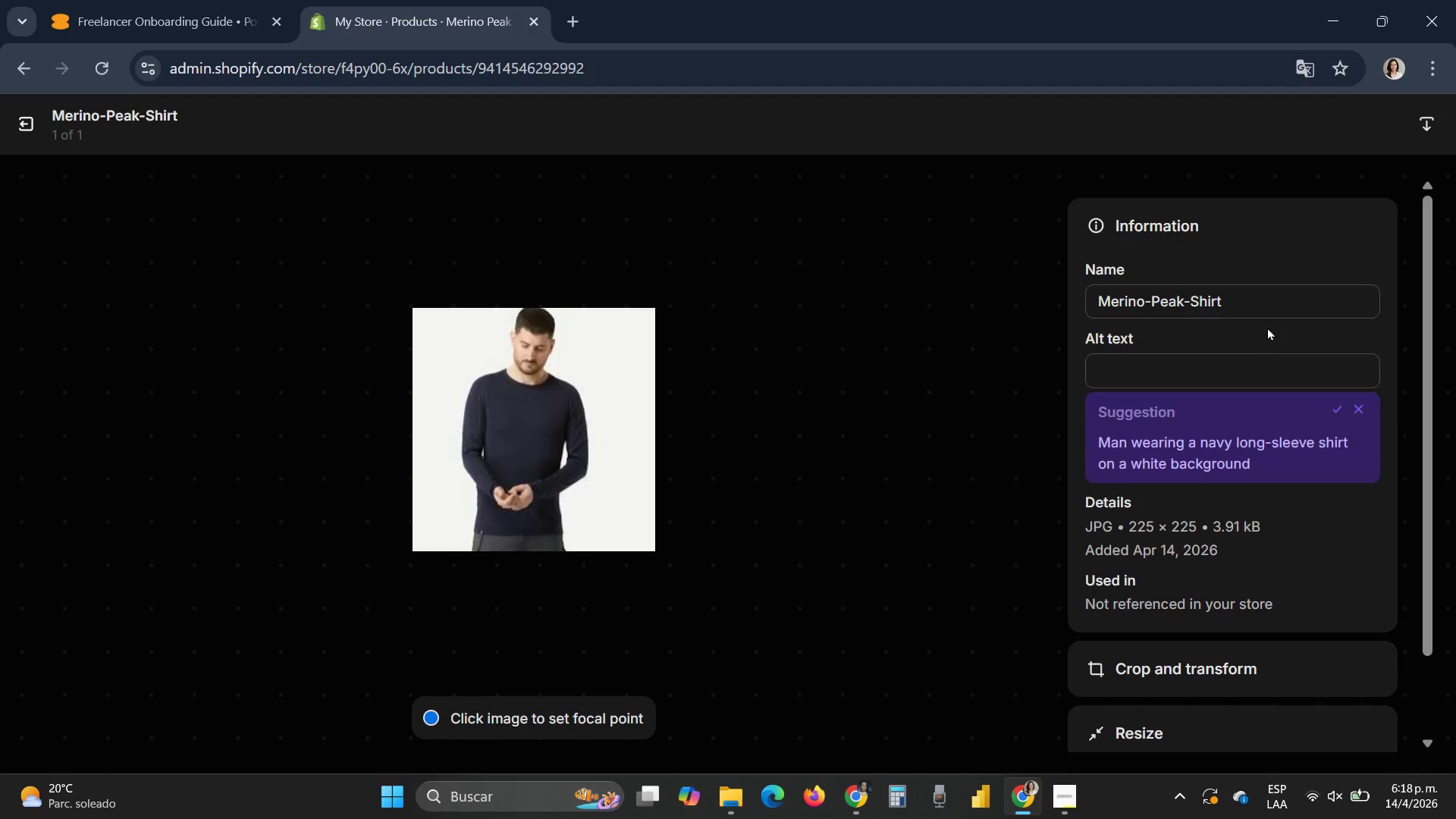 
left_click([1236, 366])
 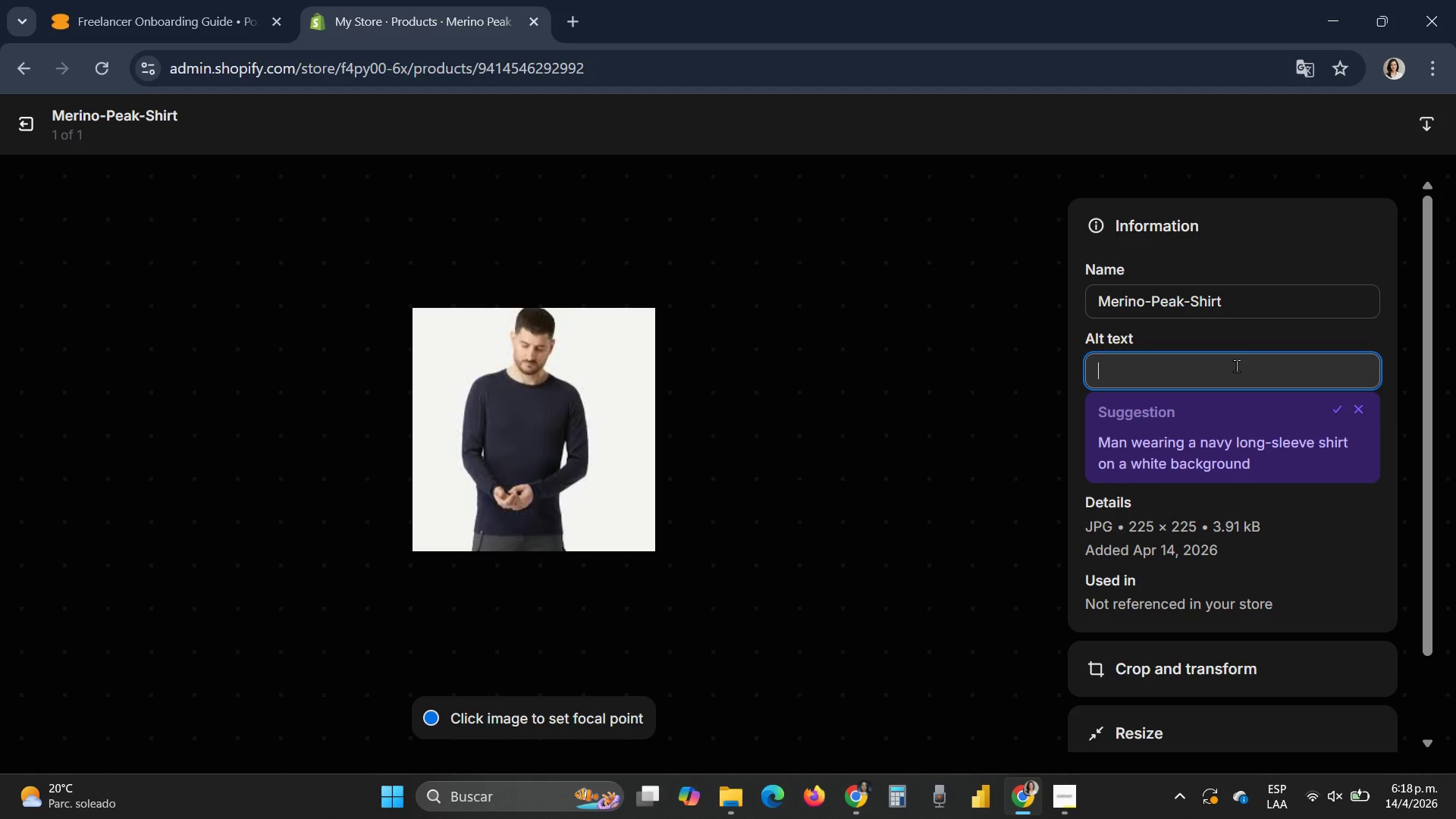 
key(Control+V)
 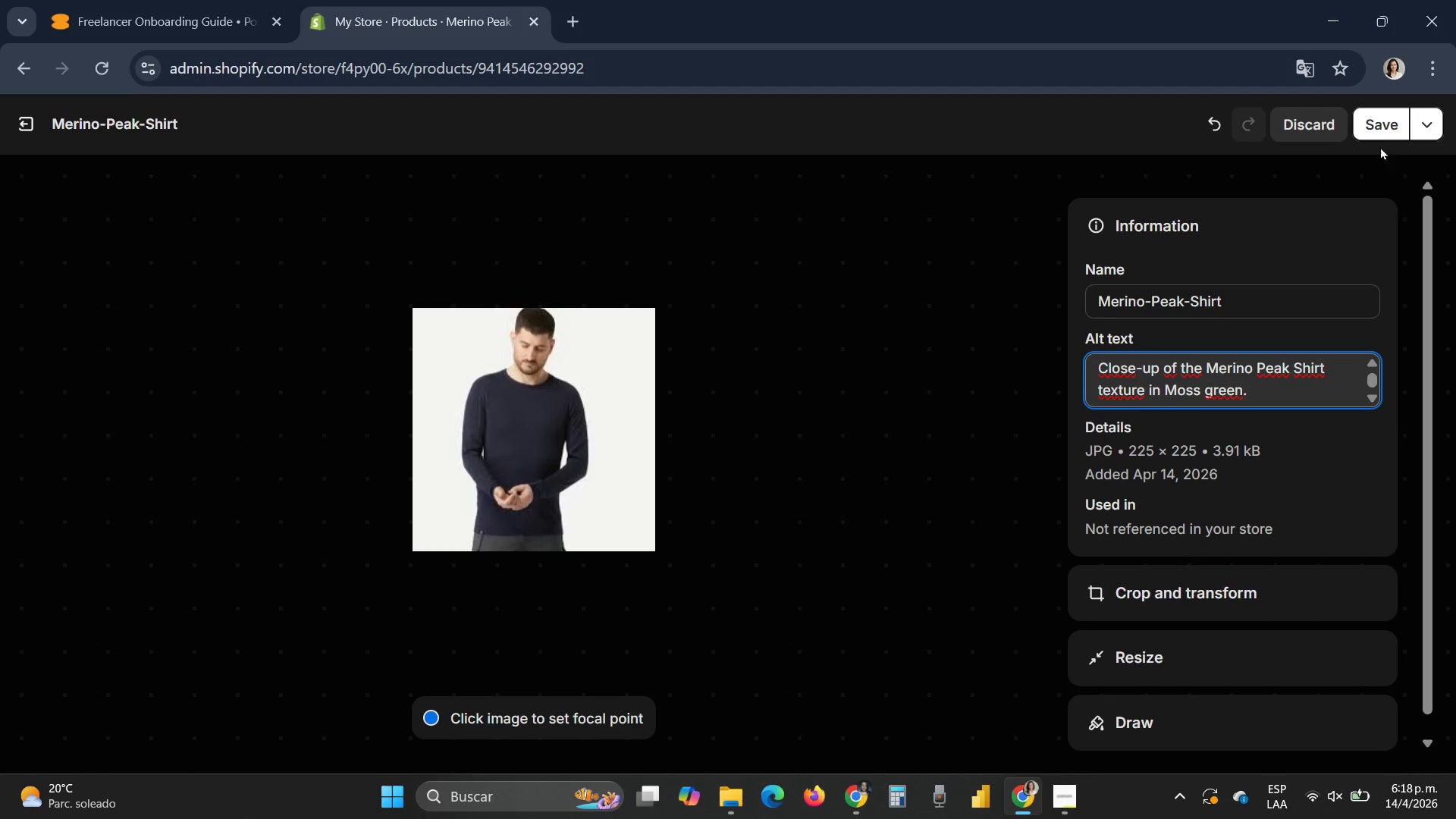 
left_click([1379, 131])
 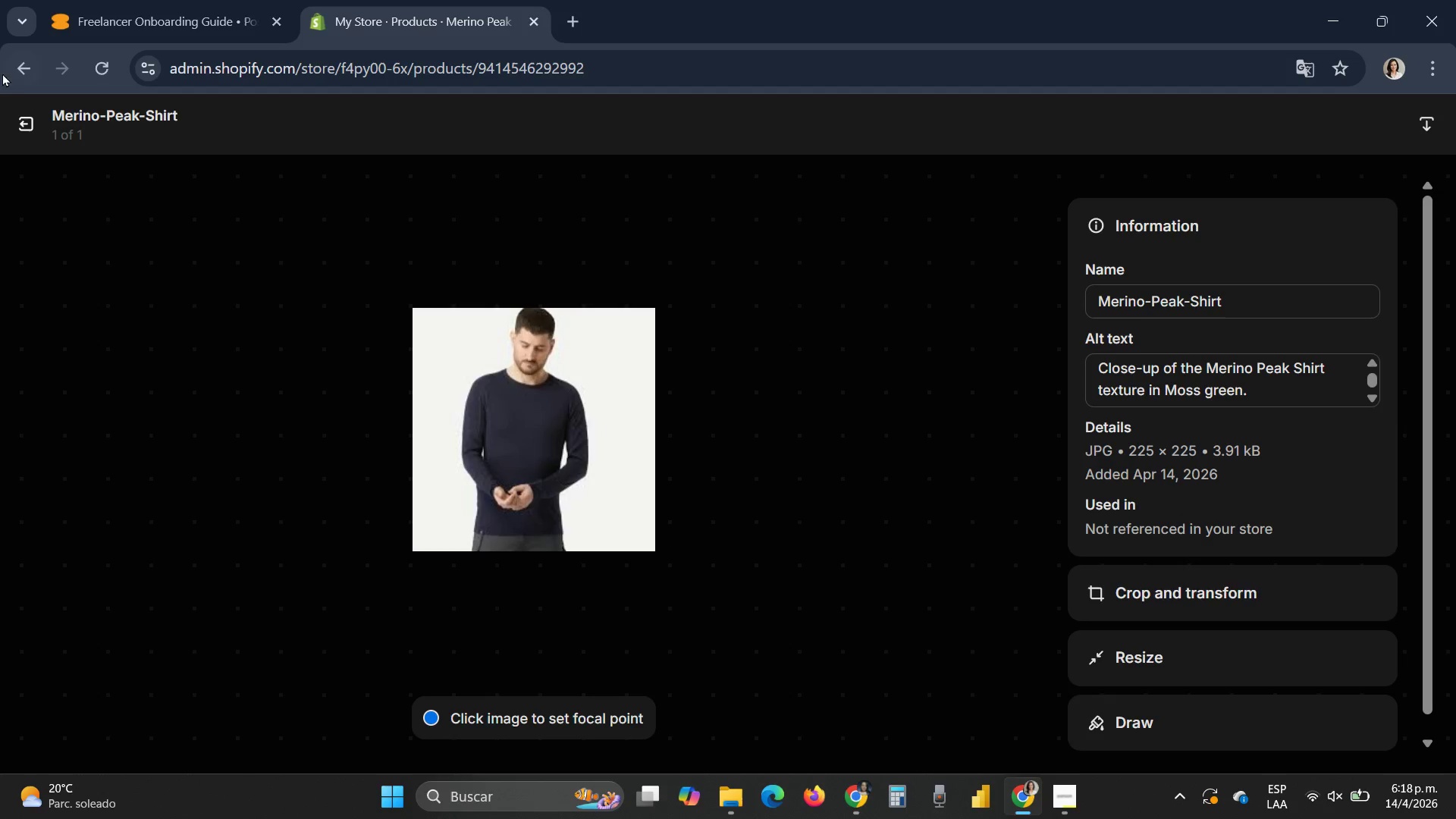 
left_click([21, 118])
 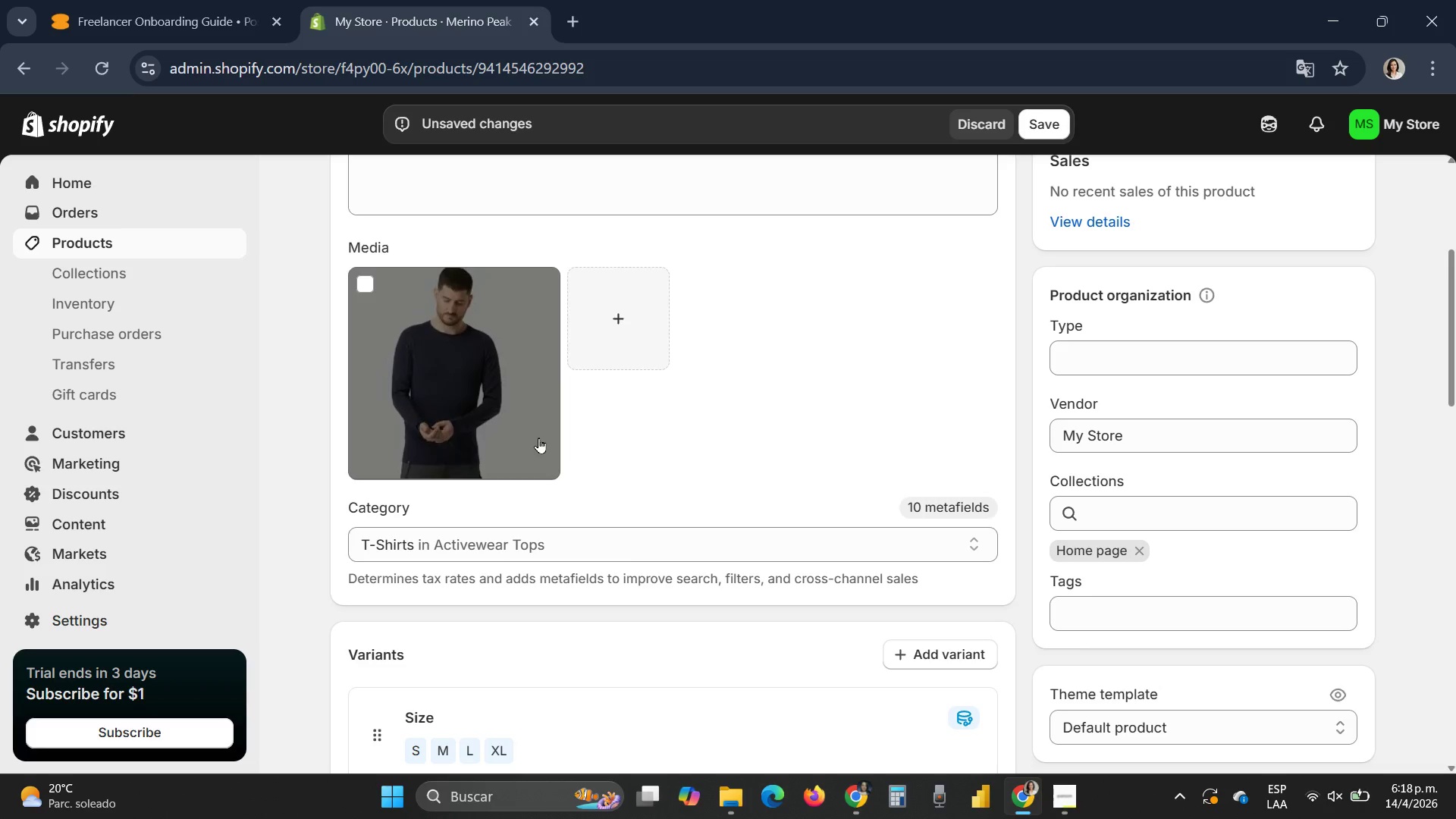 
scroll: coordinate [636, 482], scroll_direction: down, amount: 18.0
 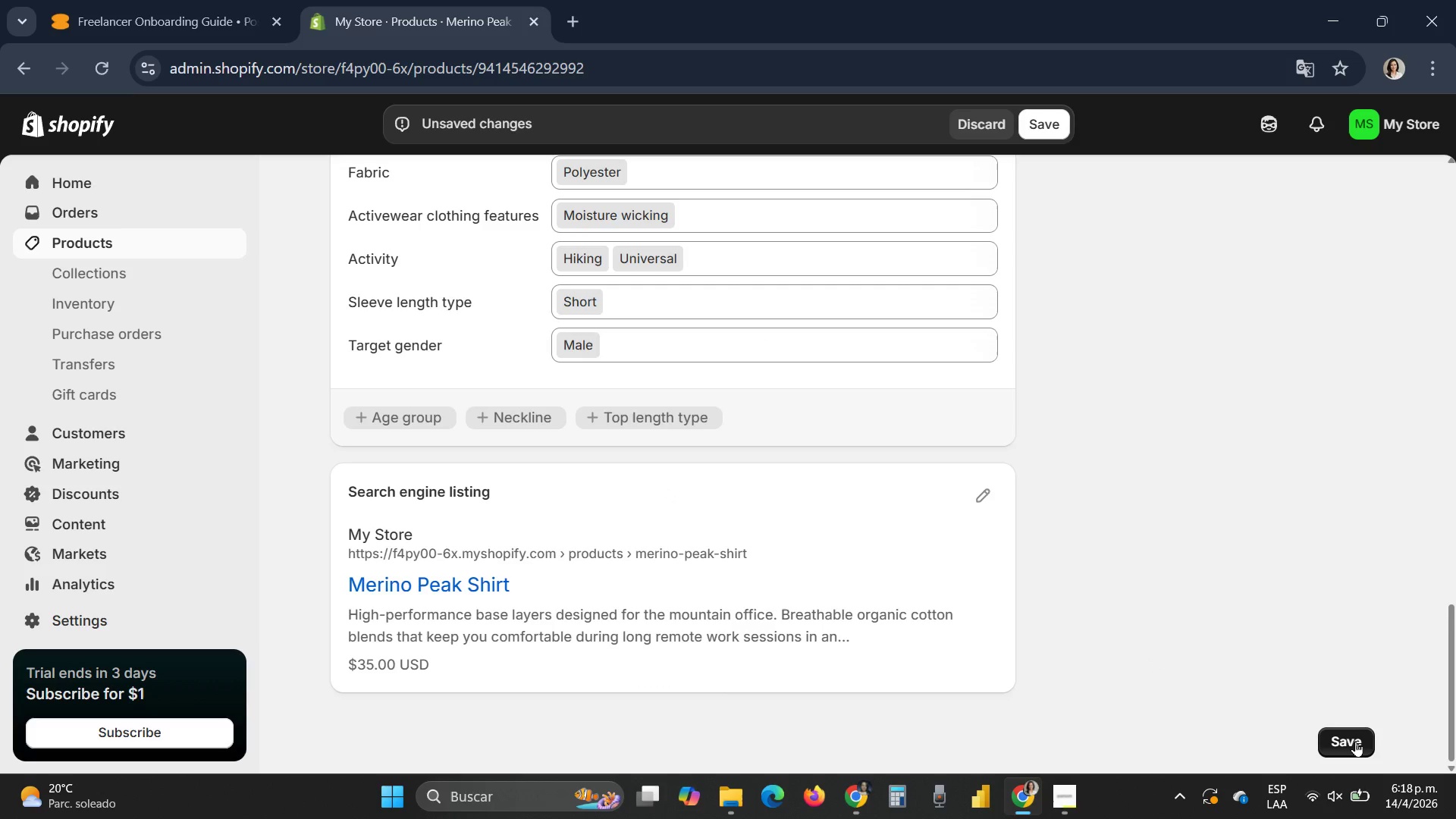 
left_click([1354, 742])
 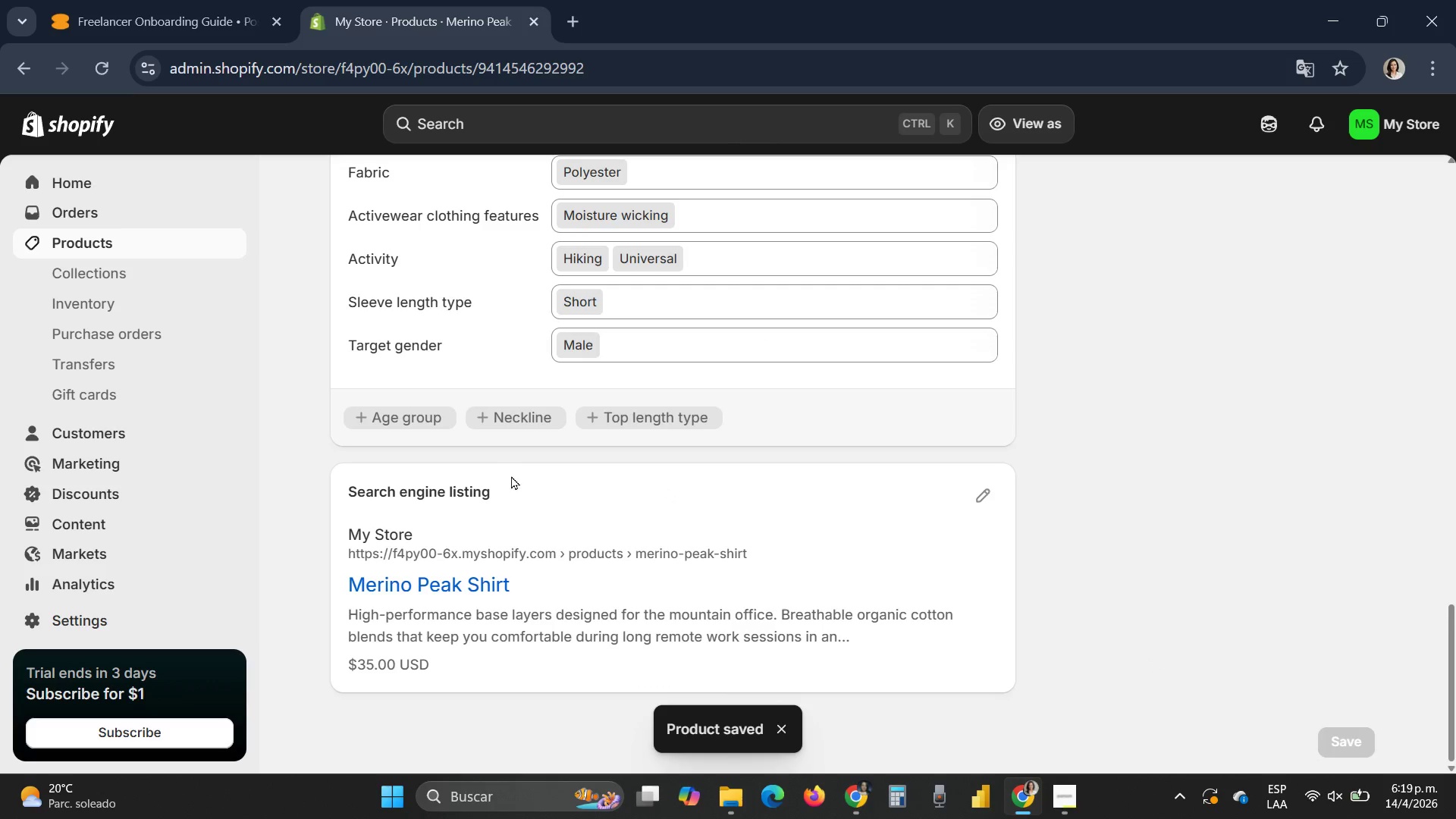 
scroll: coordinate [670, 409], scroll_direction: up, amount: 21.0
 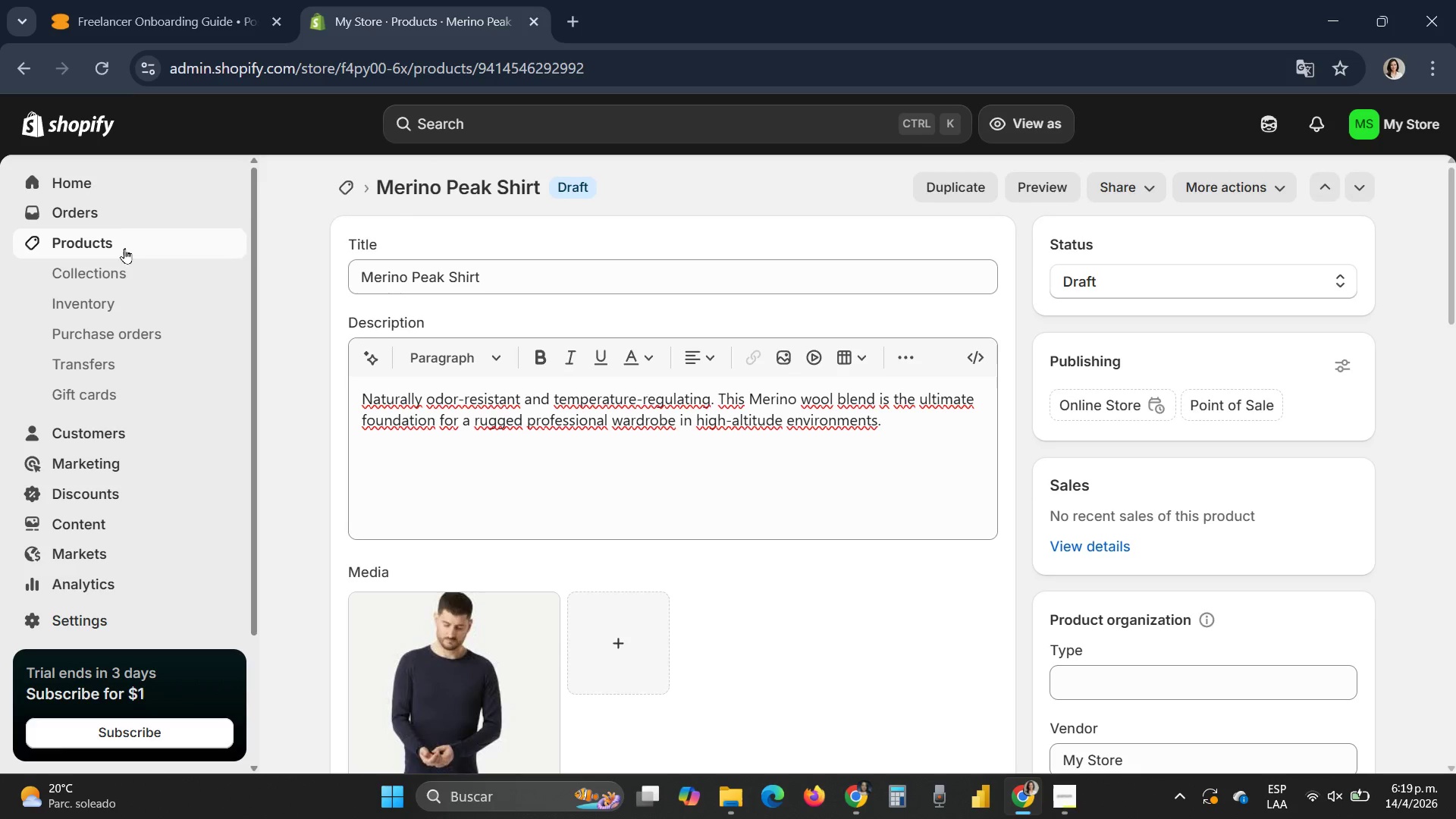 
left_click([90, 248])
 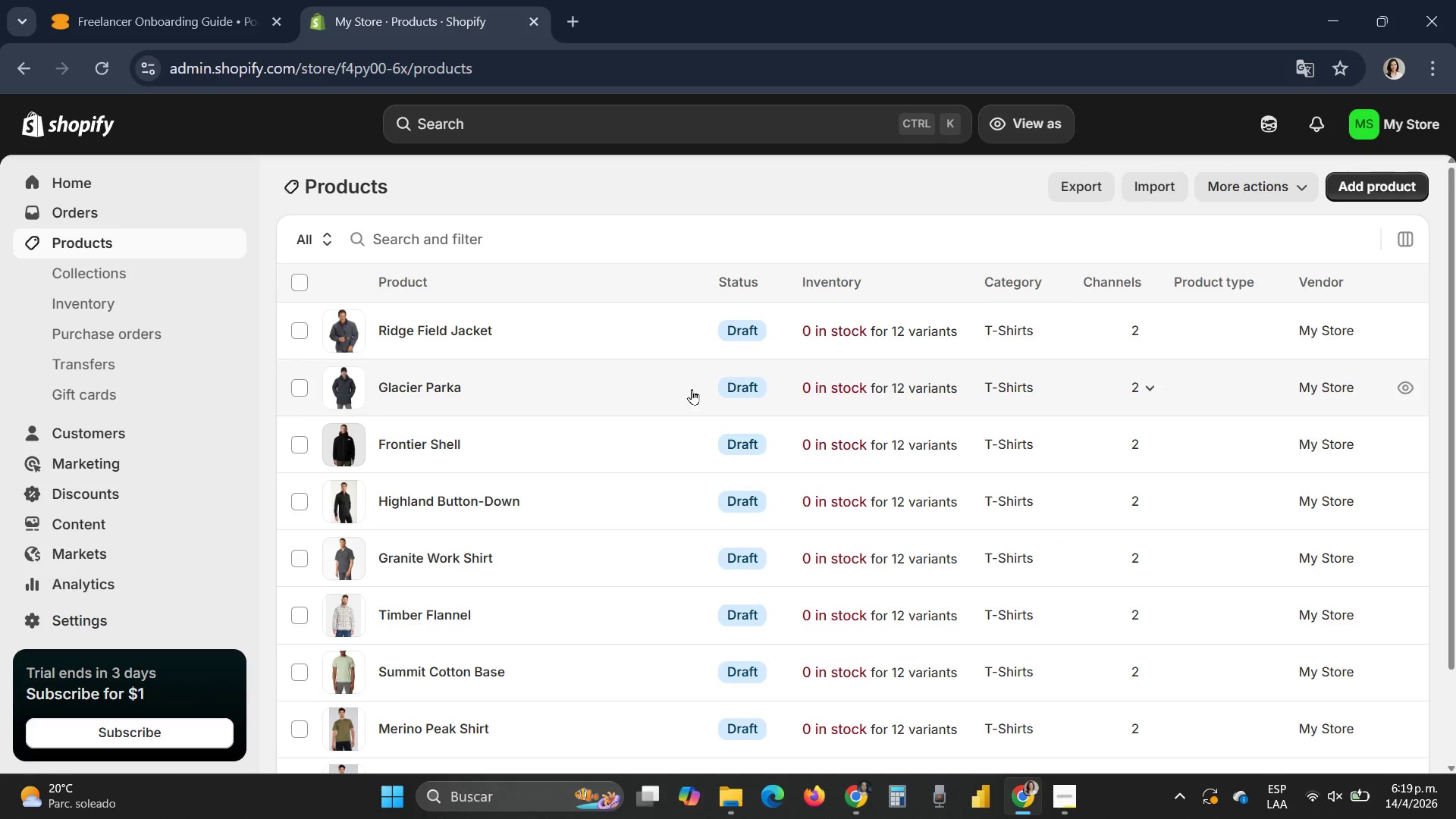 
scroll: coordinate [639, 483], scroll_direction: down, amount: 4.0
 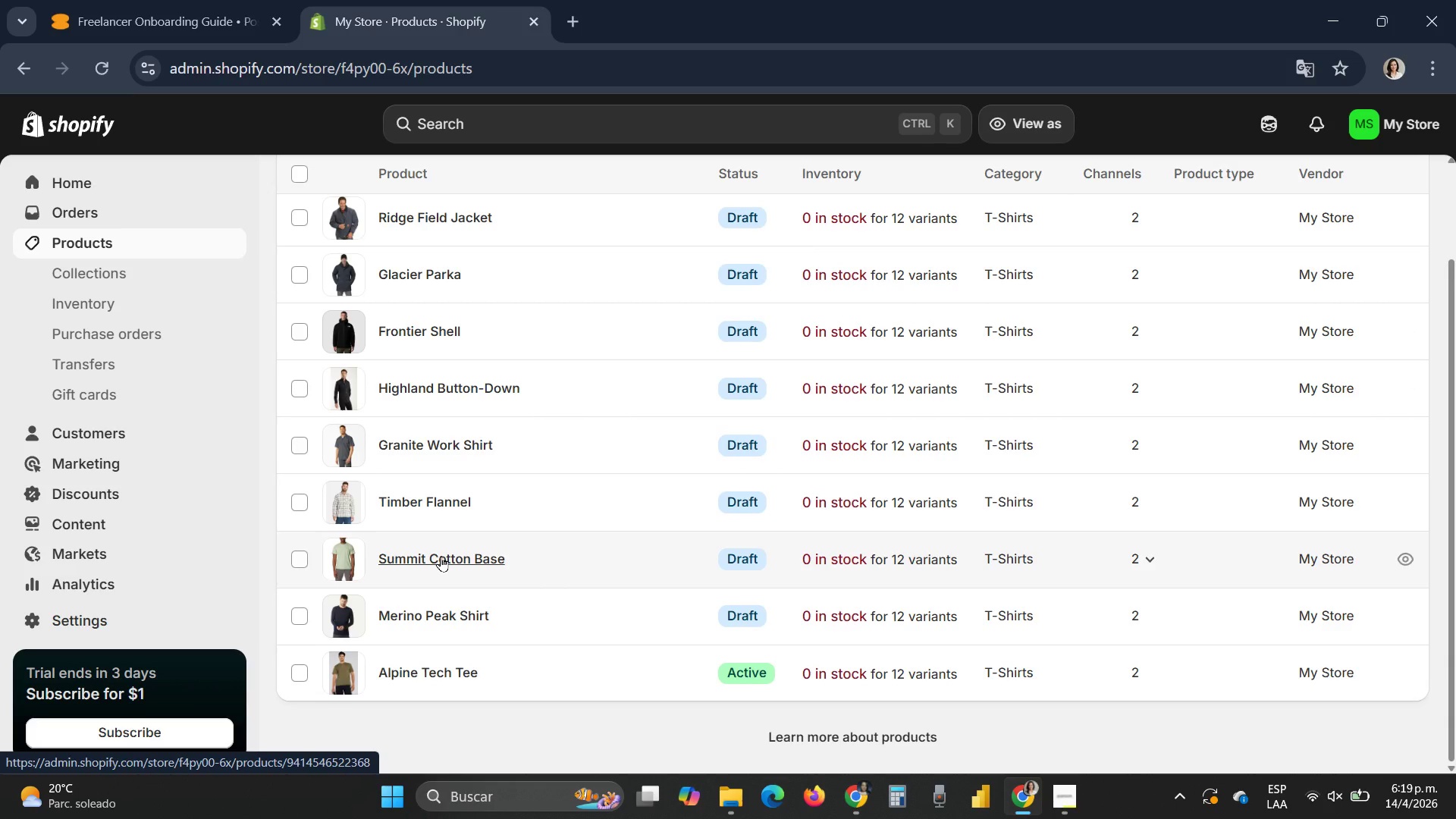 
left_click([441, 556])
 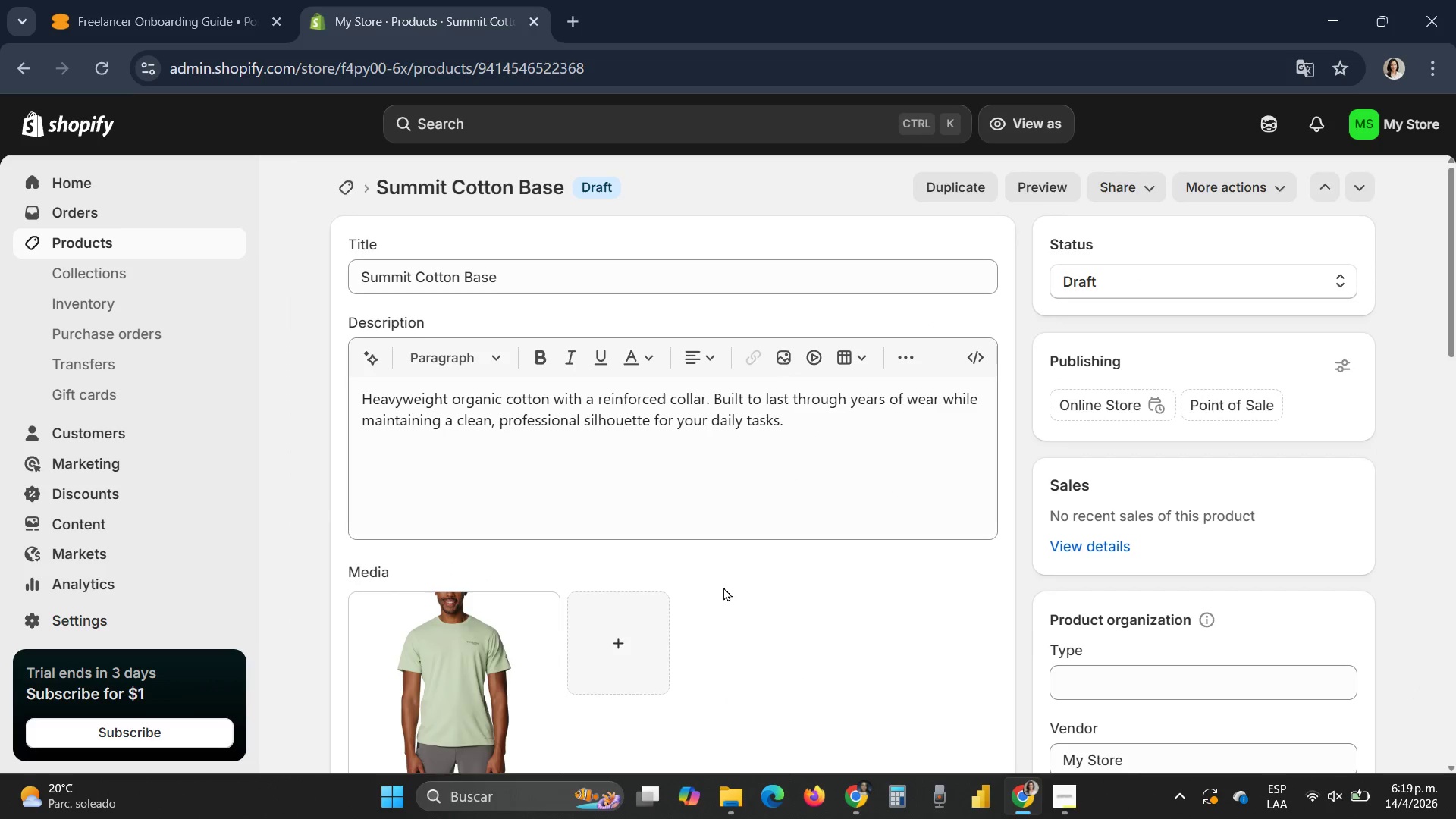 
scroll: coordinate [792, 635], scroll_direction: down, amount: 2.0
 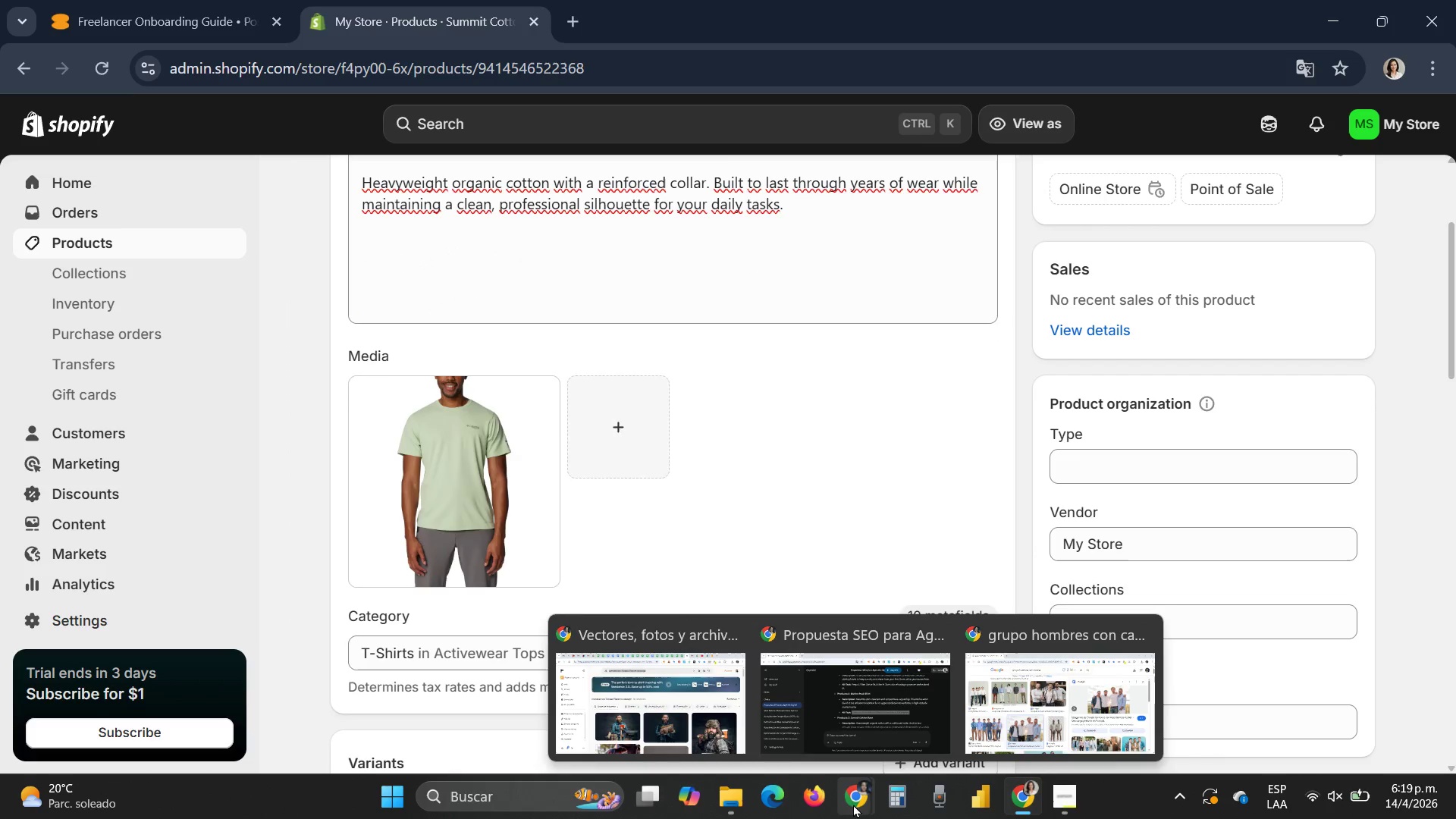 
left_click([830, 708])
 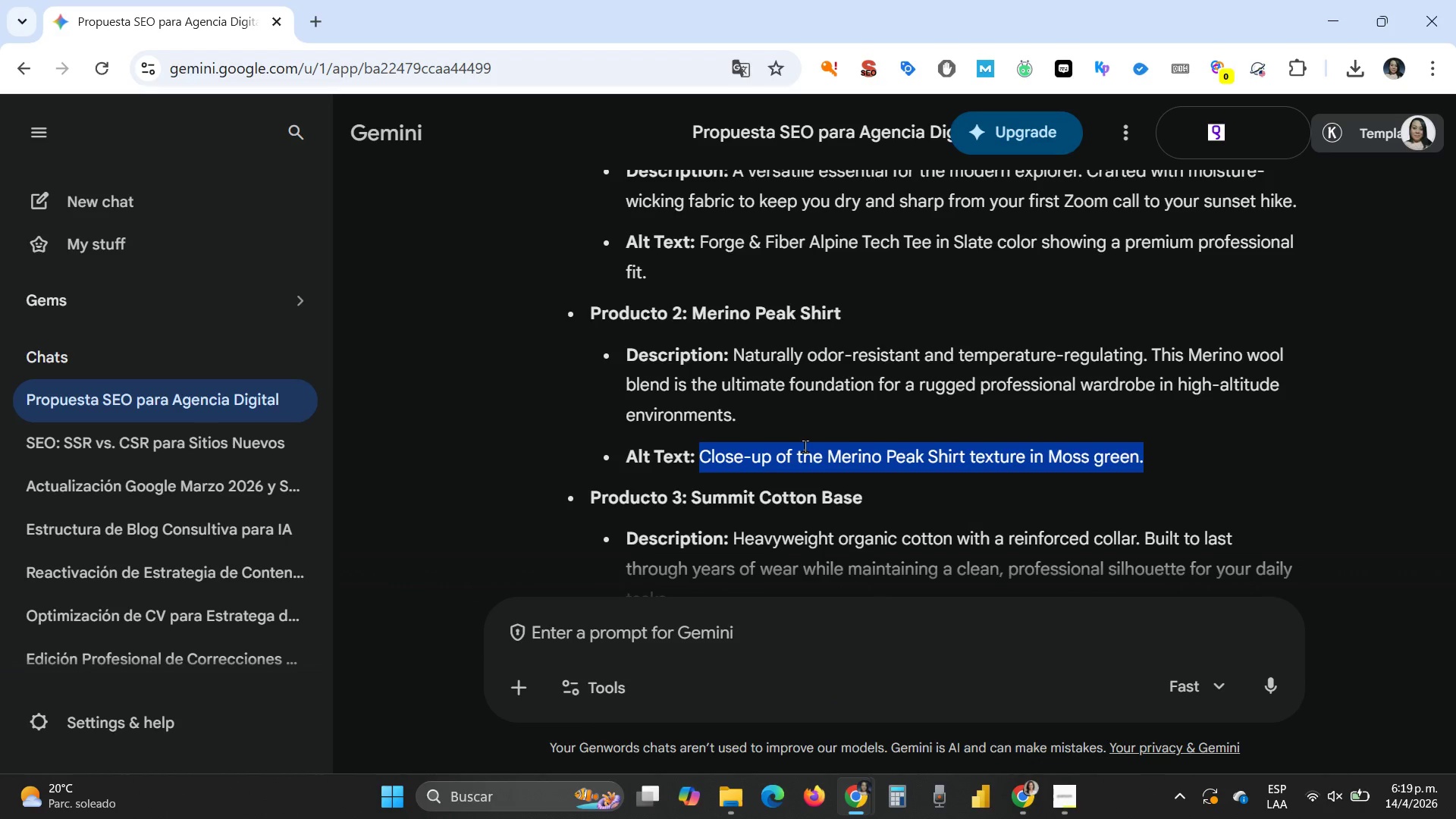 
scroll: coordinate [805, 446], scroll_direction: down, amount: 2.0
 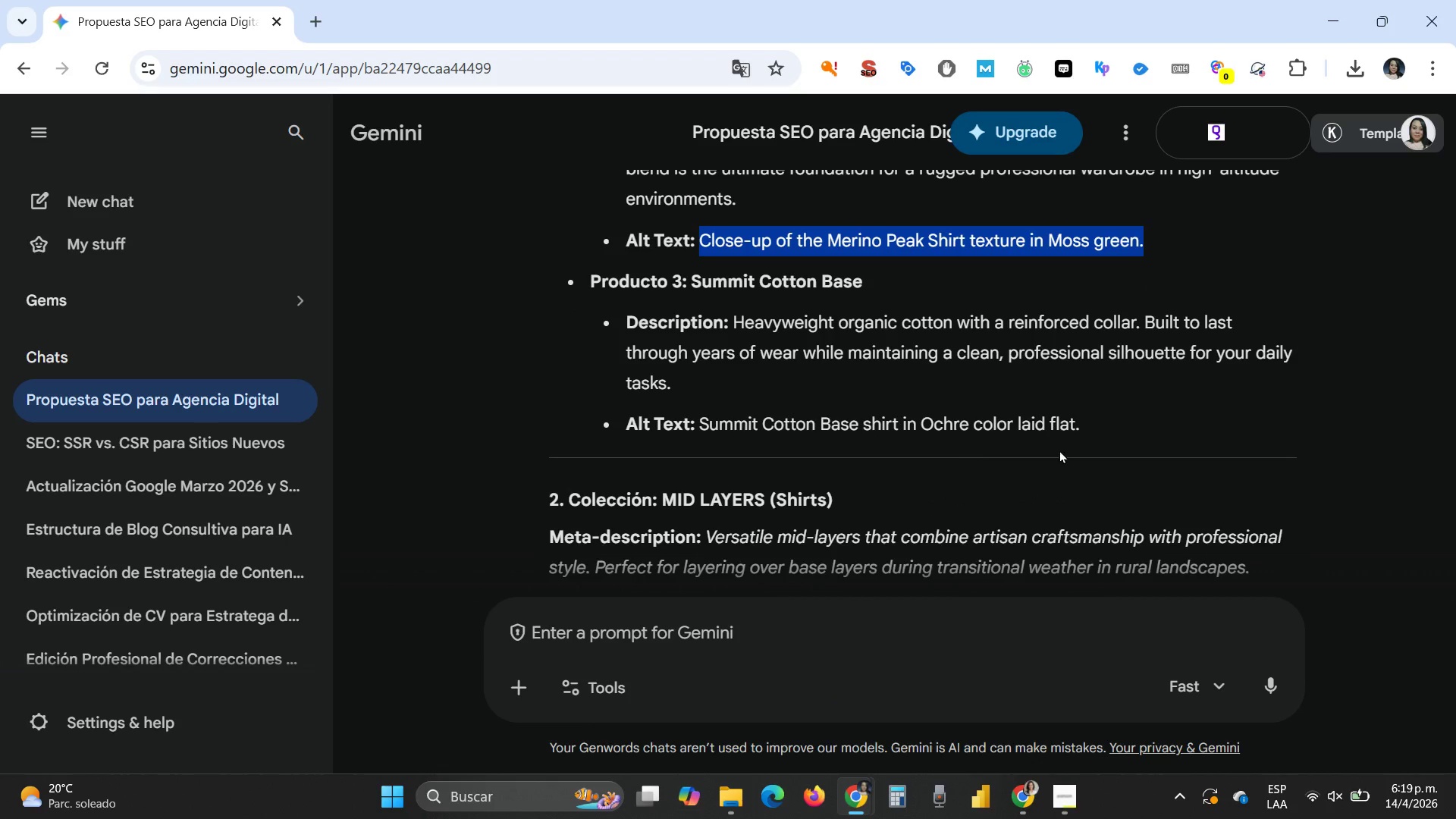 
left_click_drag(start_coordinate=[1101, 420], to_coordinate=[701, 430])
 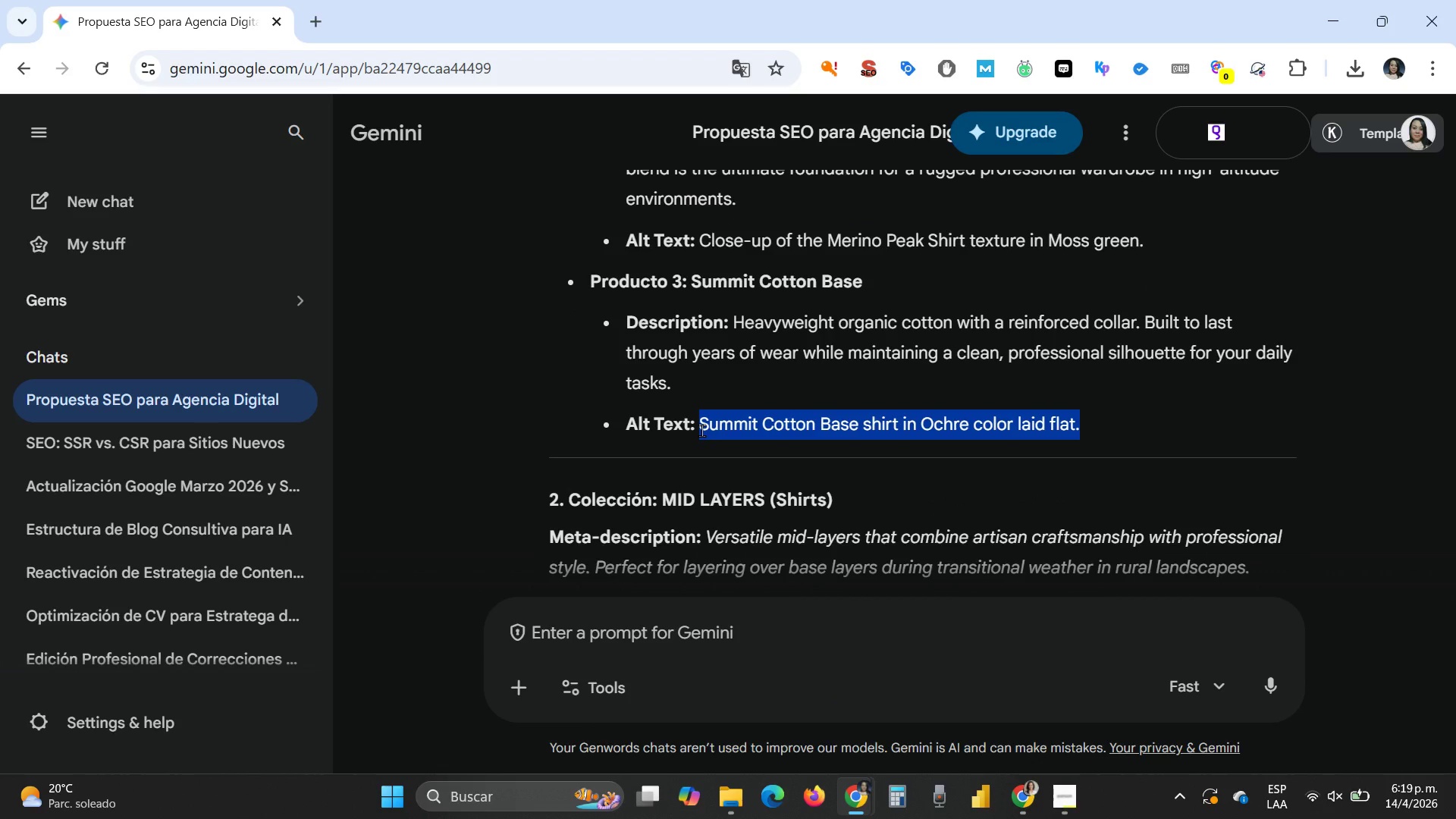 
key(Control+C)
 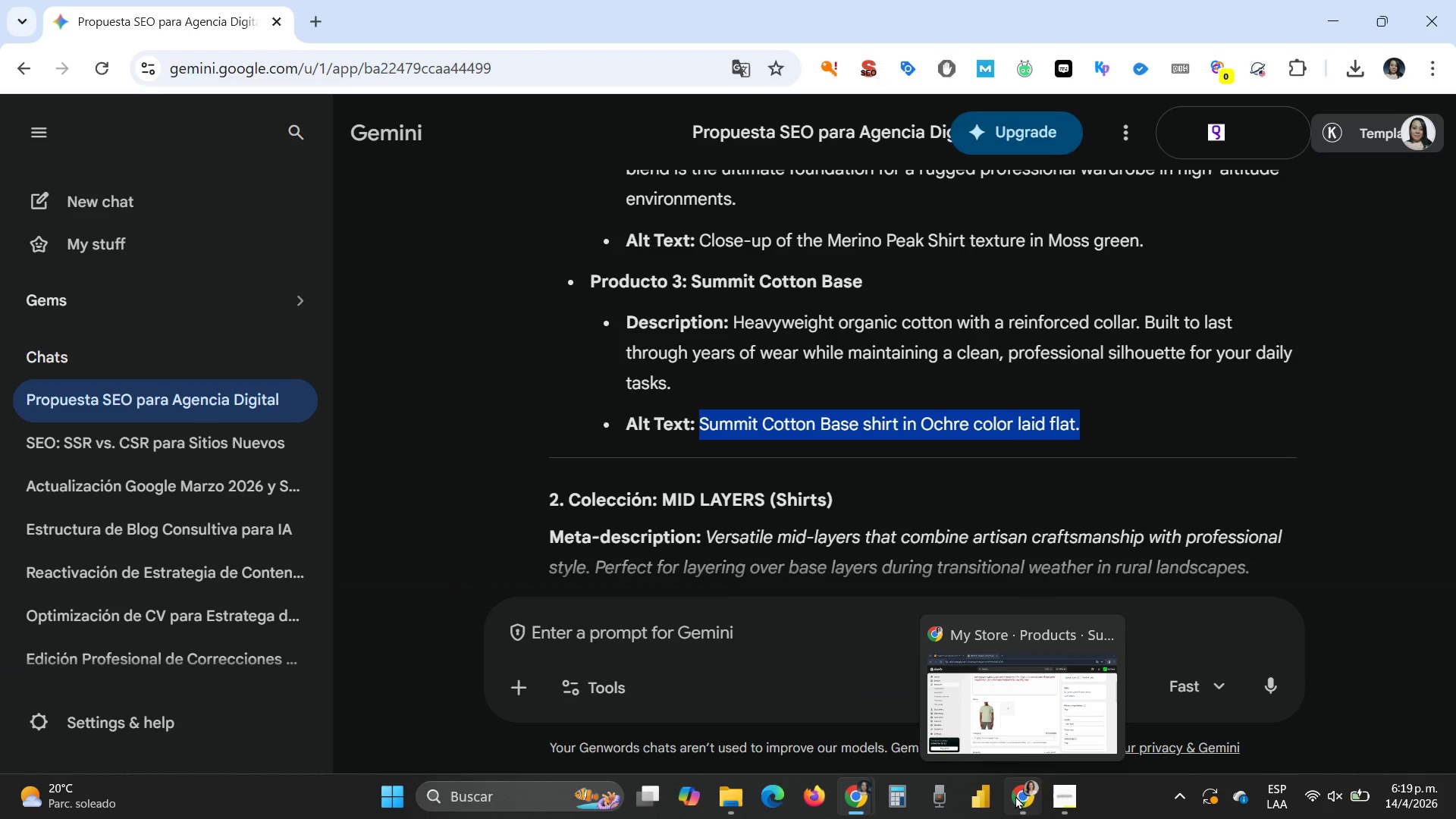 
left_click([1001, 714])
 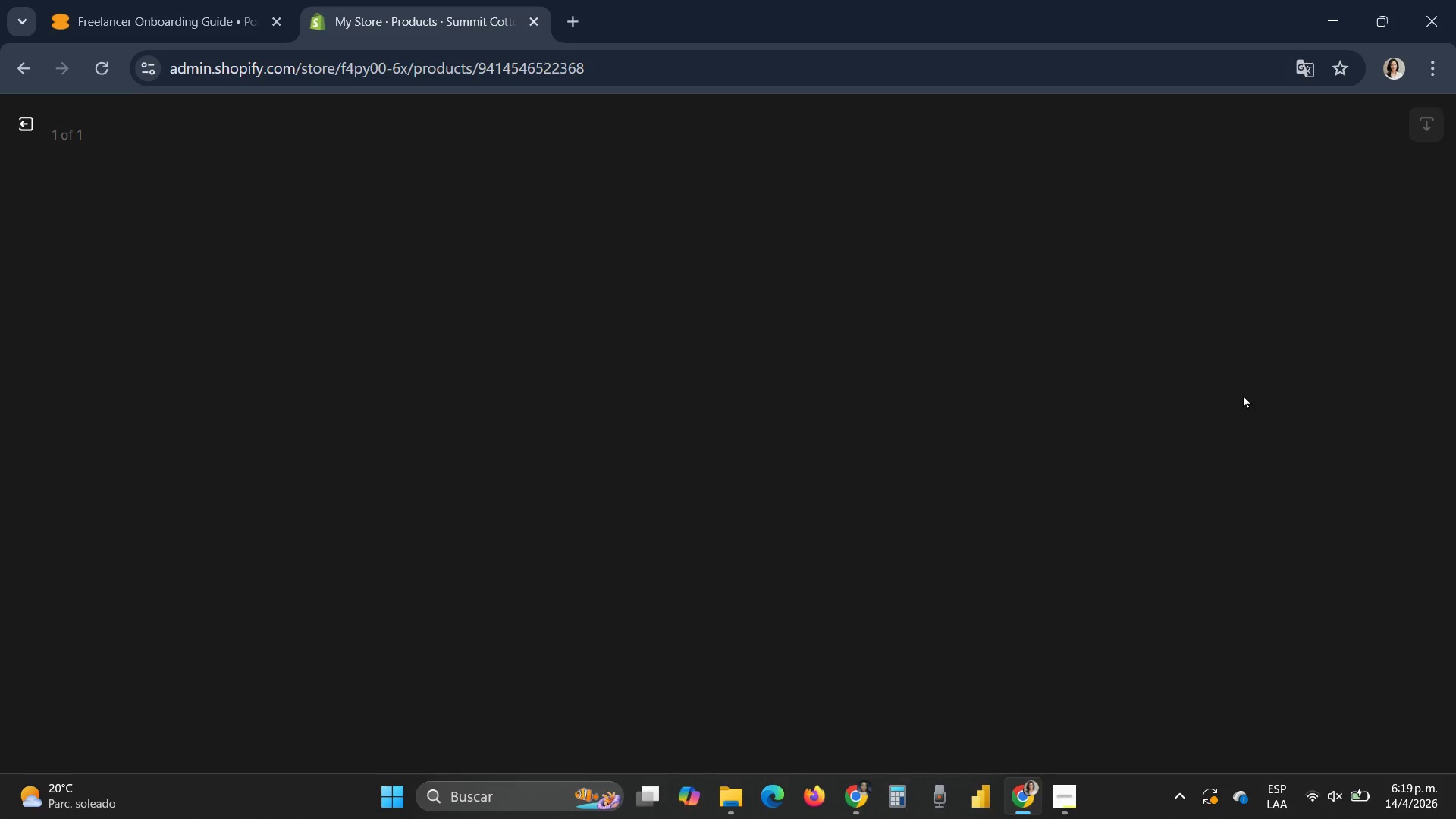 
left_click([1178, 366])
 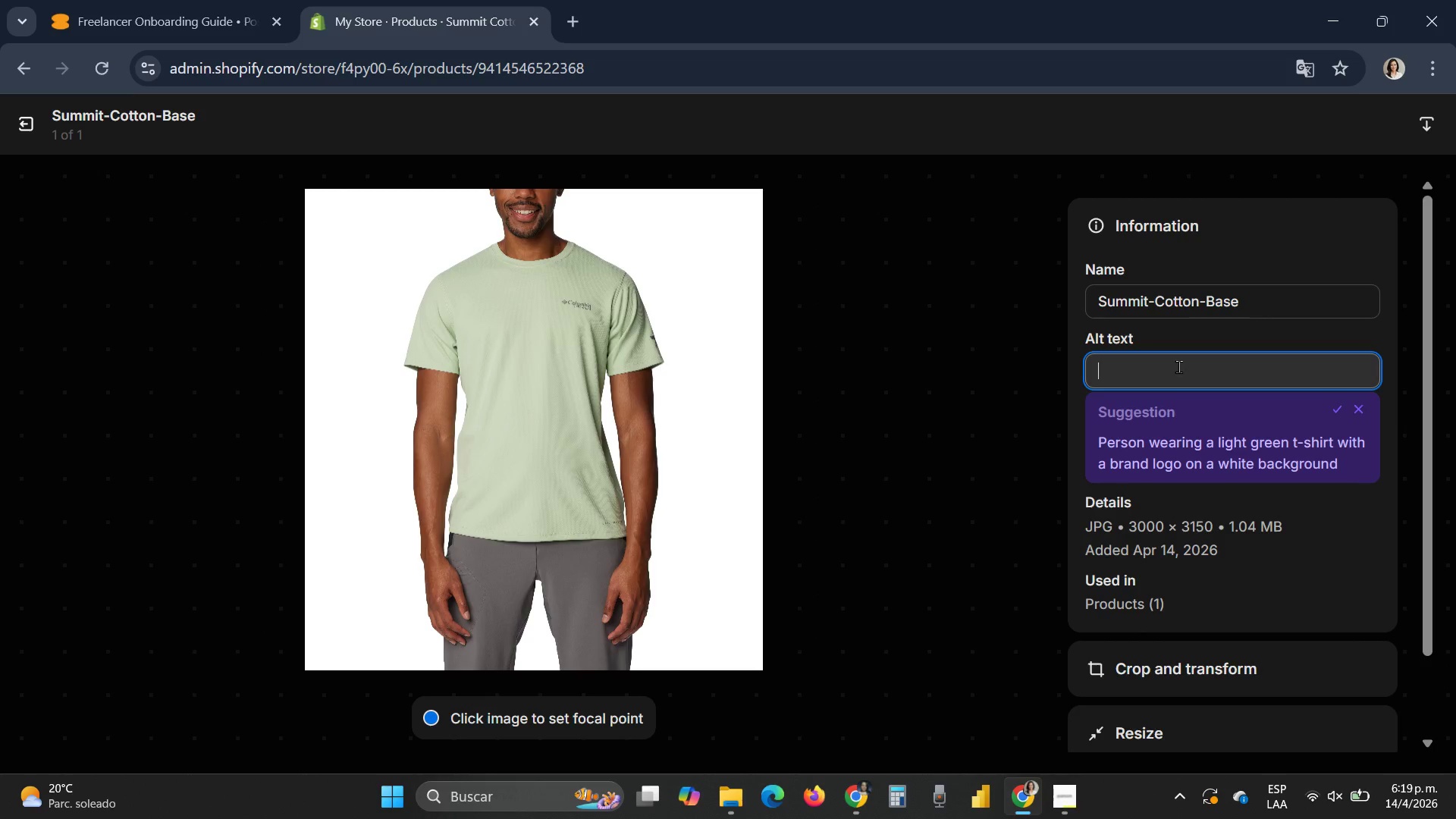 
key(Control+V)
 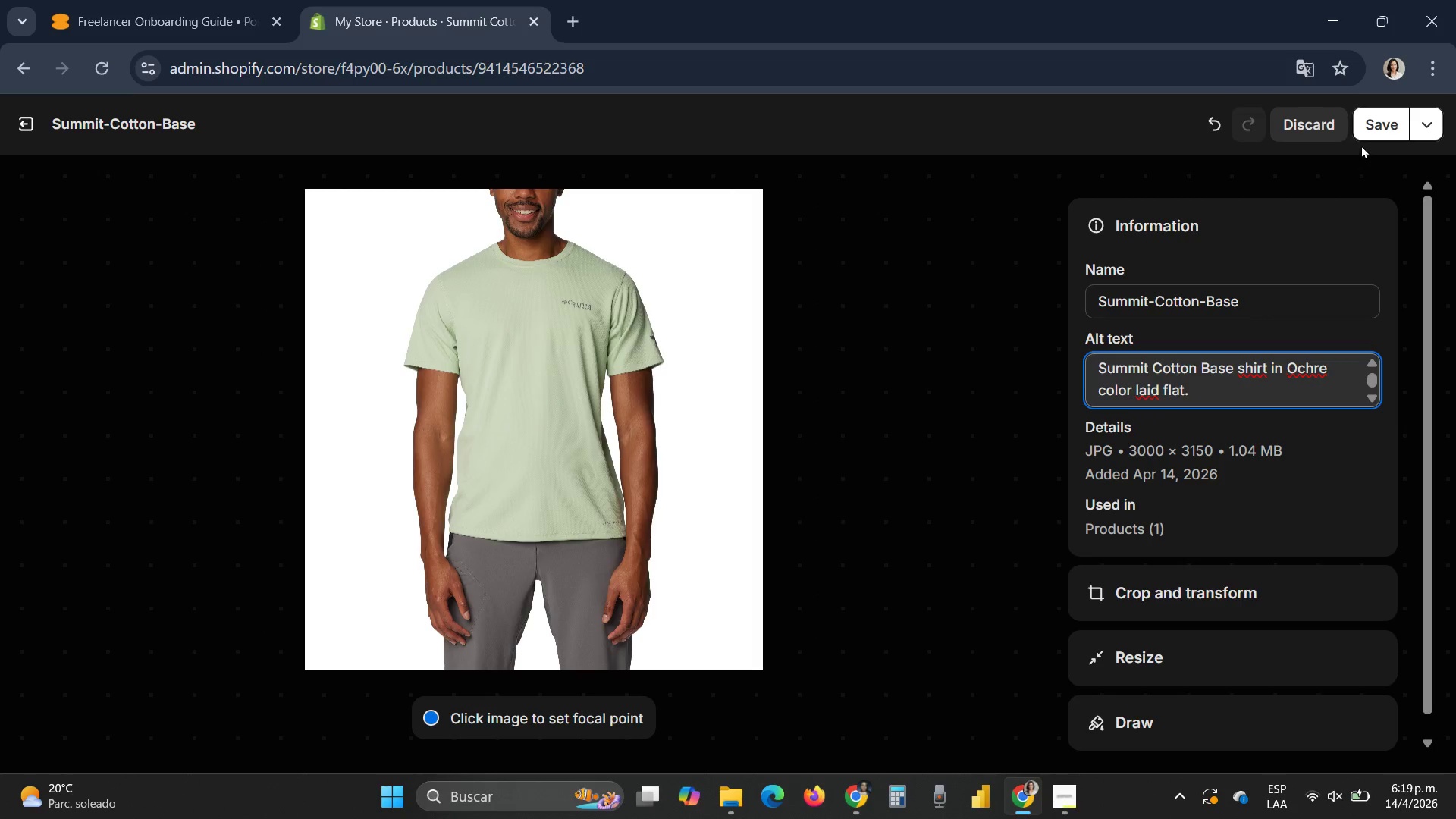 
left_click([1364, 126])
 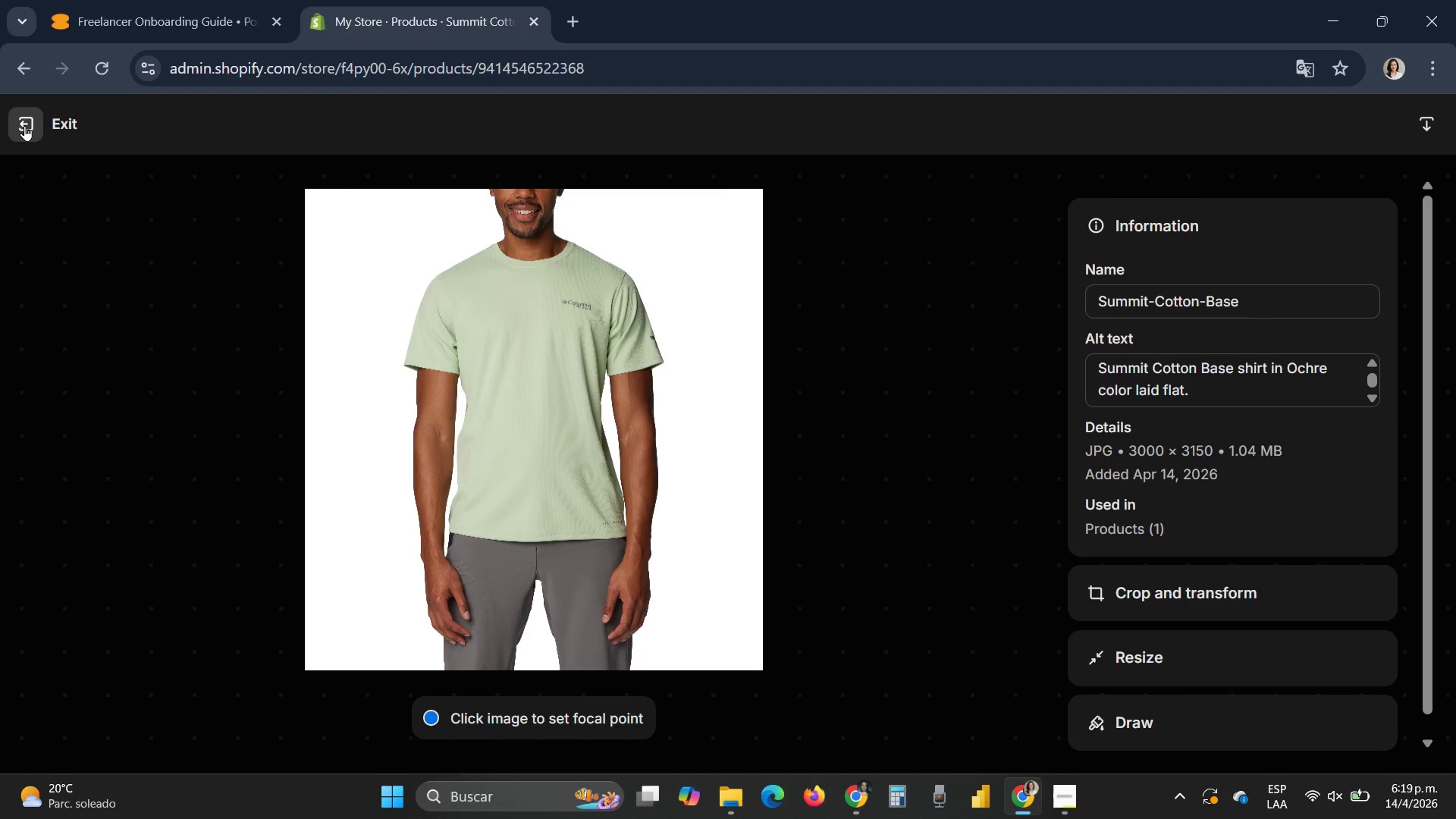 
left_click([24, 125])
 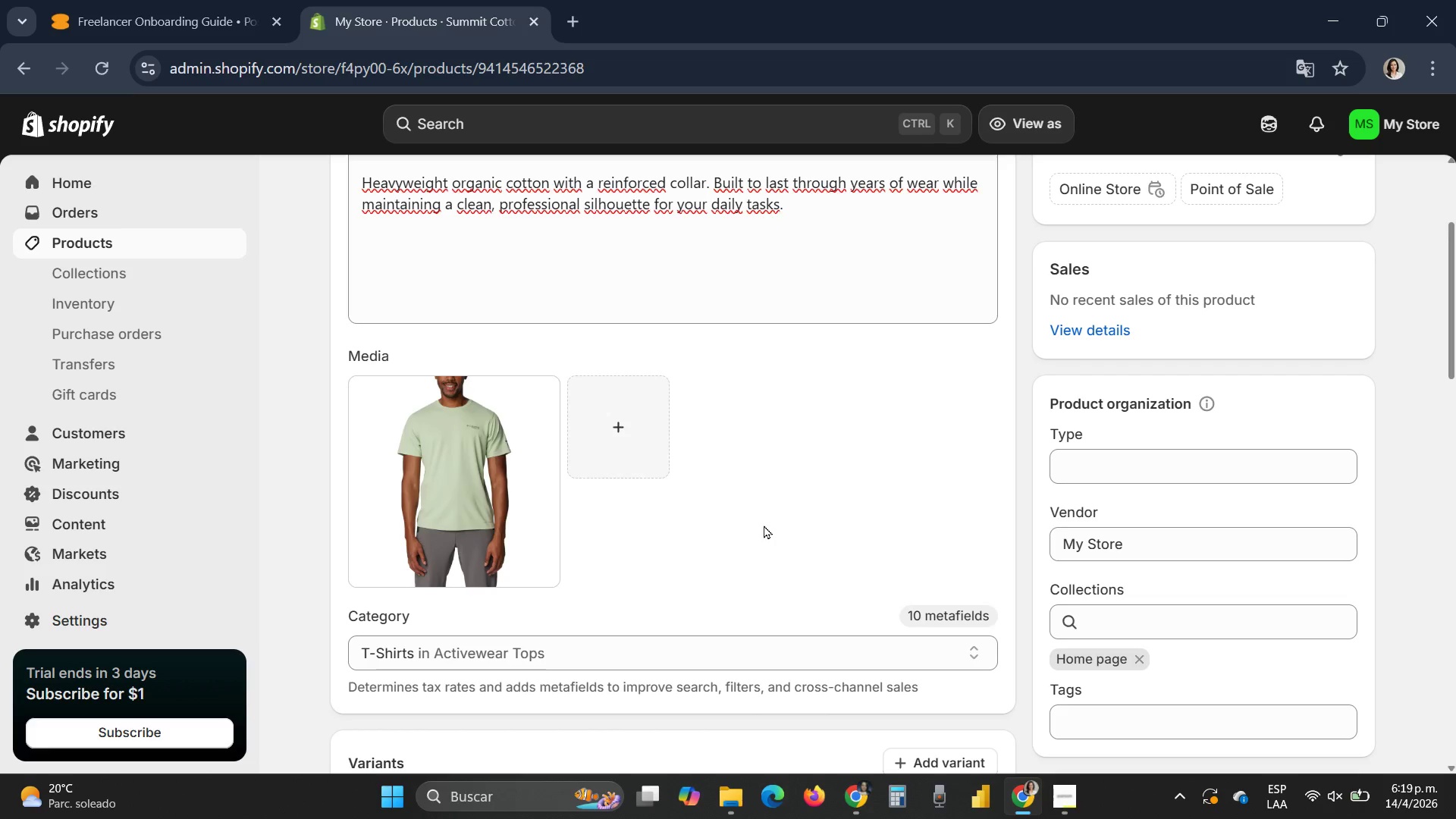 
scroll: coordinate [765, 526], scroll_direction: none, amount: 0.0
 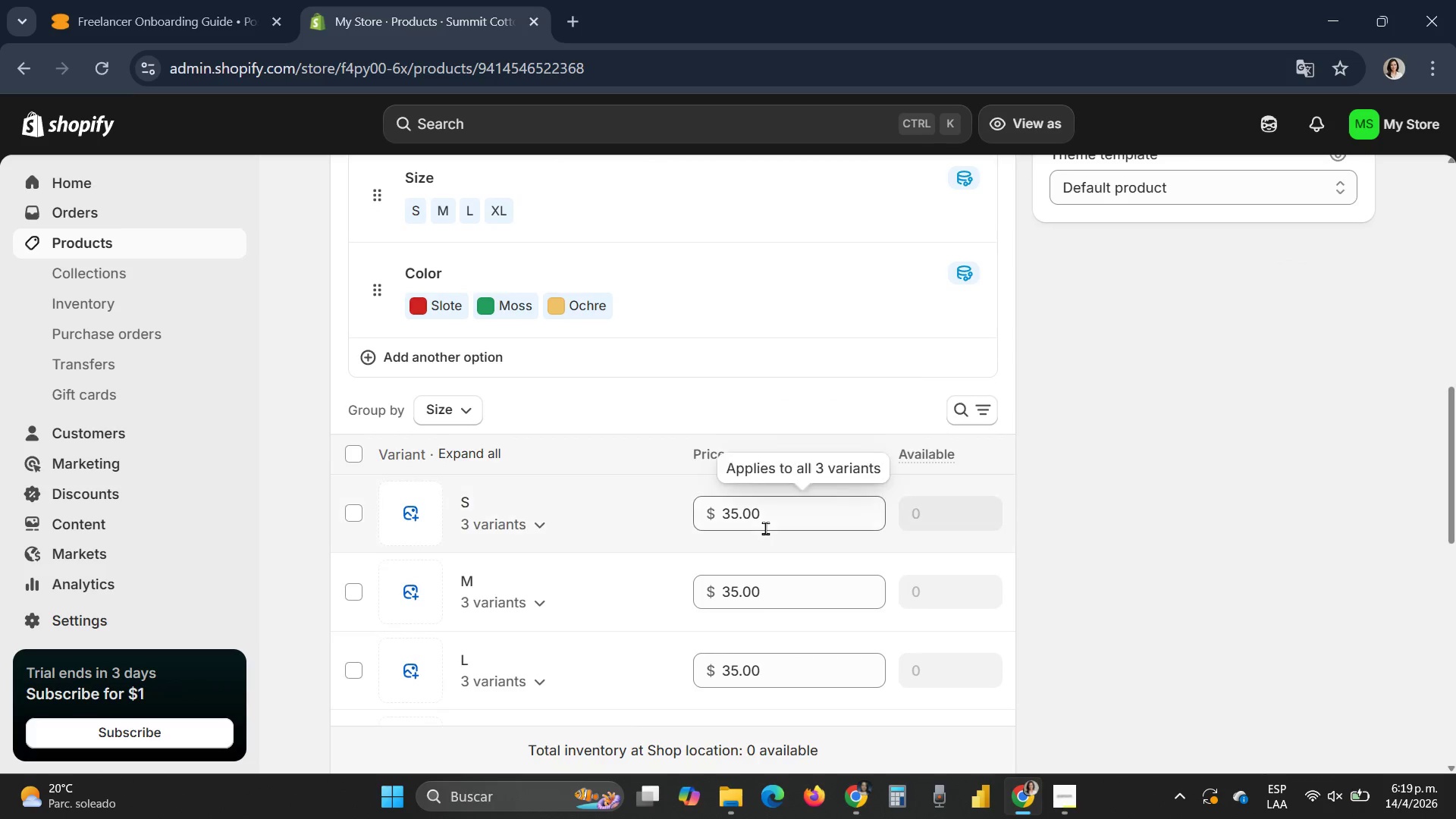 
scroll: coordinate [765, 528], scroll_direction: up, amount: 12.0
 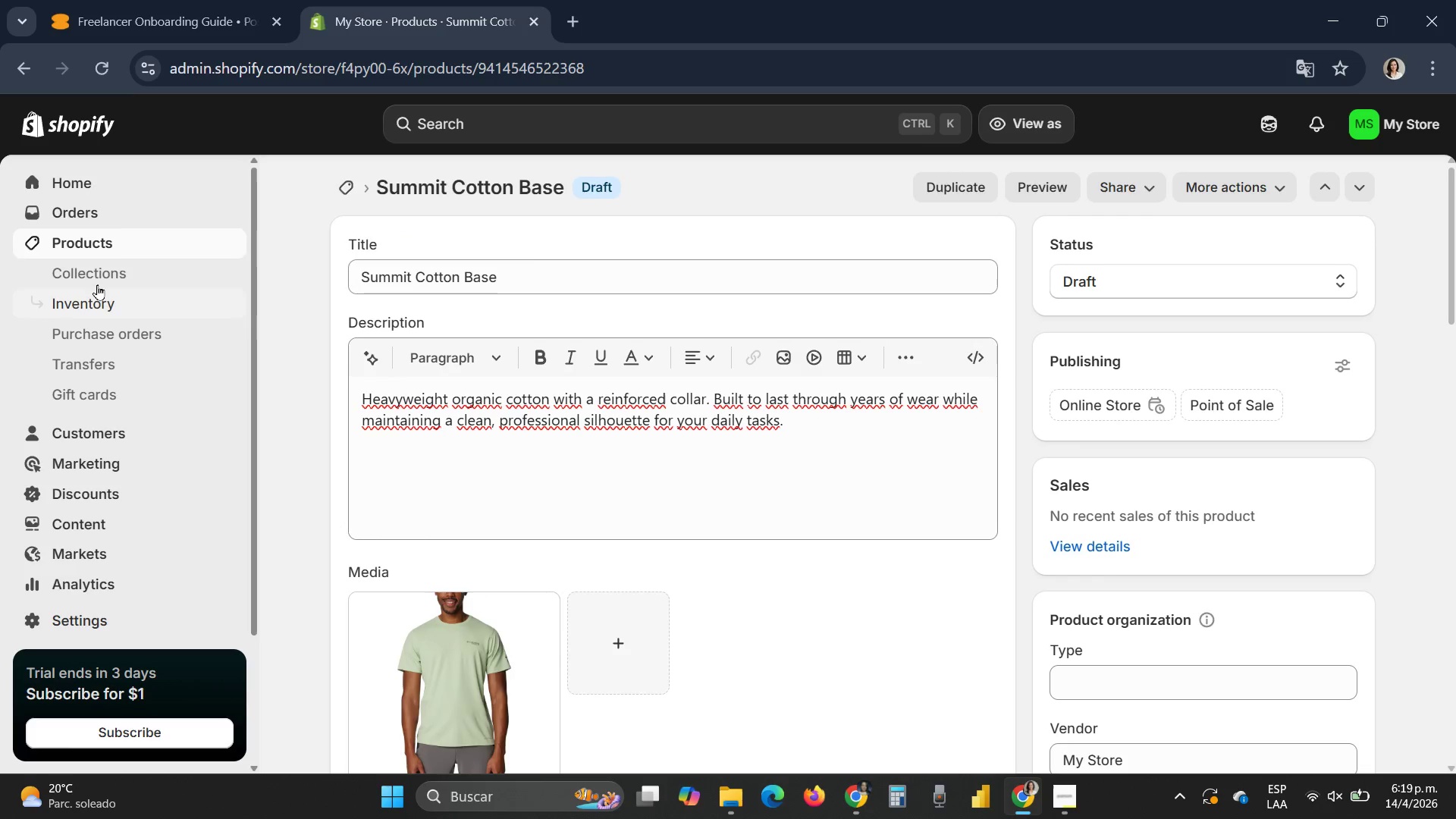 
left_click([89, 240])
 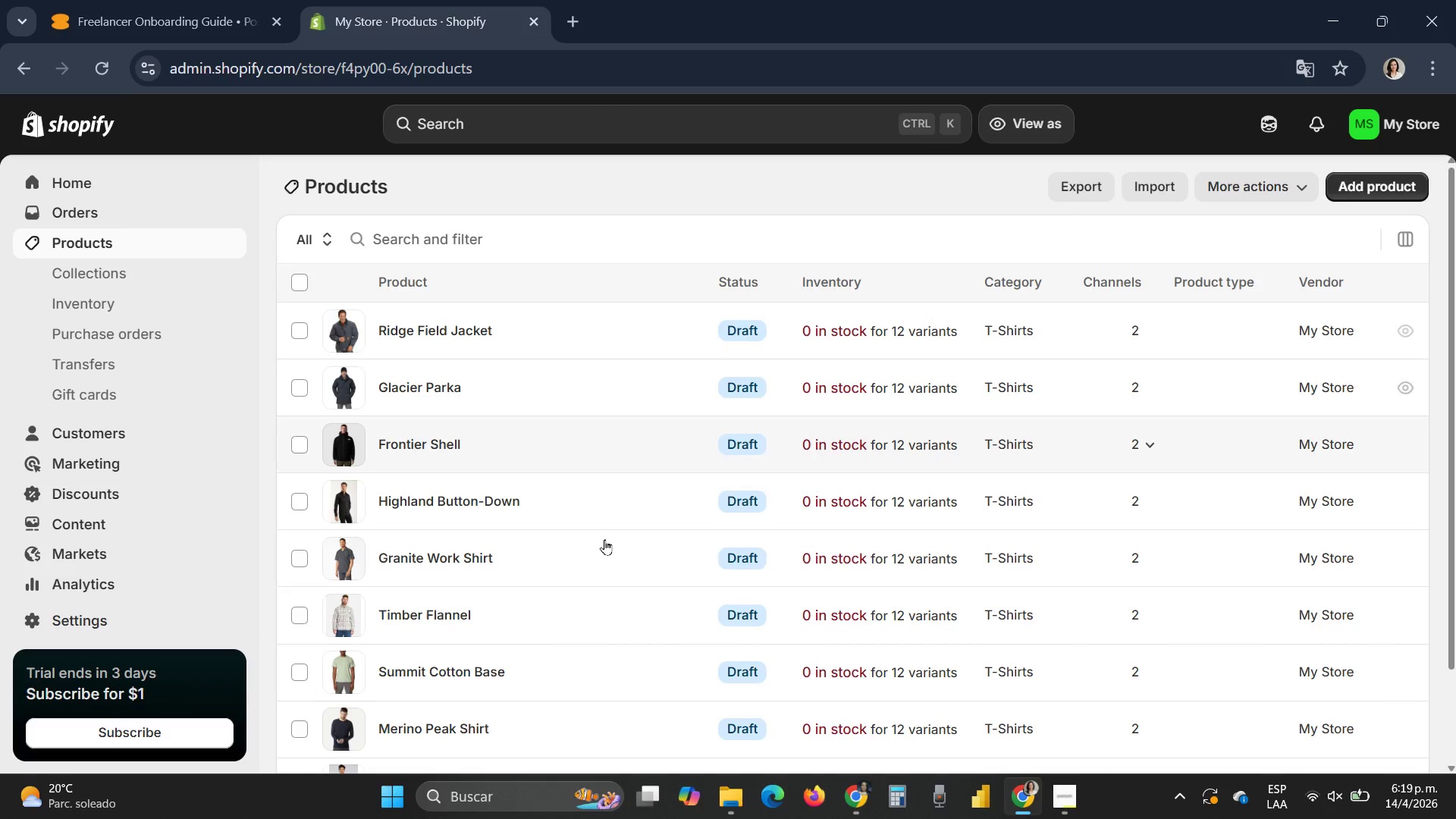 
scroll: coordinate [590, 588], scroll_direction: down, amount: 1.0
 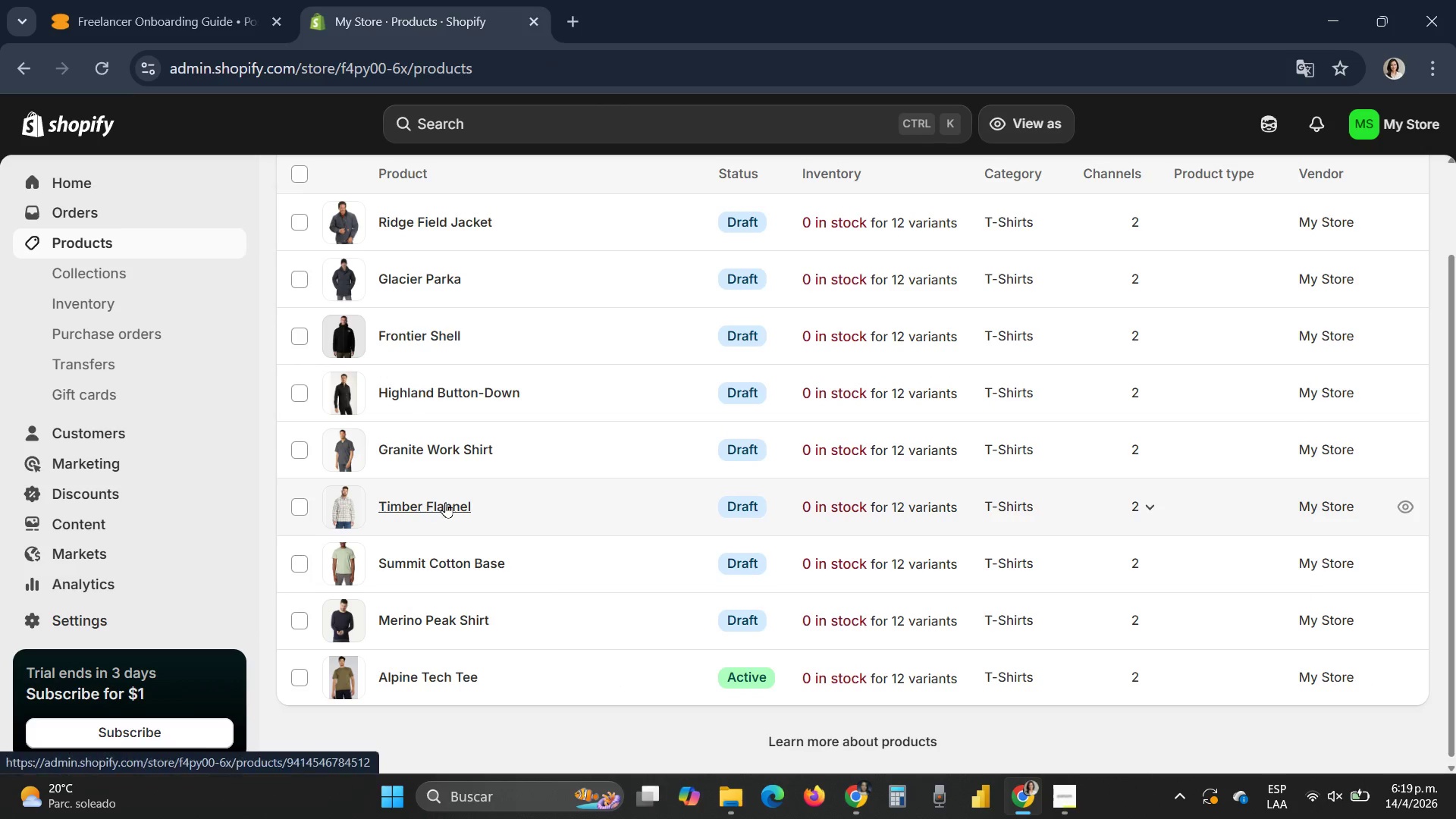 
left_click([445, 502])
 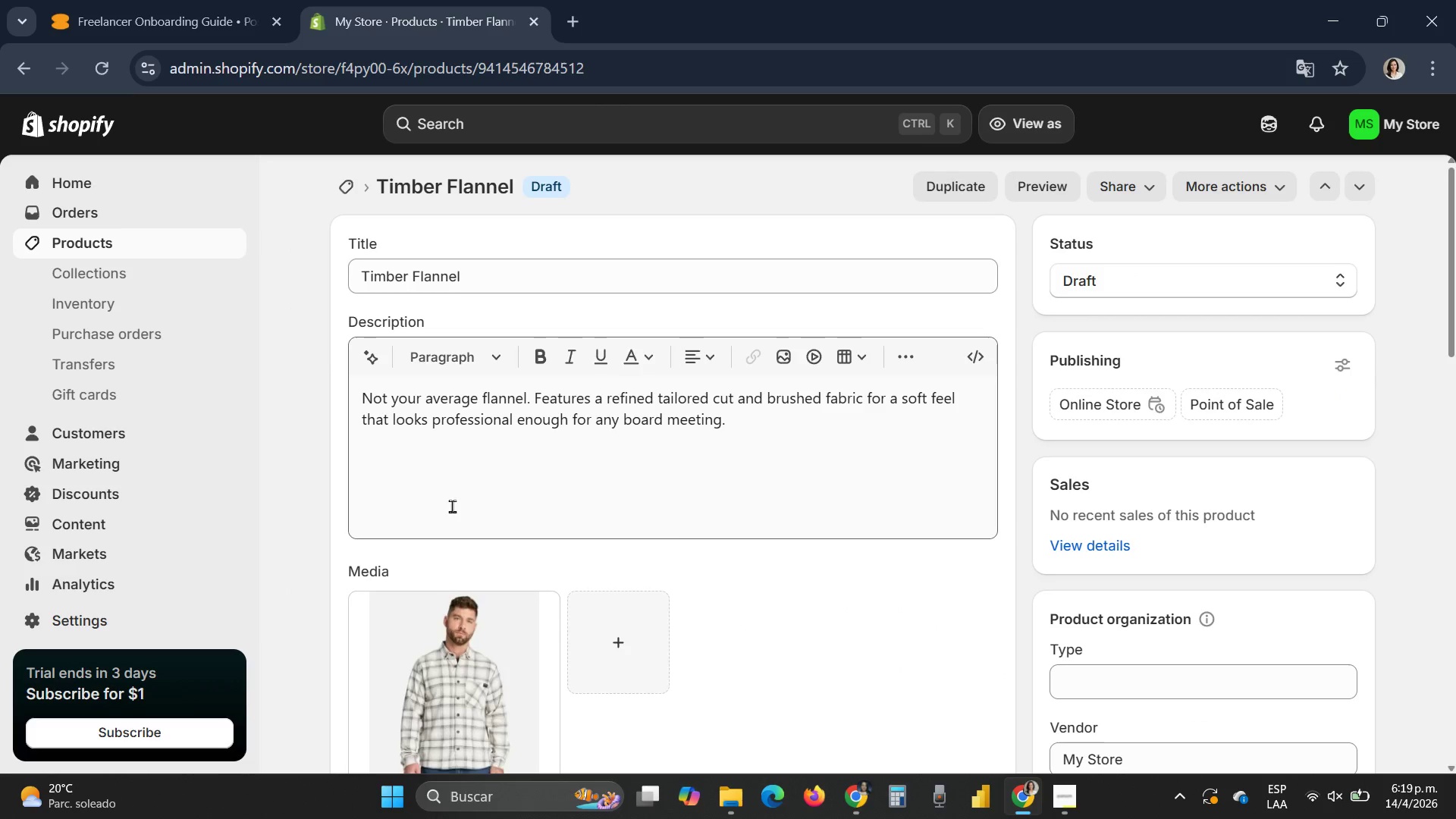 
scroll: coordinate [678, 531], scroll_direction: down, amount: 3.0
 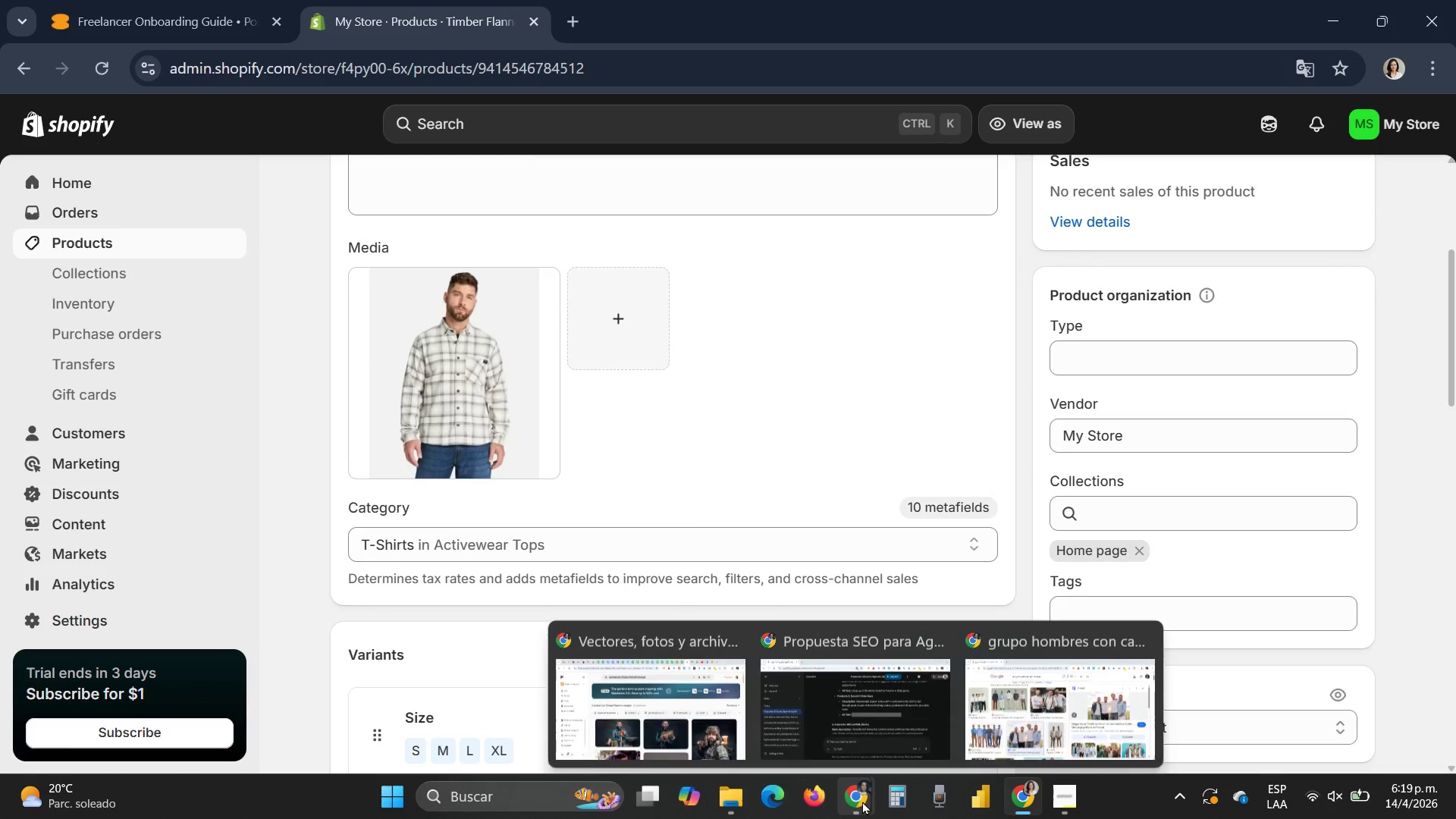 
left_click([841, 726])
 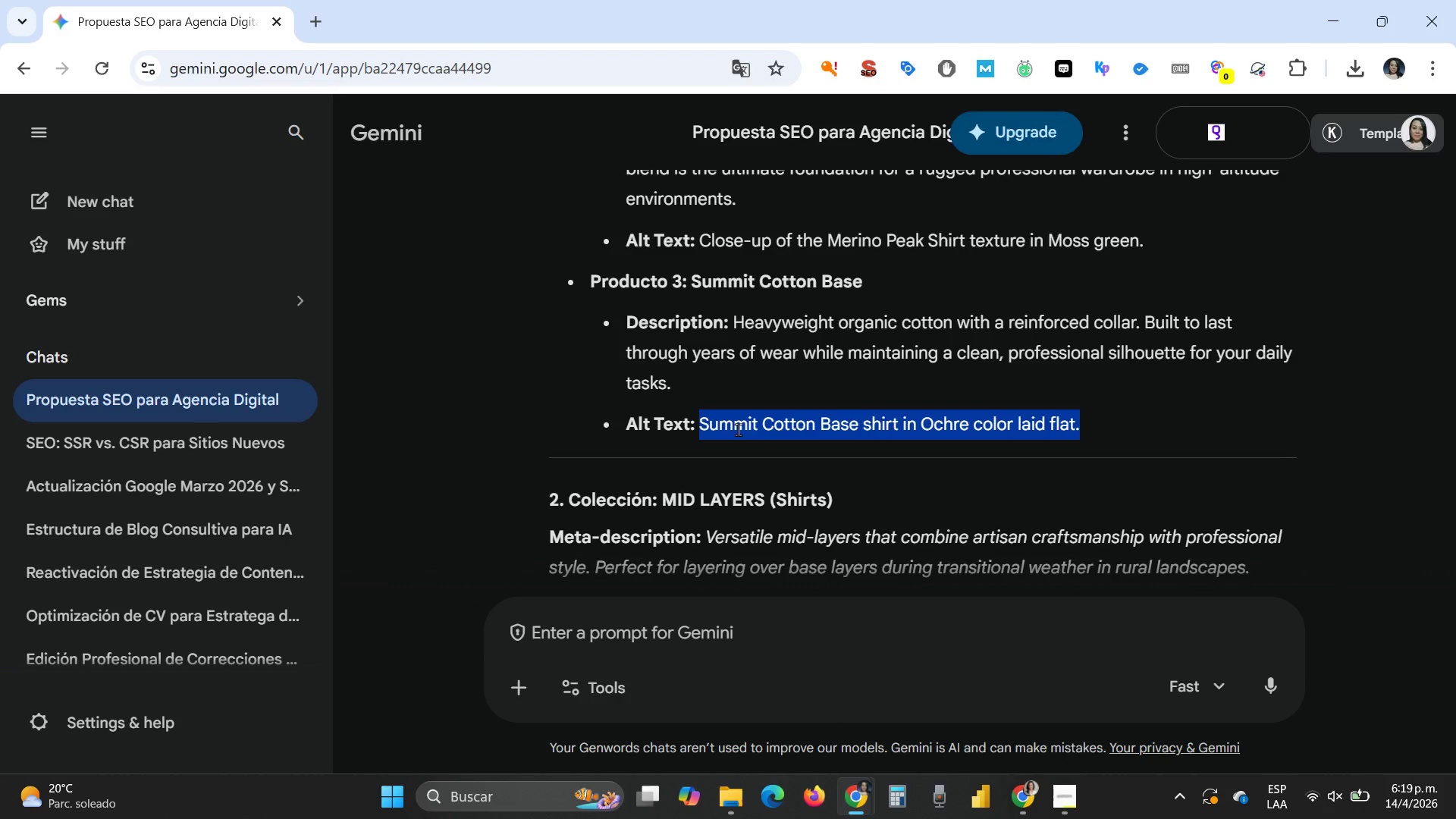 
scroll: coordinate [738, 429], scroll_direction: down, amount: 2.0
 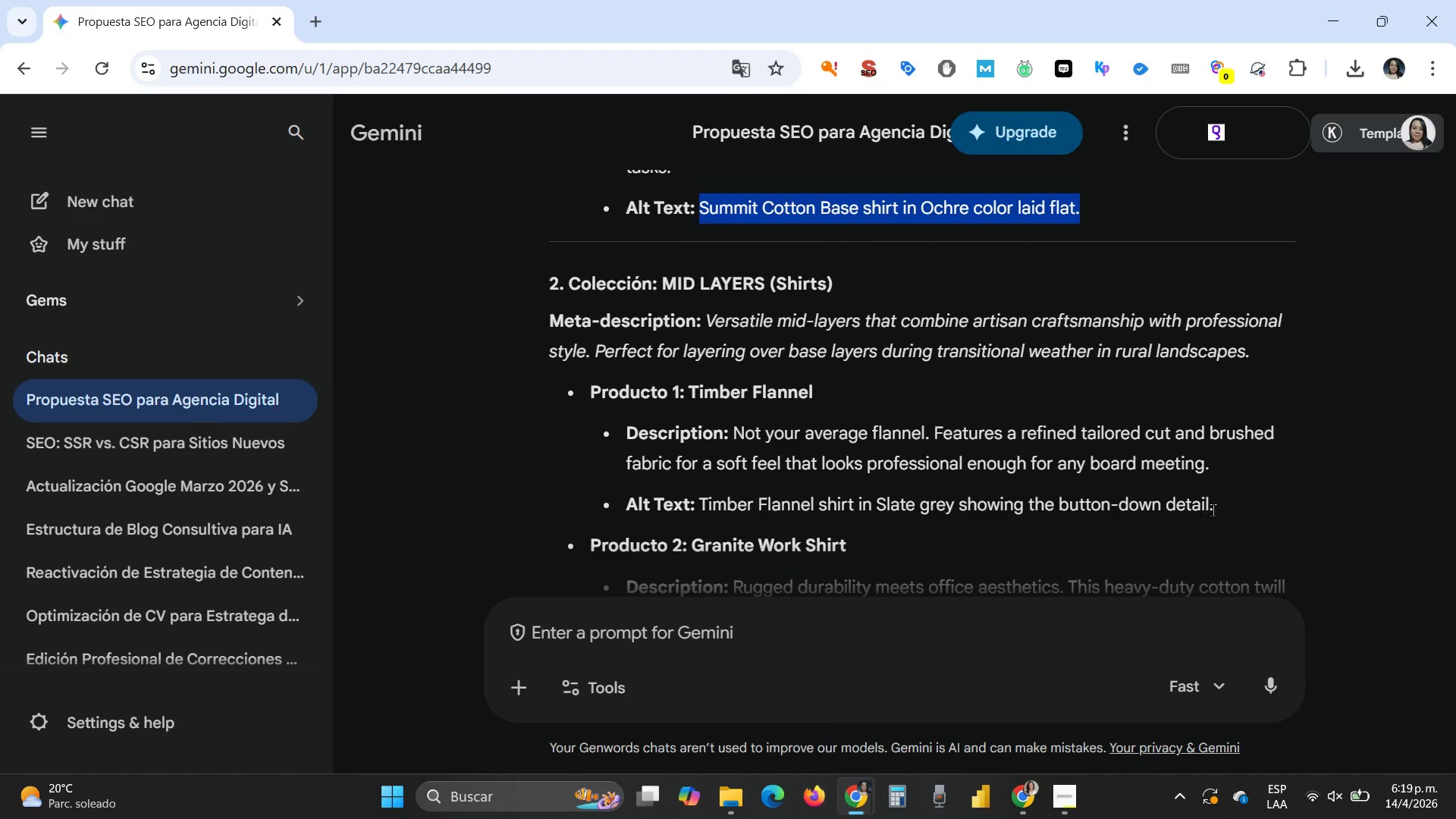 
left_click_drag(start_coordinate=[1239, 510], to_coordinate=[700, 510])
 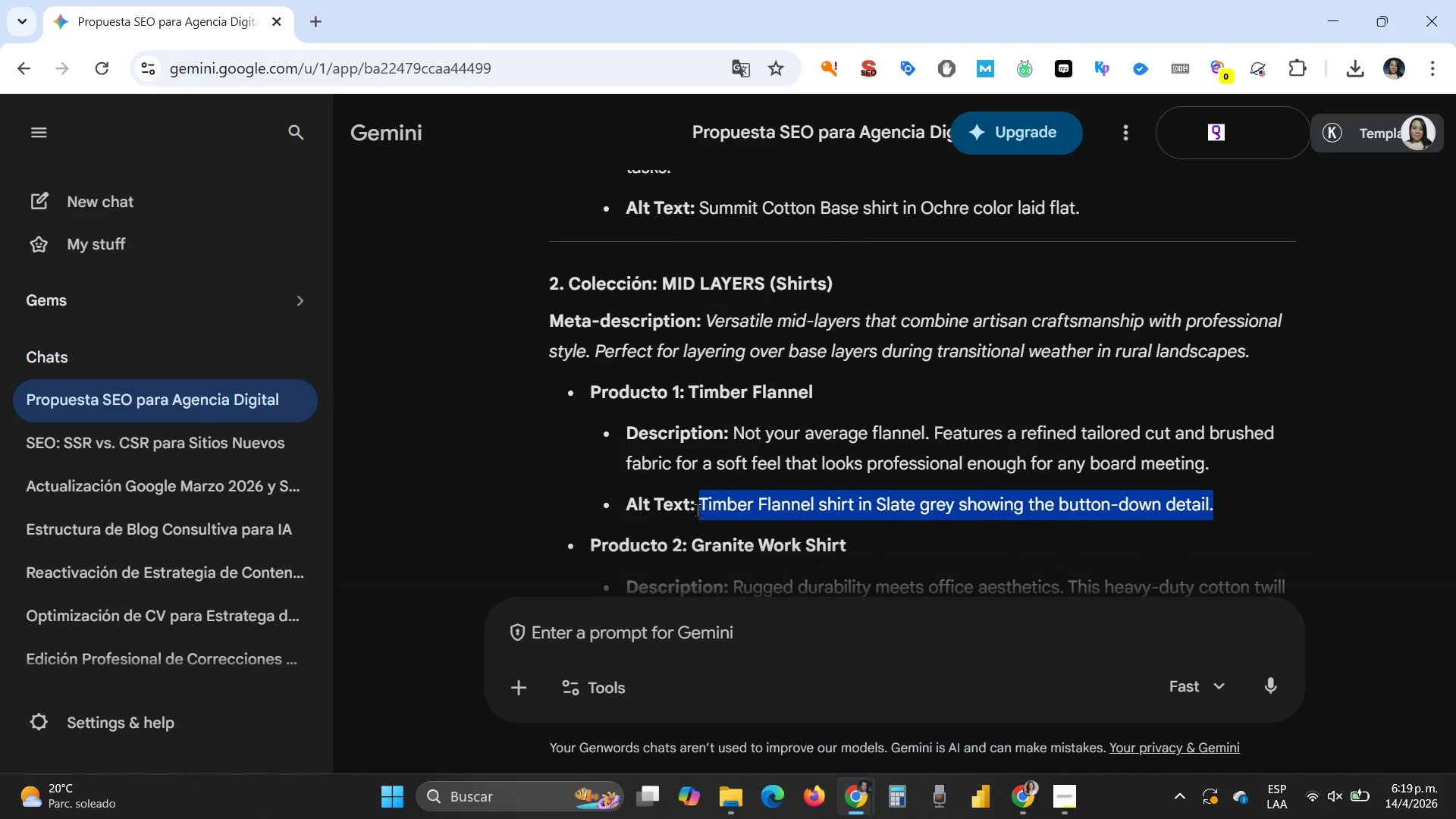 
key(Control+C)
 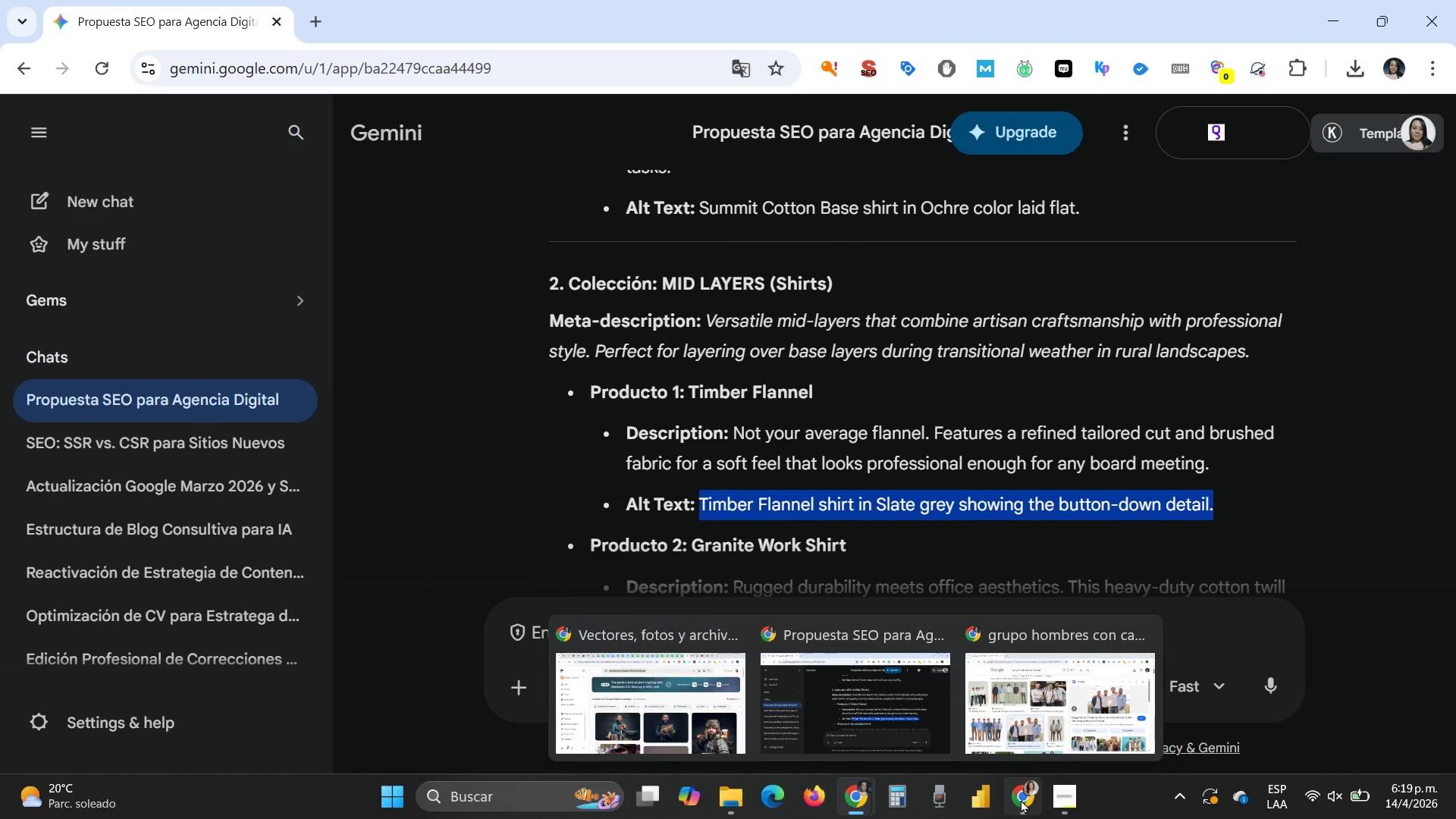 
left_click([1006, 736])
 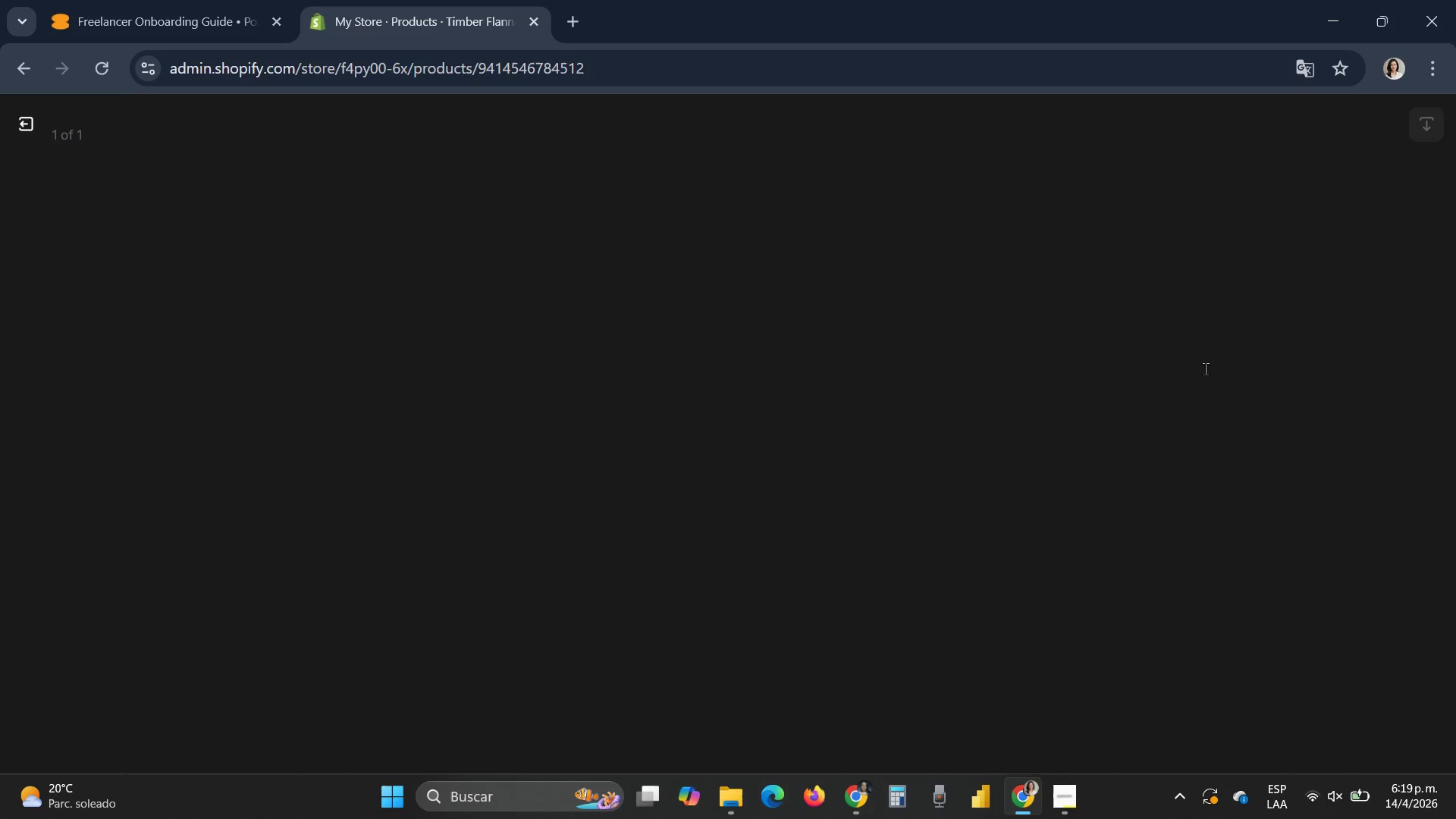 
left_click([1169, 369])
 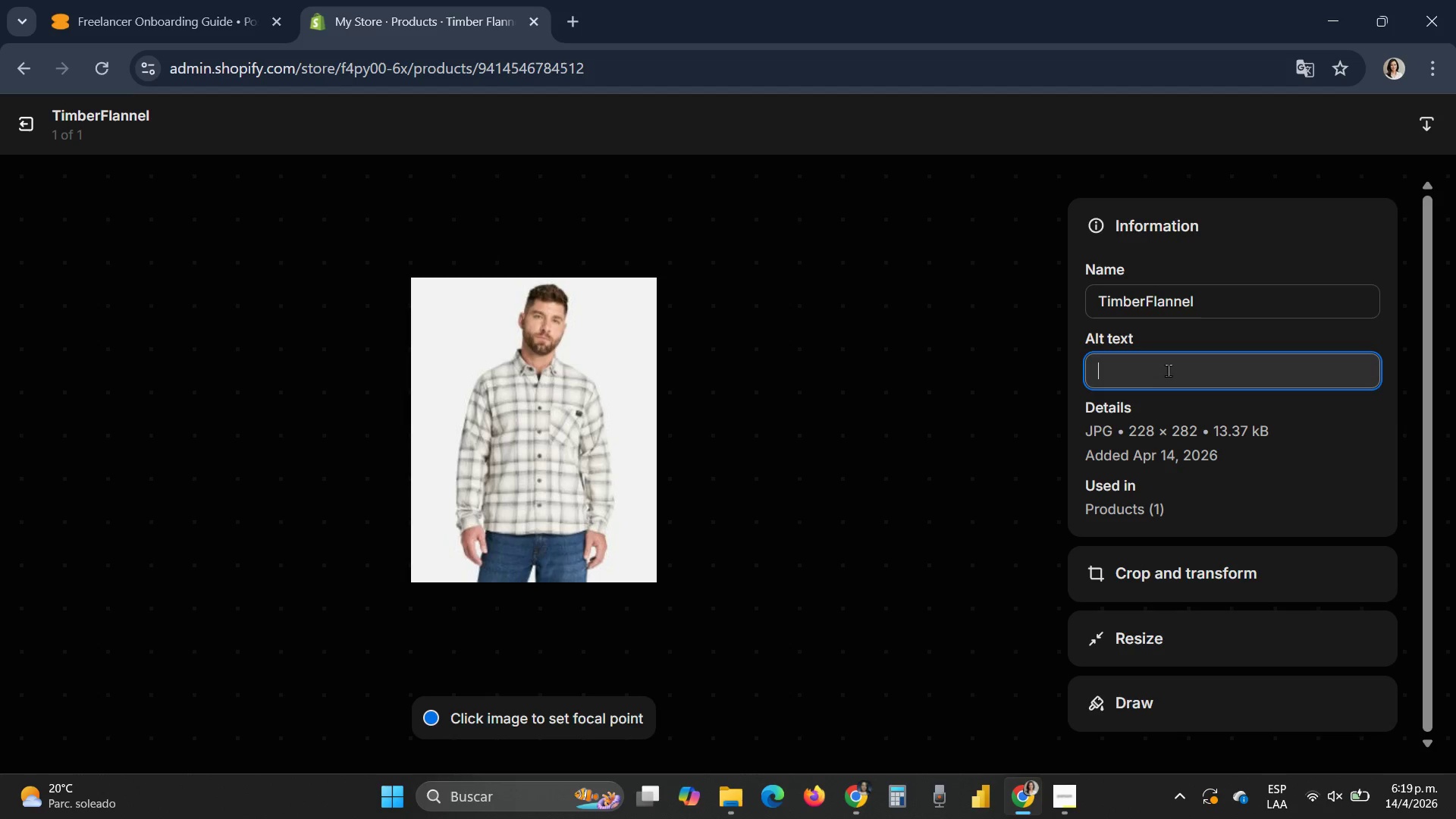 
key(Control+V)
 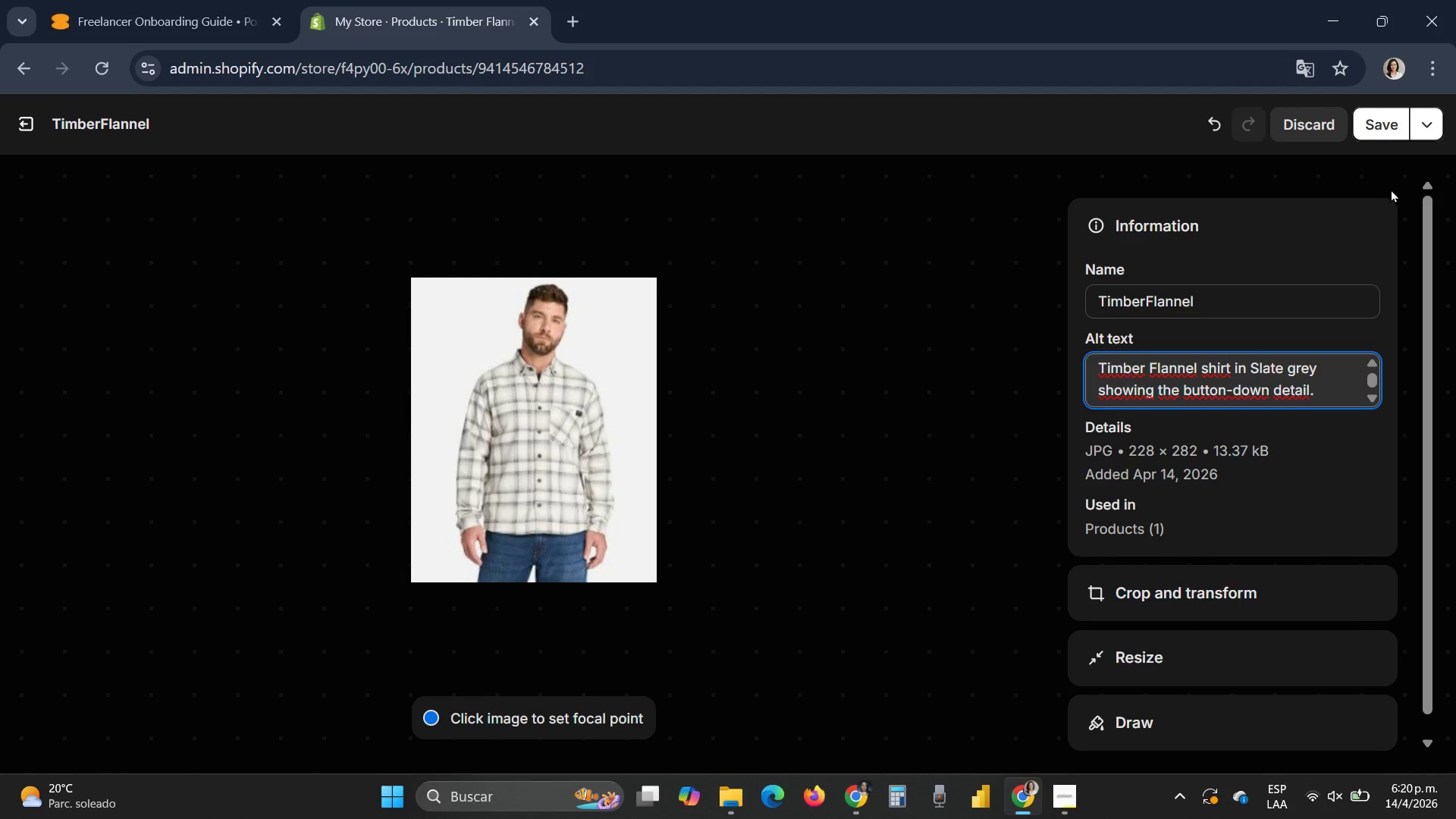 
left_click([1374, 124])
 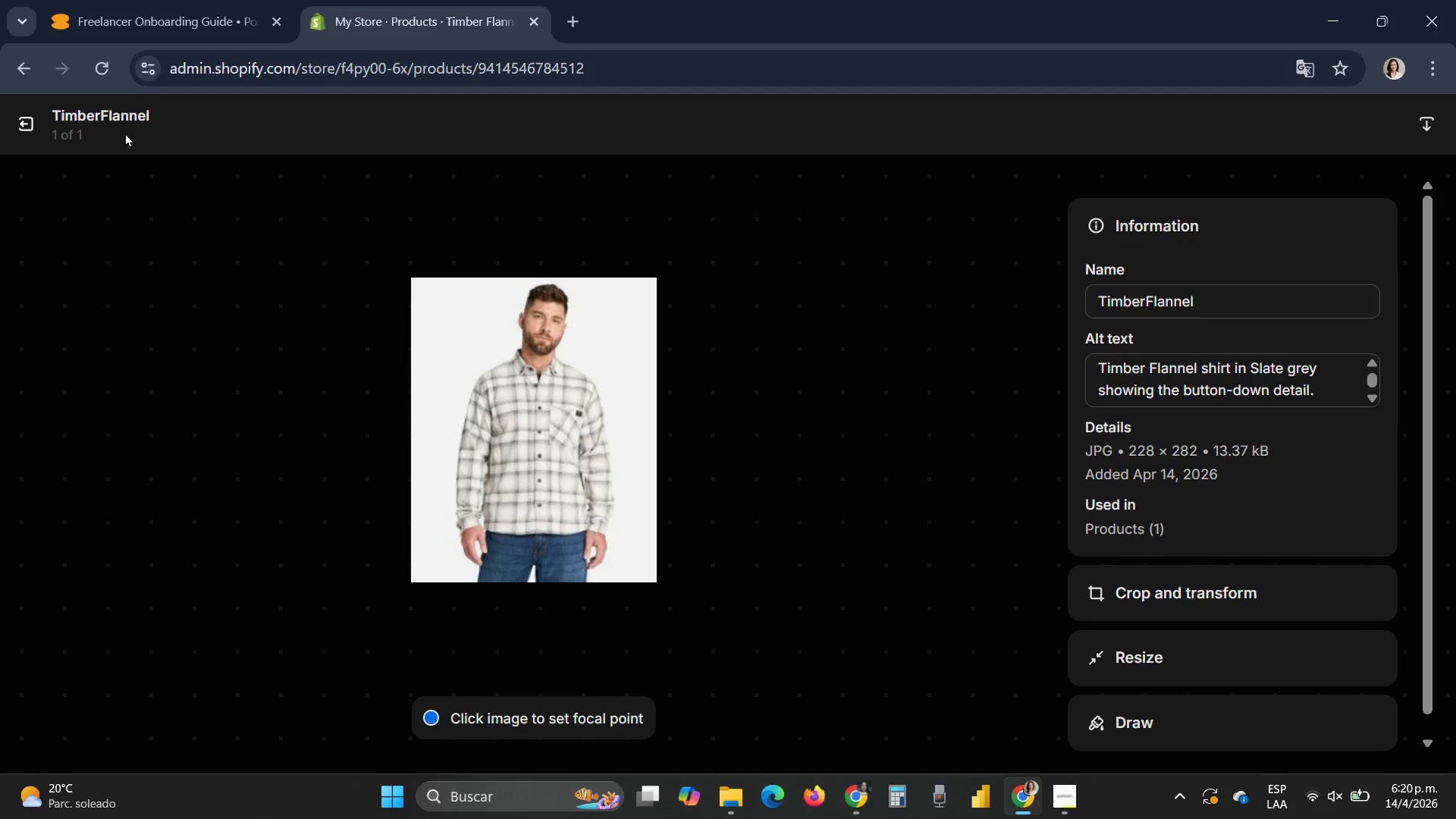 
left_click([21, 124])
 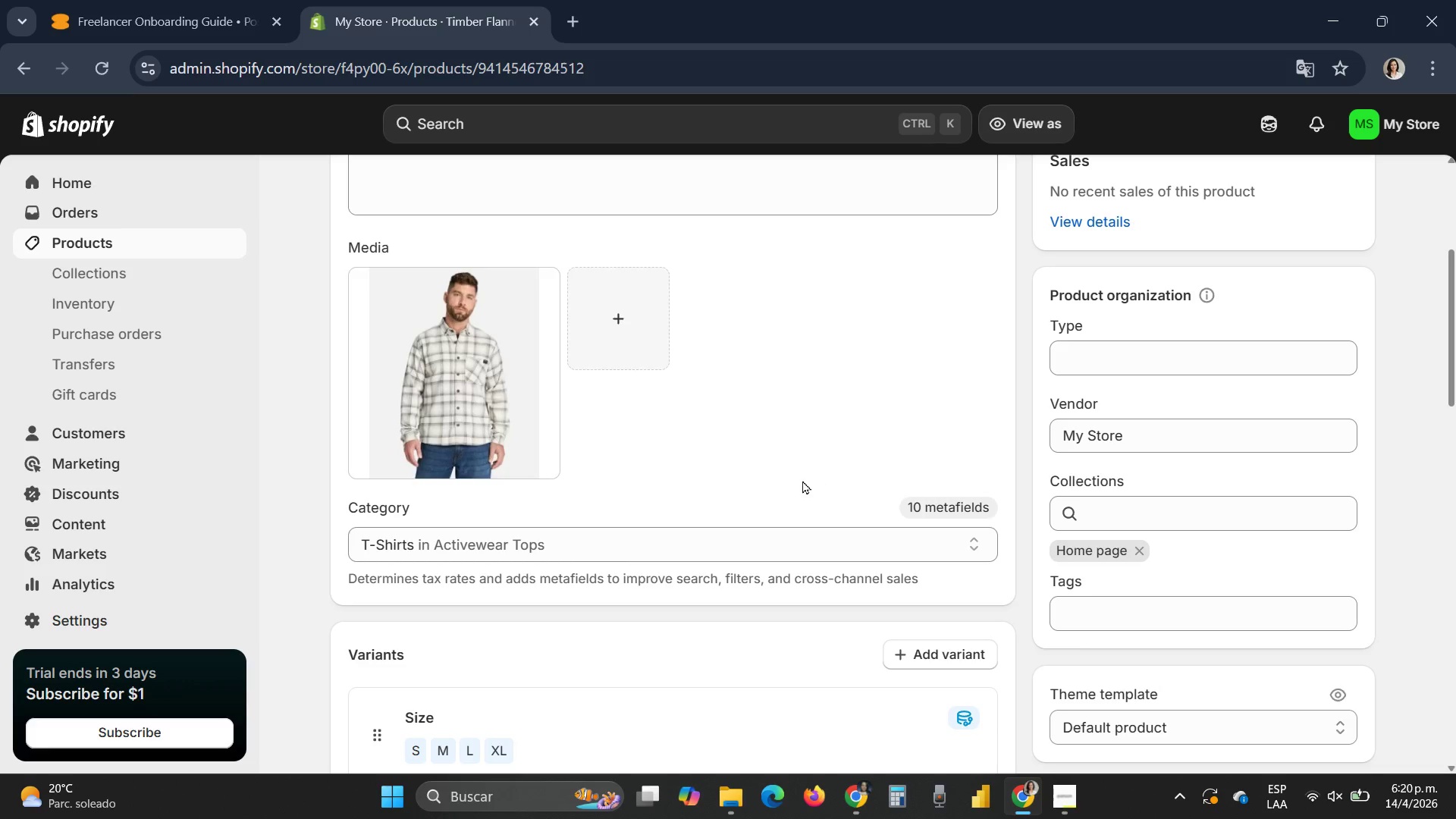 
scroll: coordinate [802, 480], scroll_direction: down, amount: 3.0
 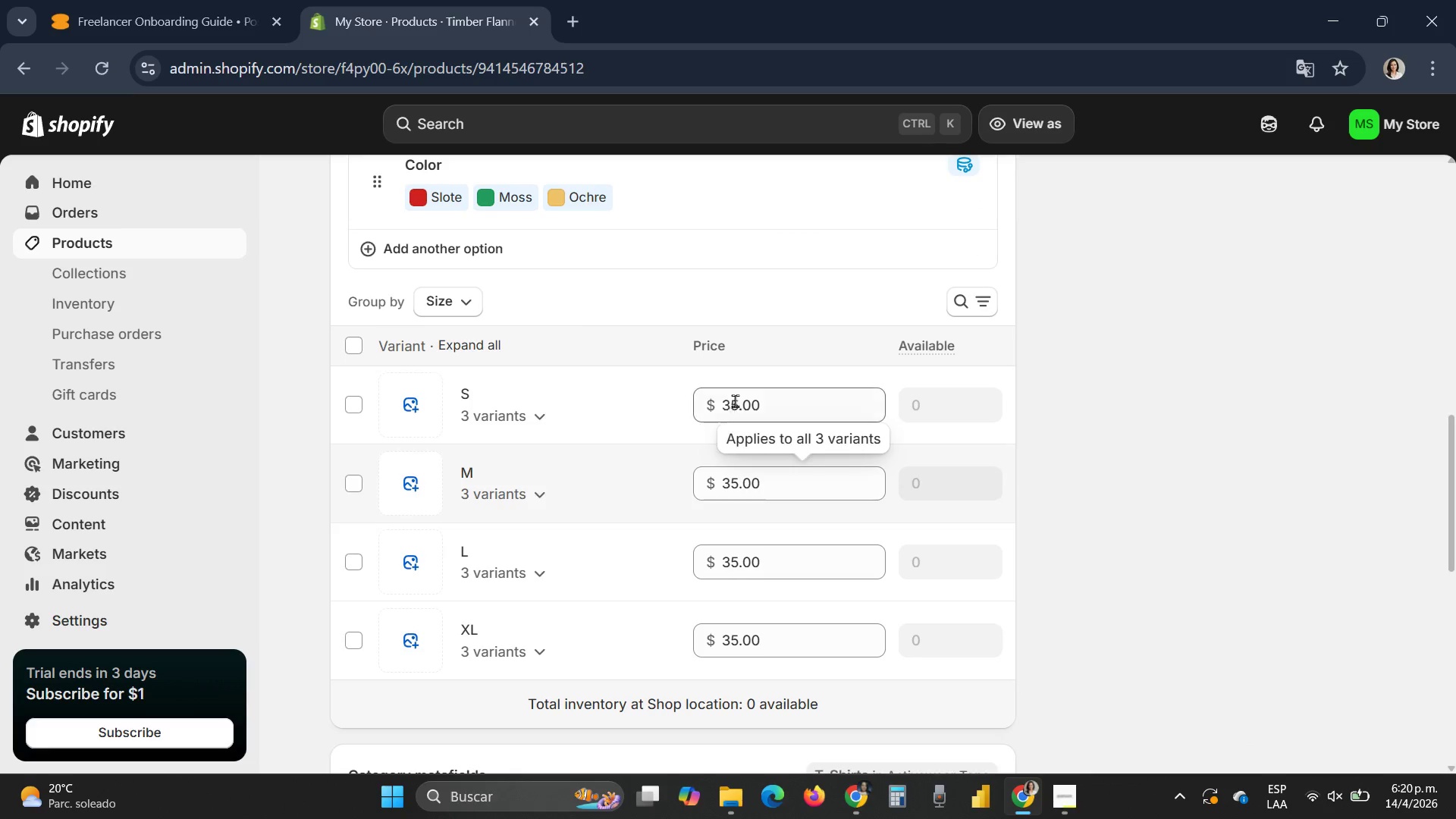 
left_click_drag(start_coordinate=[737, 403], to_coordinate=[709, 411])
 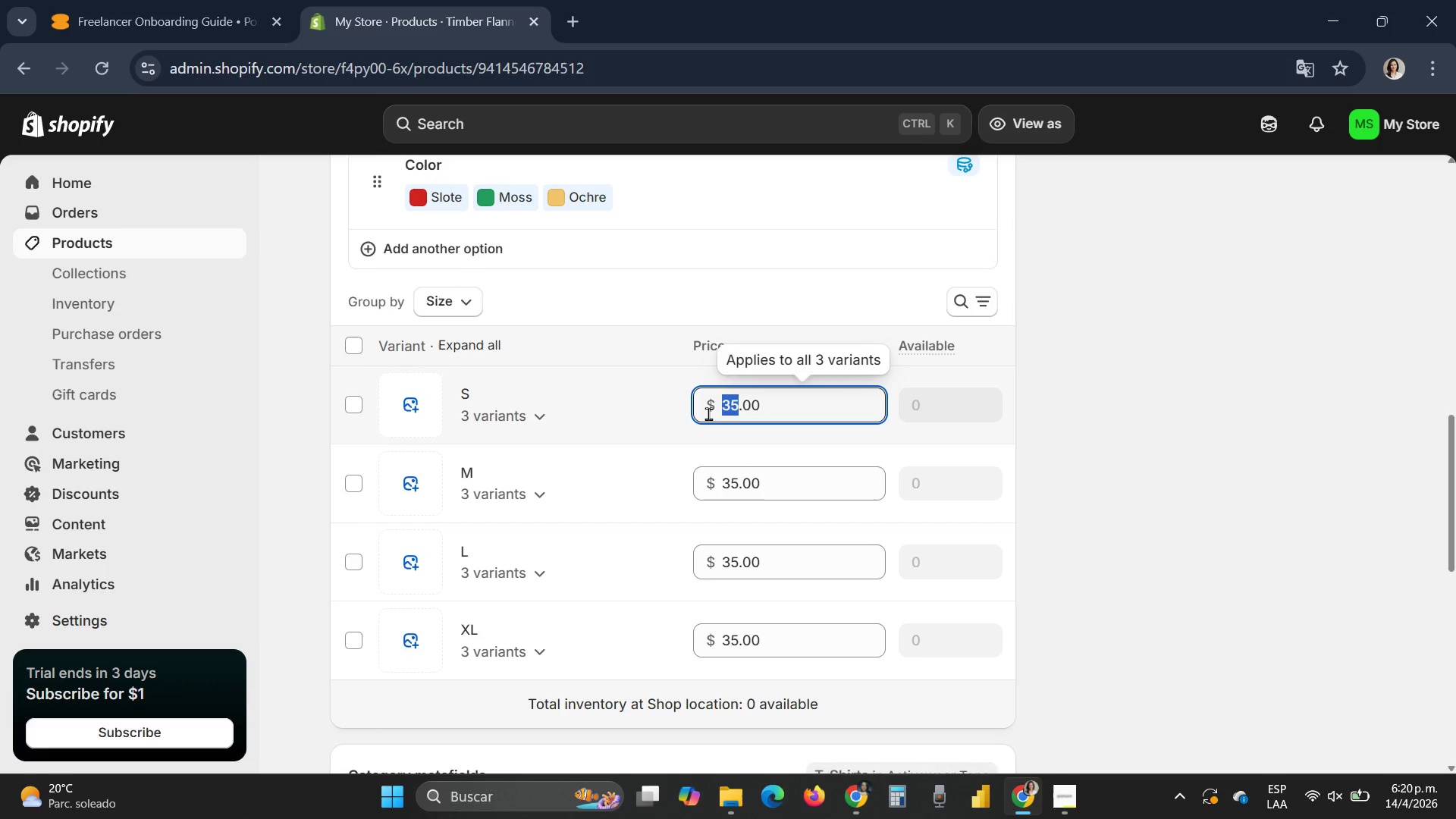 
type(60)
 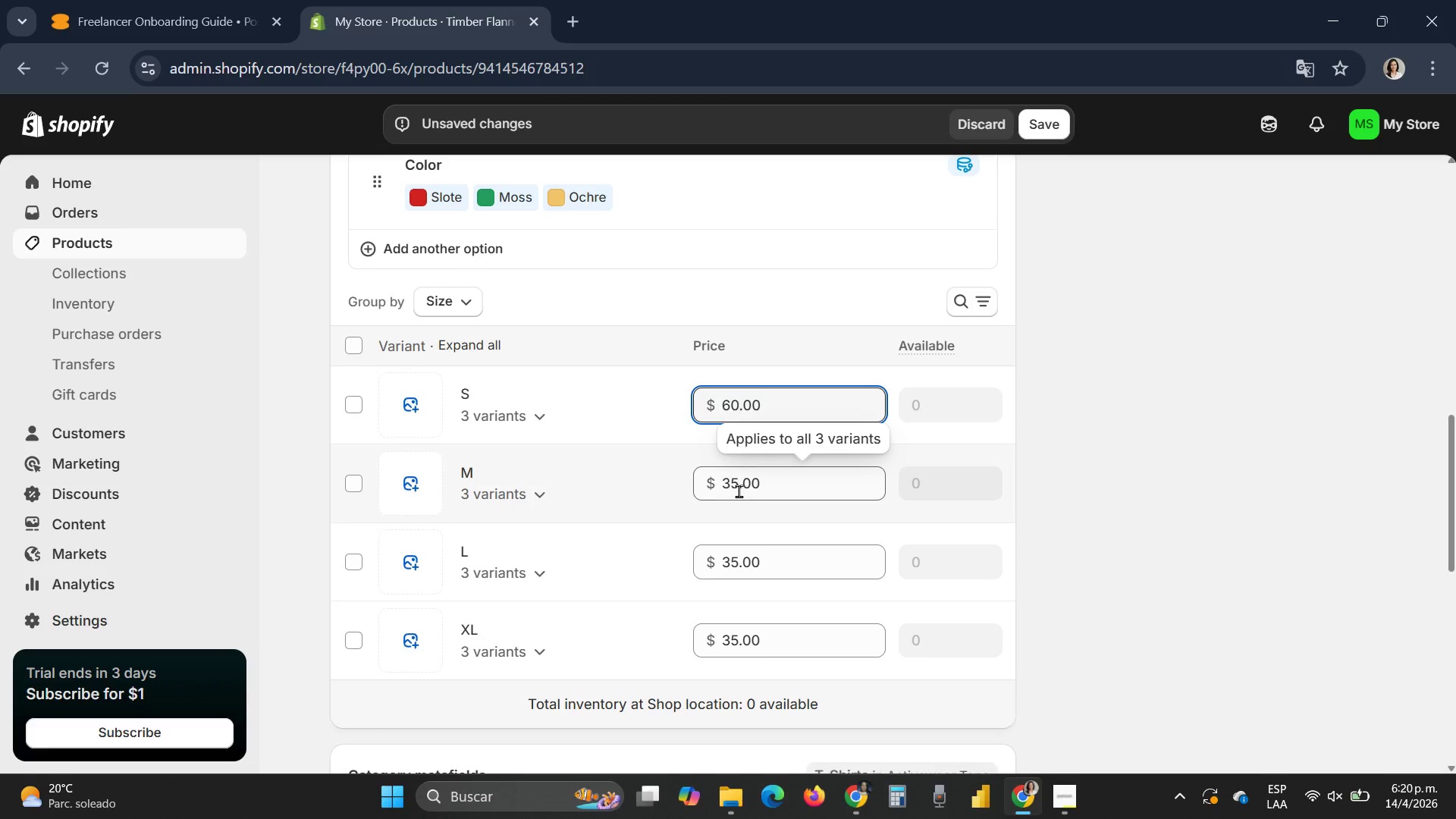 
left_click_drag(start_coordinate=[739, 491], to_coordinate=[709, 488])
 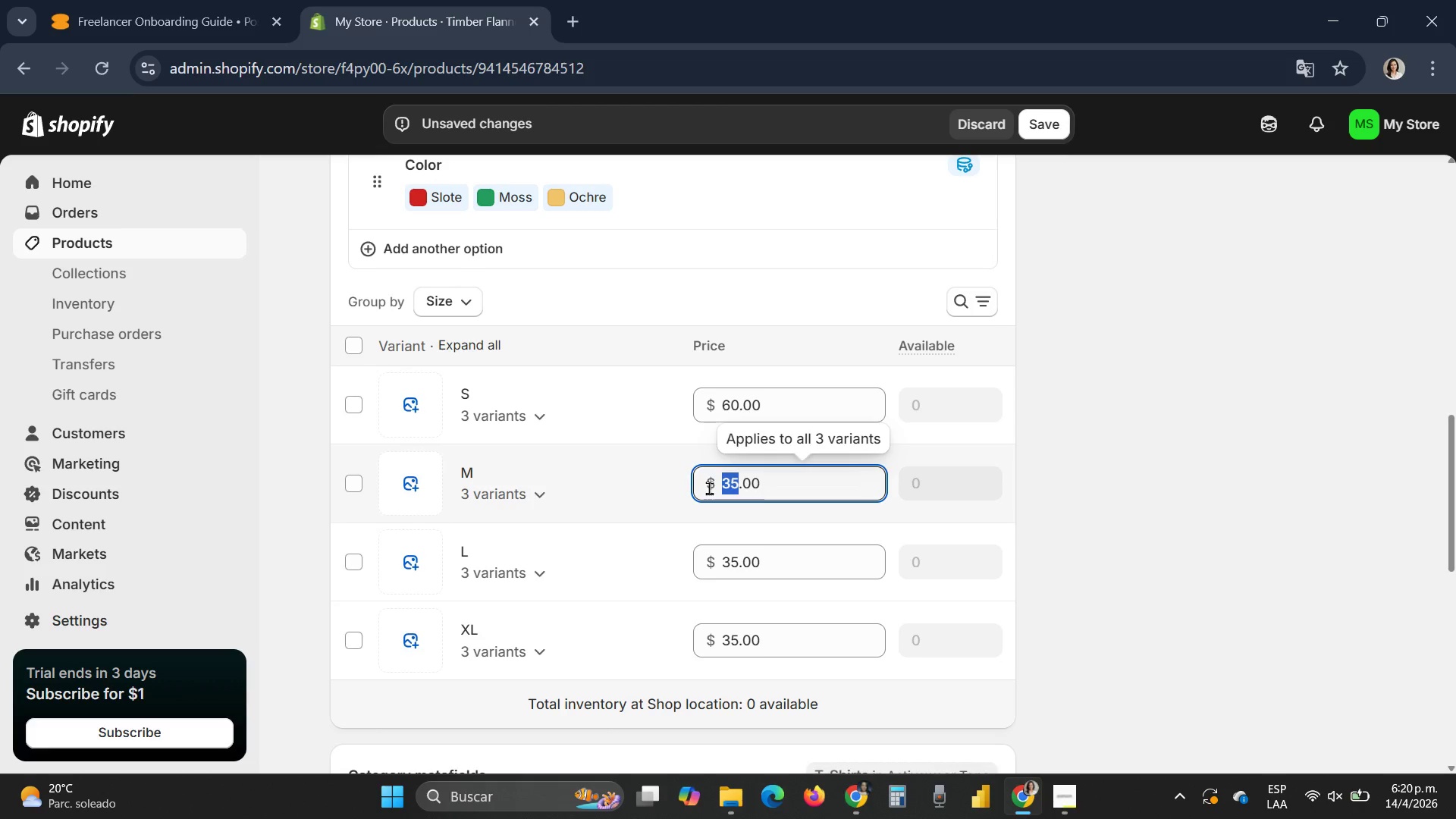 
type(60)
 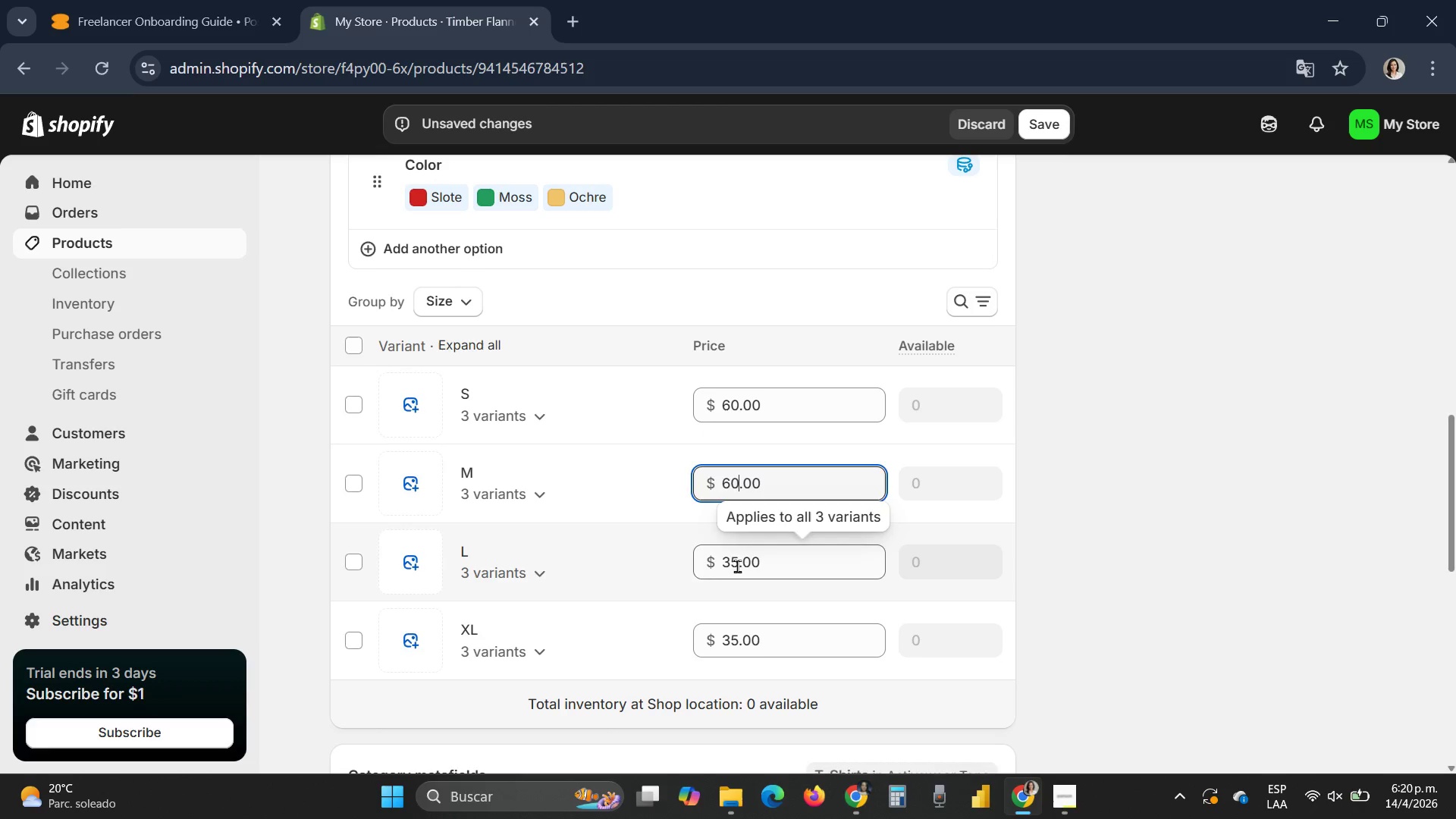 
left_click_drag(start_coordinate=[737, 566], to_coordinate=[695, 557])
 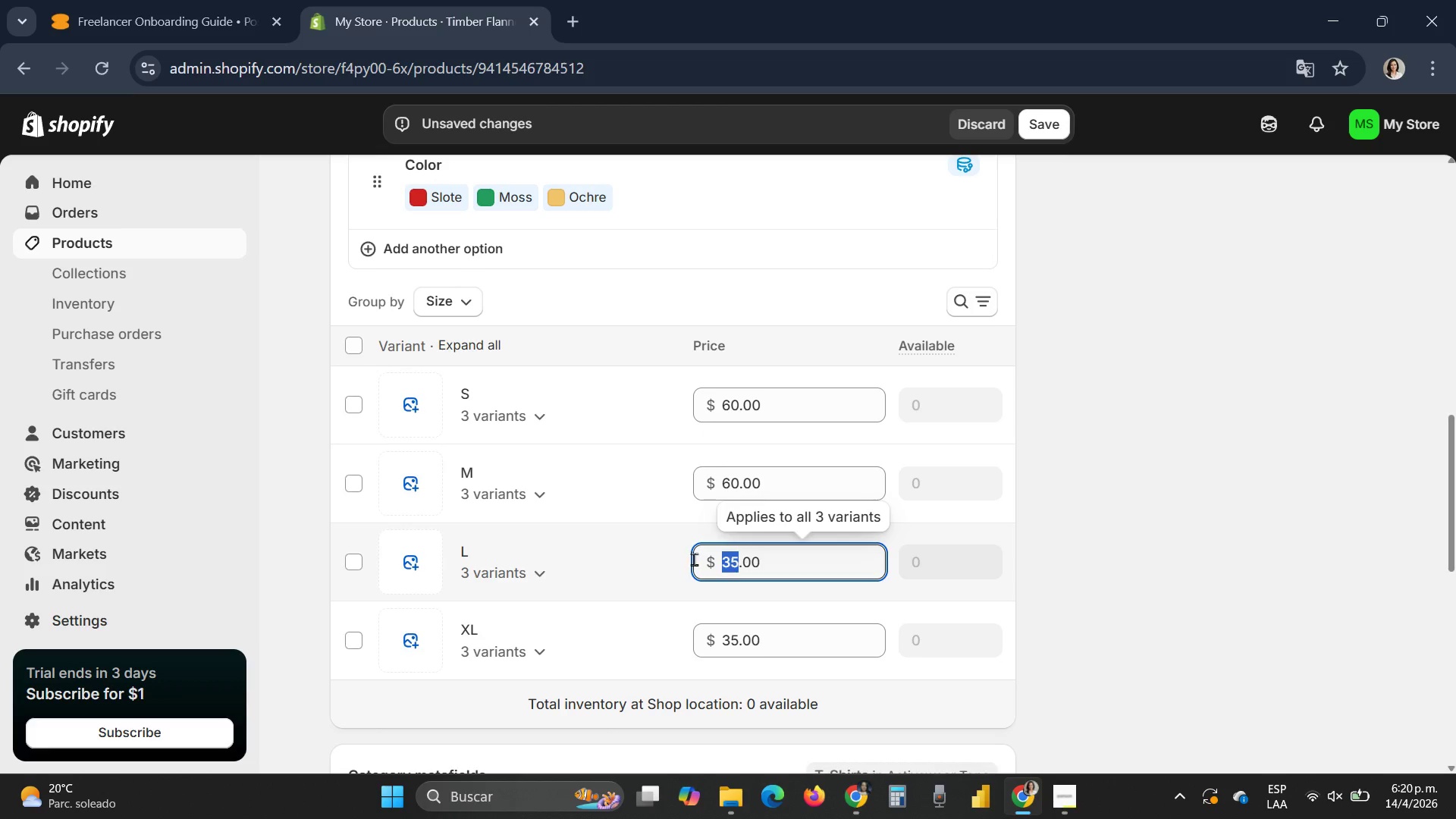 
type(60)
 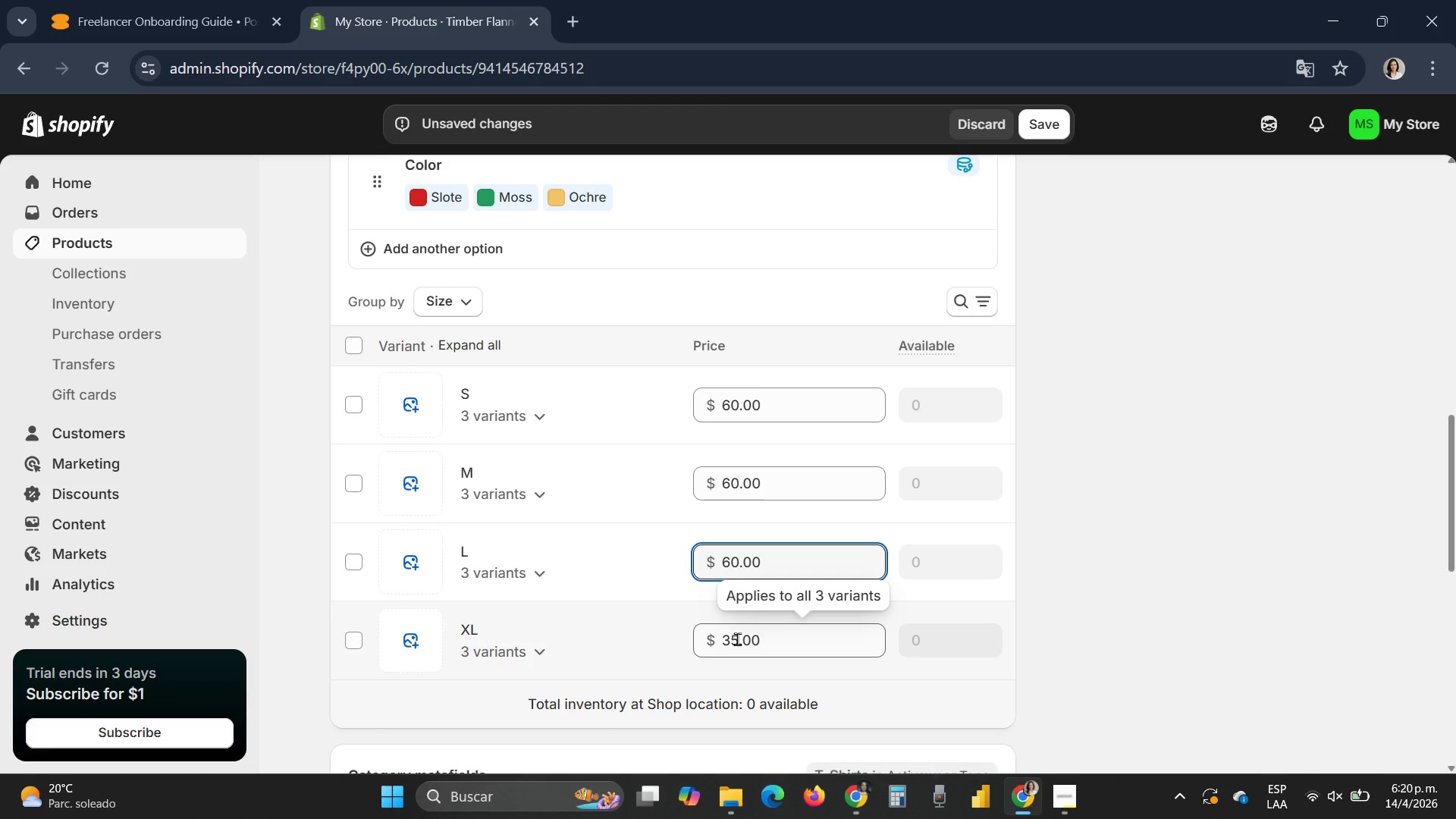 
left_click_drag(start_coordinate=[738, 638], to_coordinate=[707, 635])
 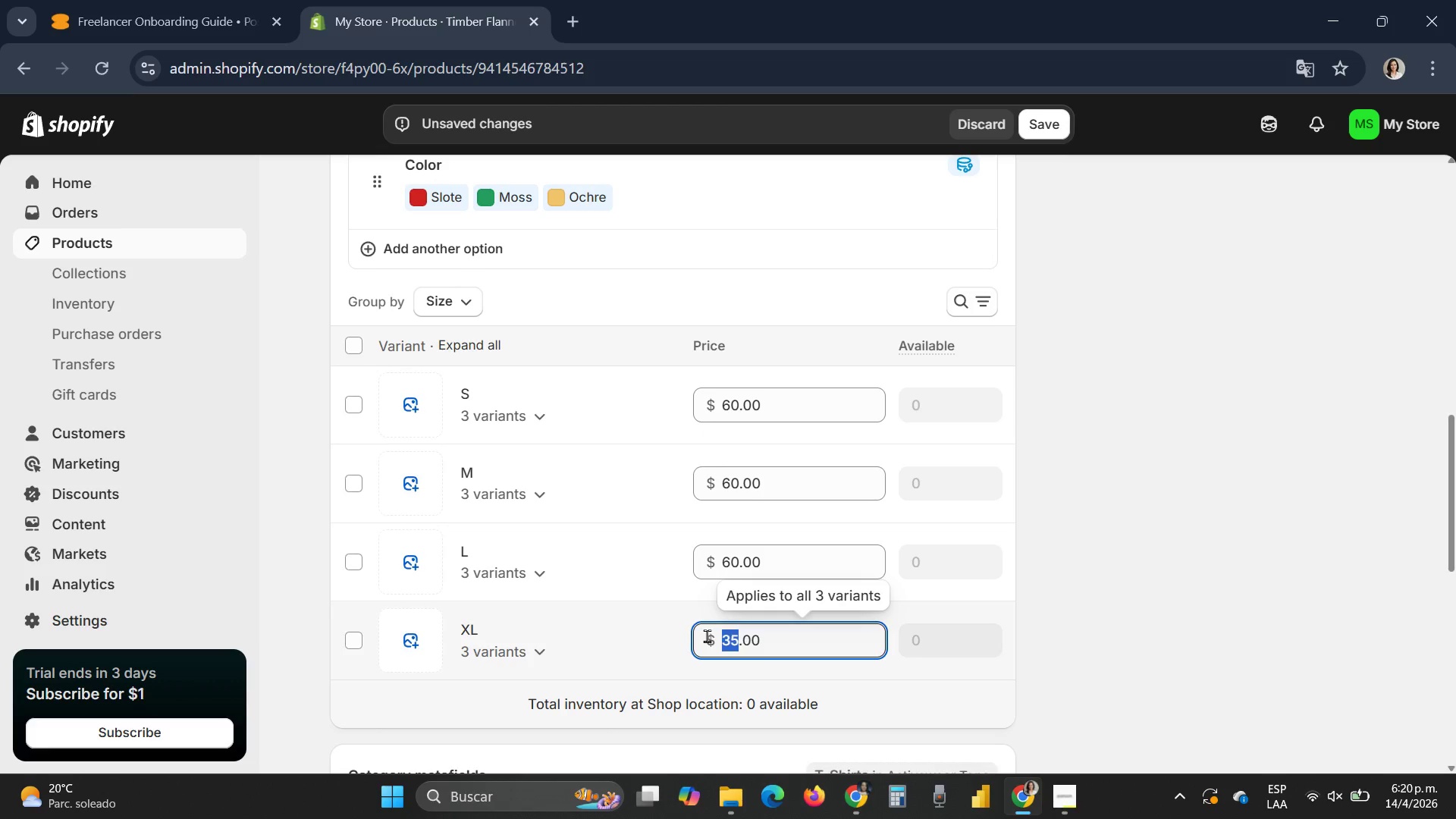 
type(60)
 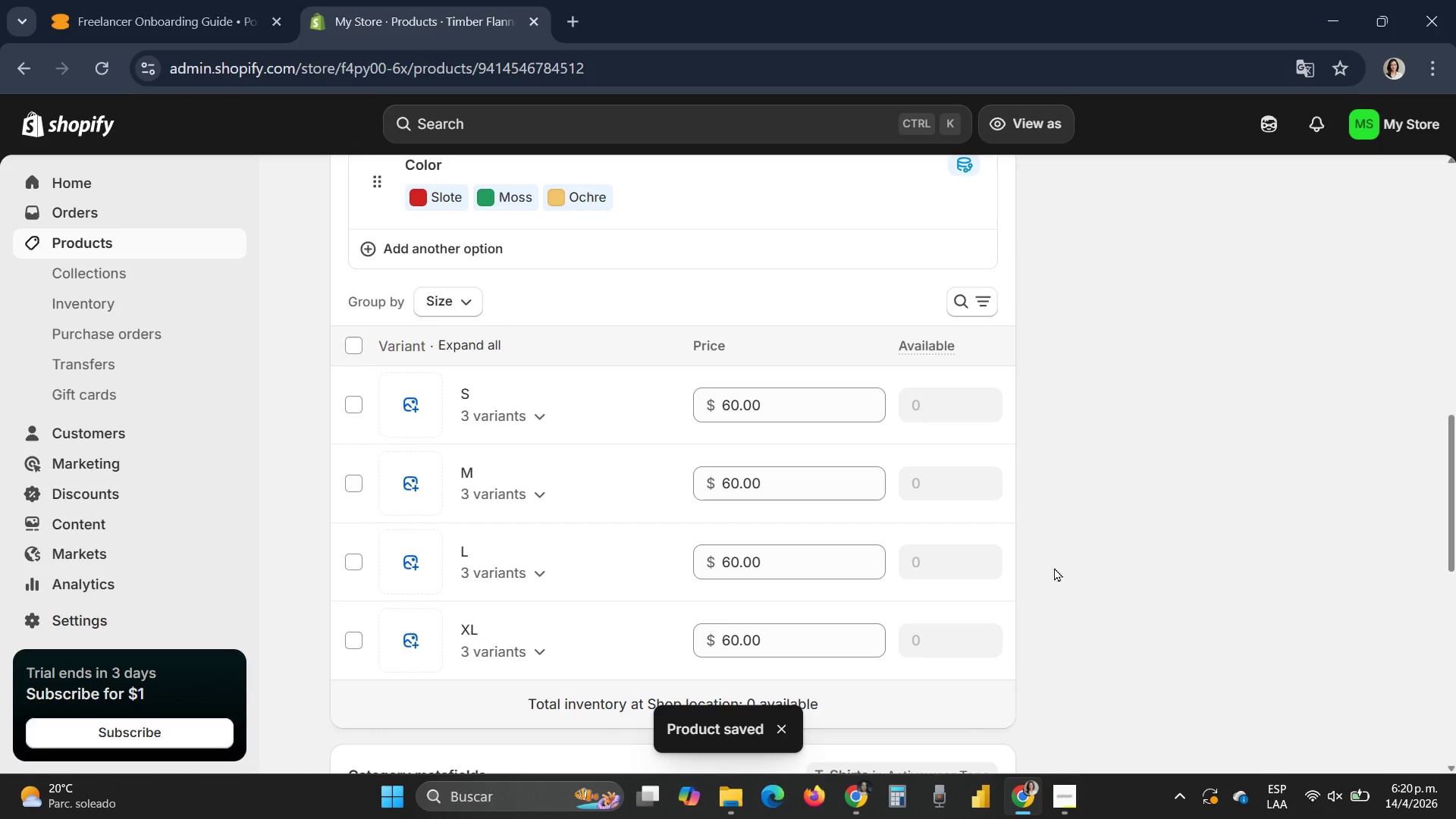 
wait(6.92)
 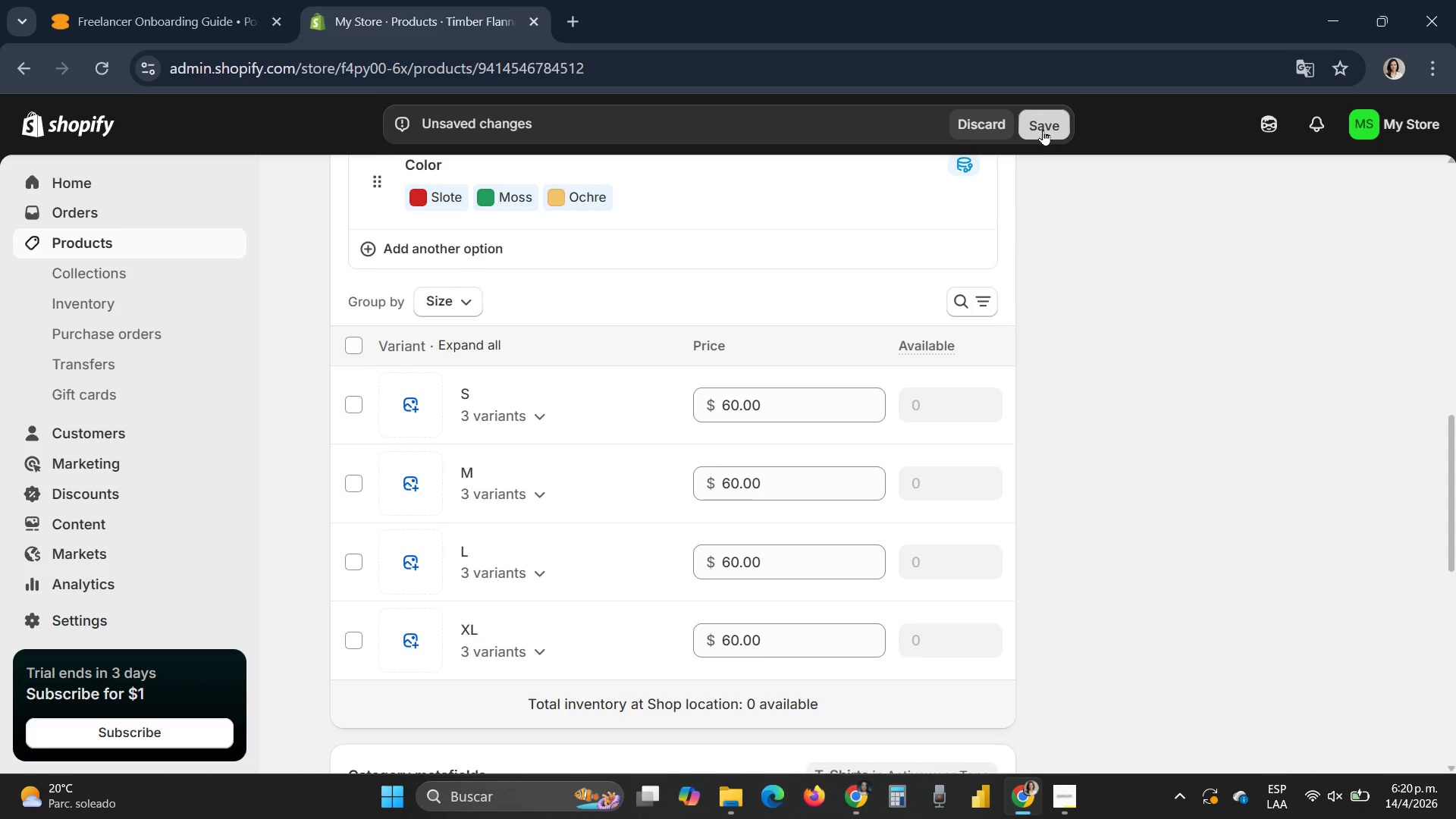 
left_click([115, 247])
 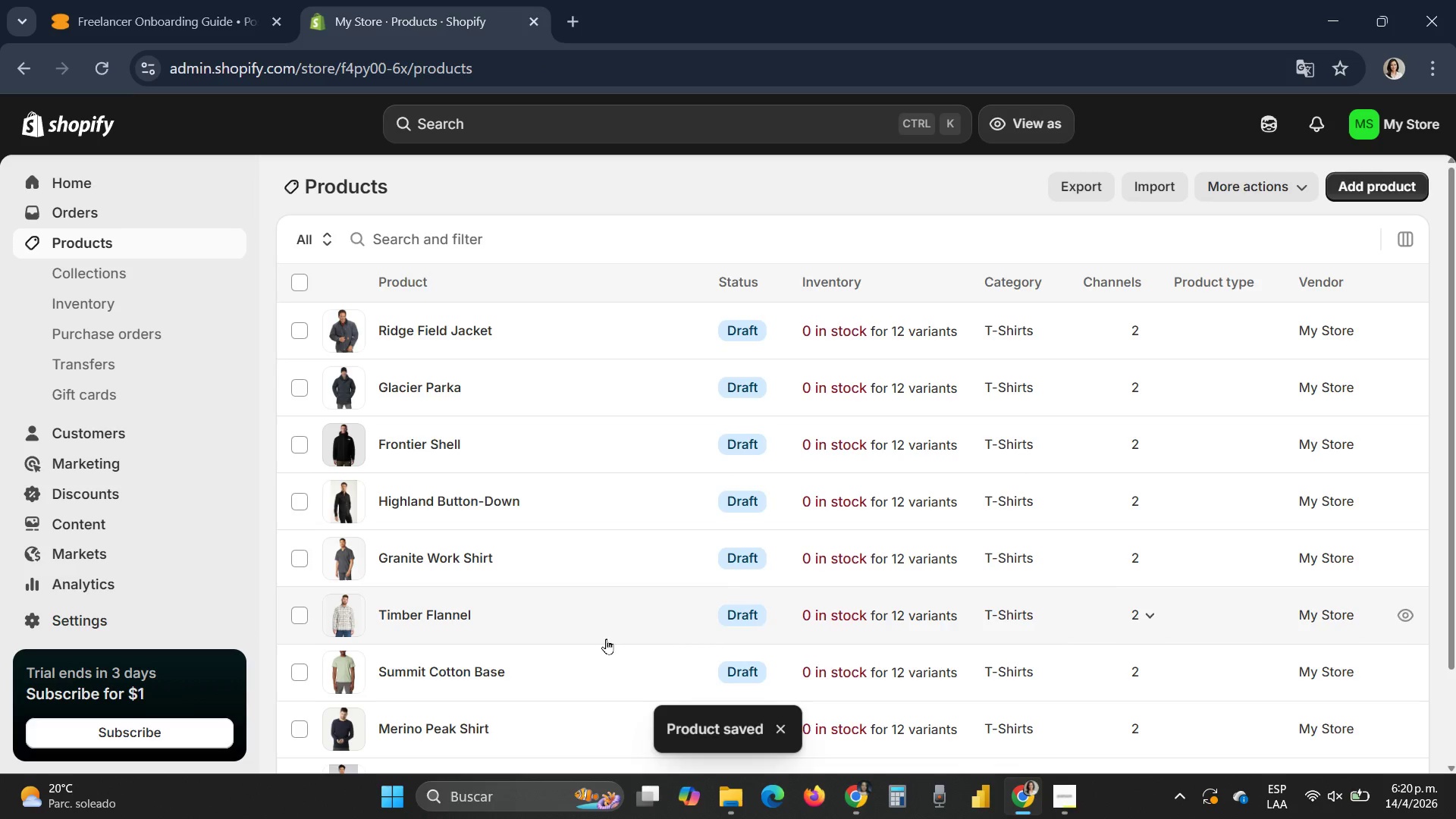 
scroll: coordinate [570, 669], scroll_direction: down, amount: 1.0
 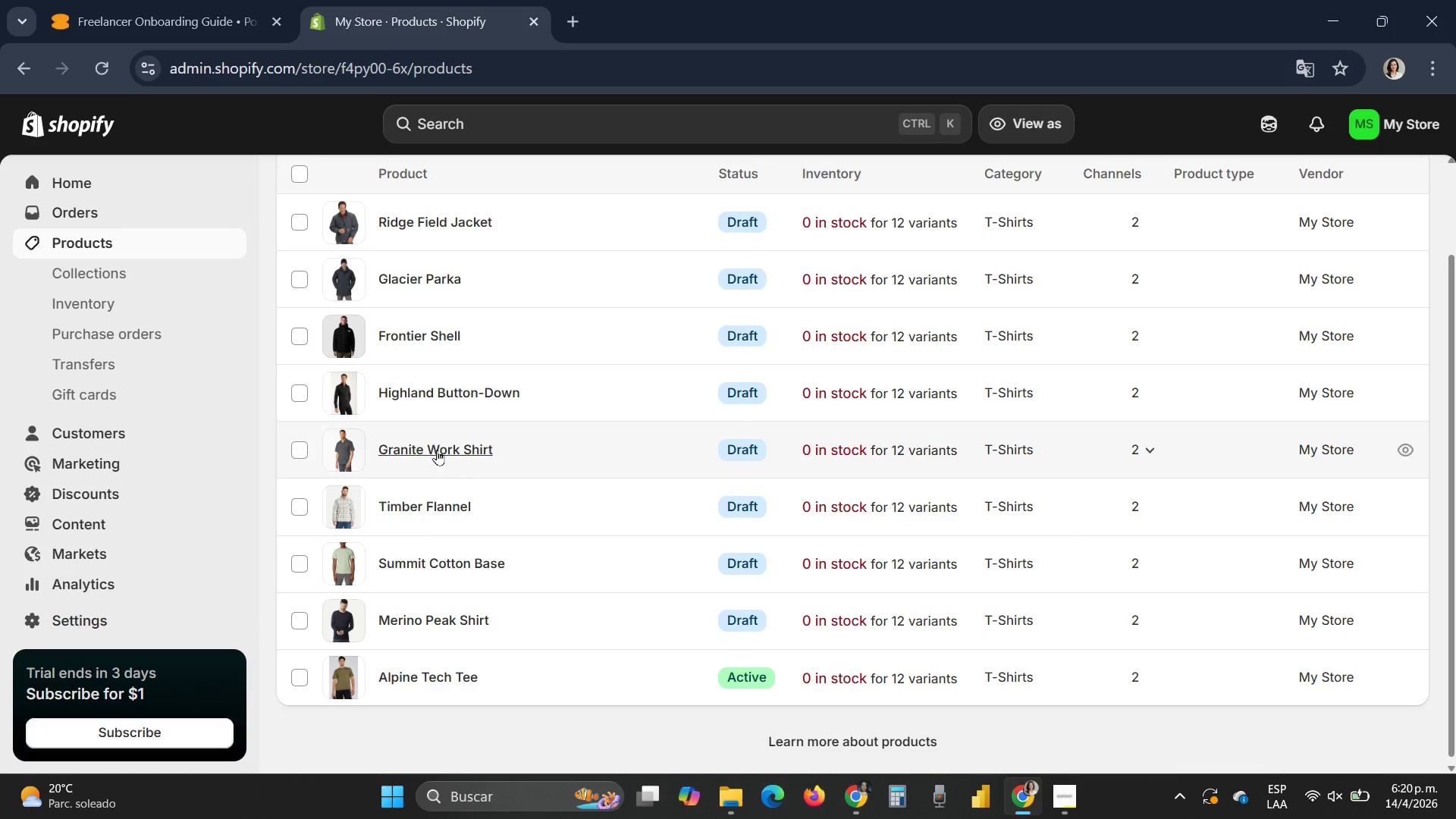 
left_click([437, 441])
 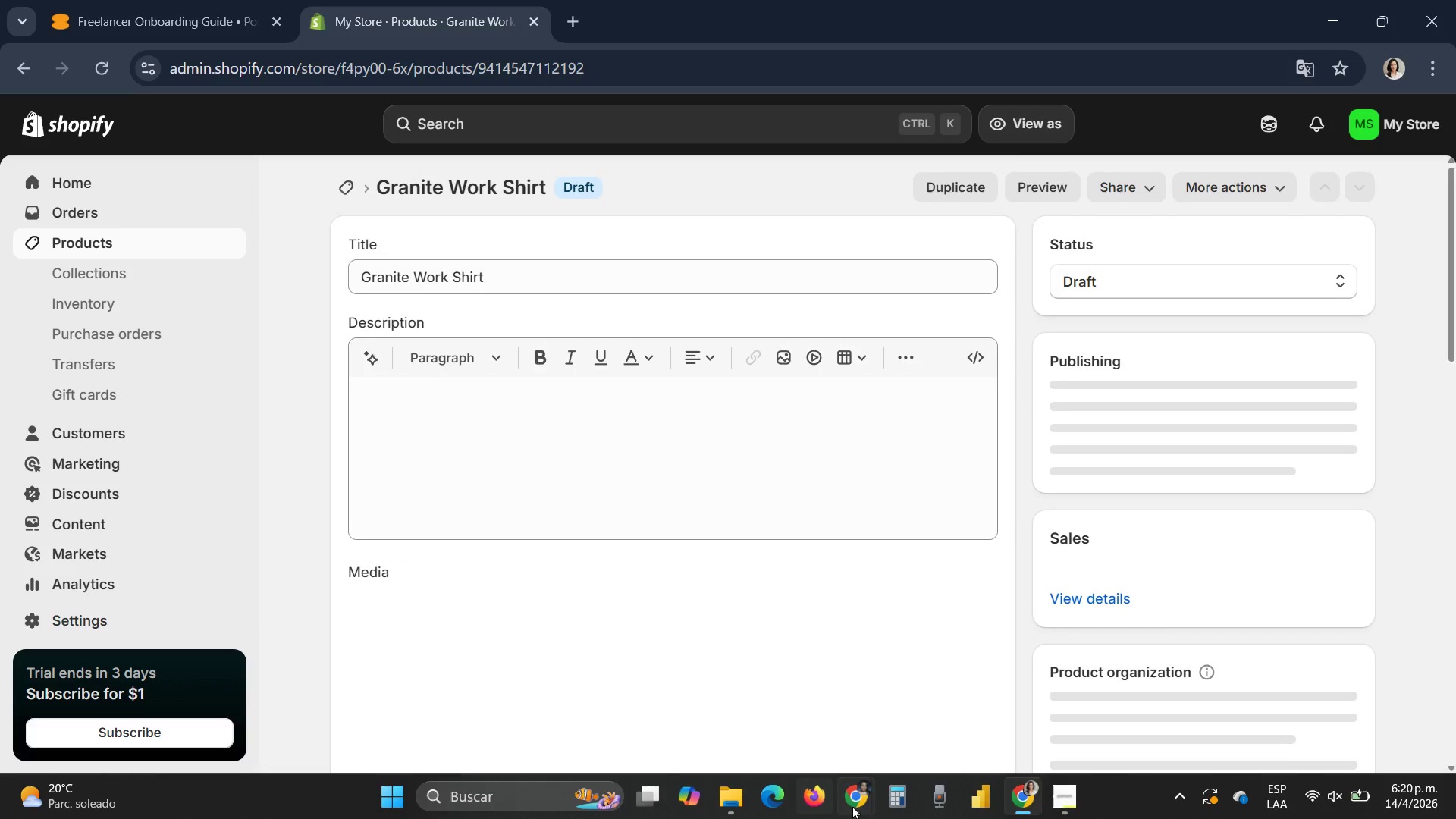 
left_click([863, 803])
 